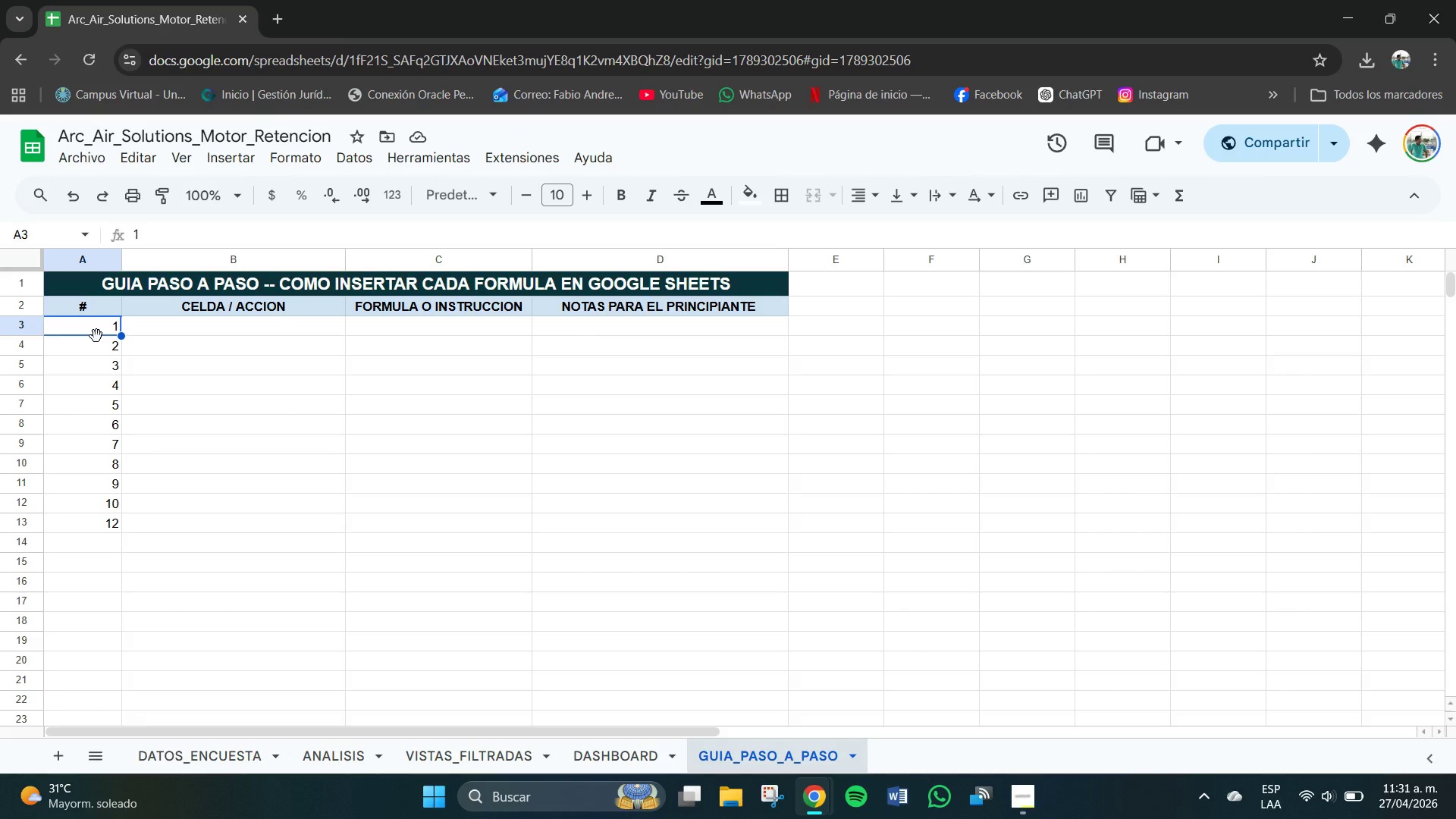 
left_click([117, 325])
 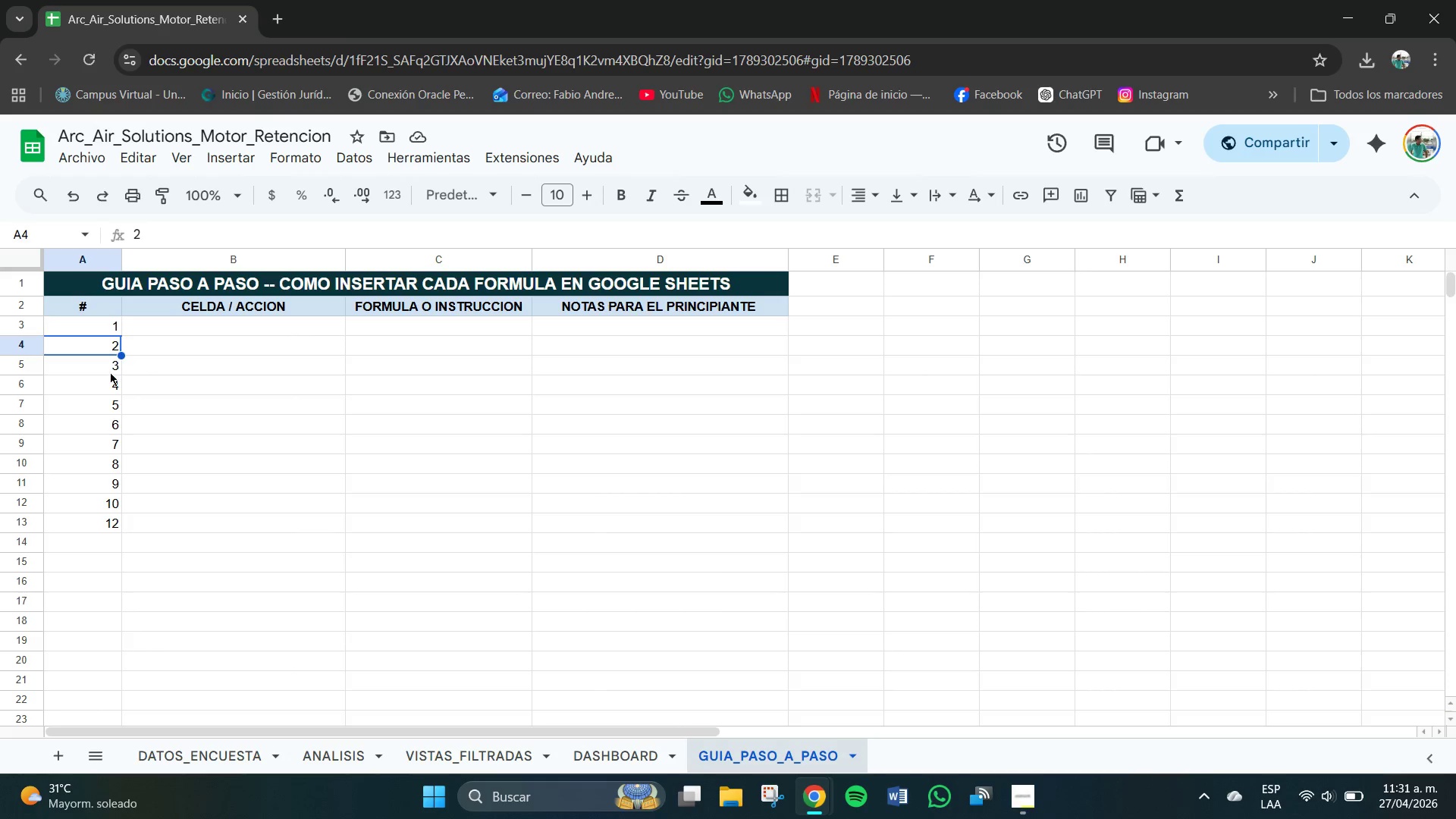 
triple_click([110, 372])
 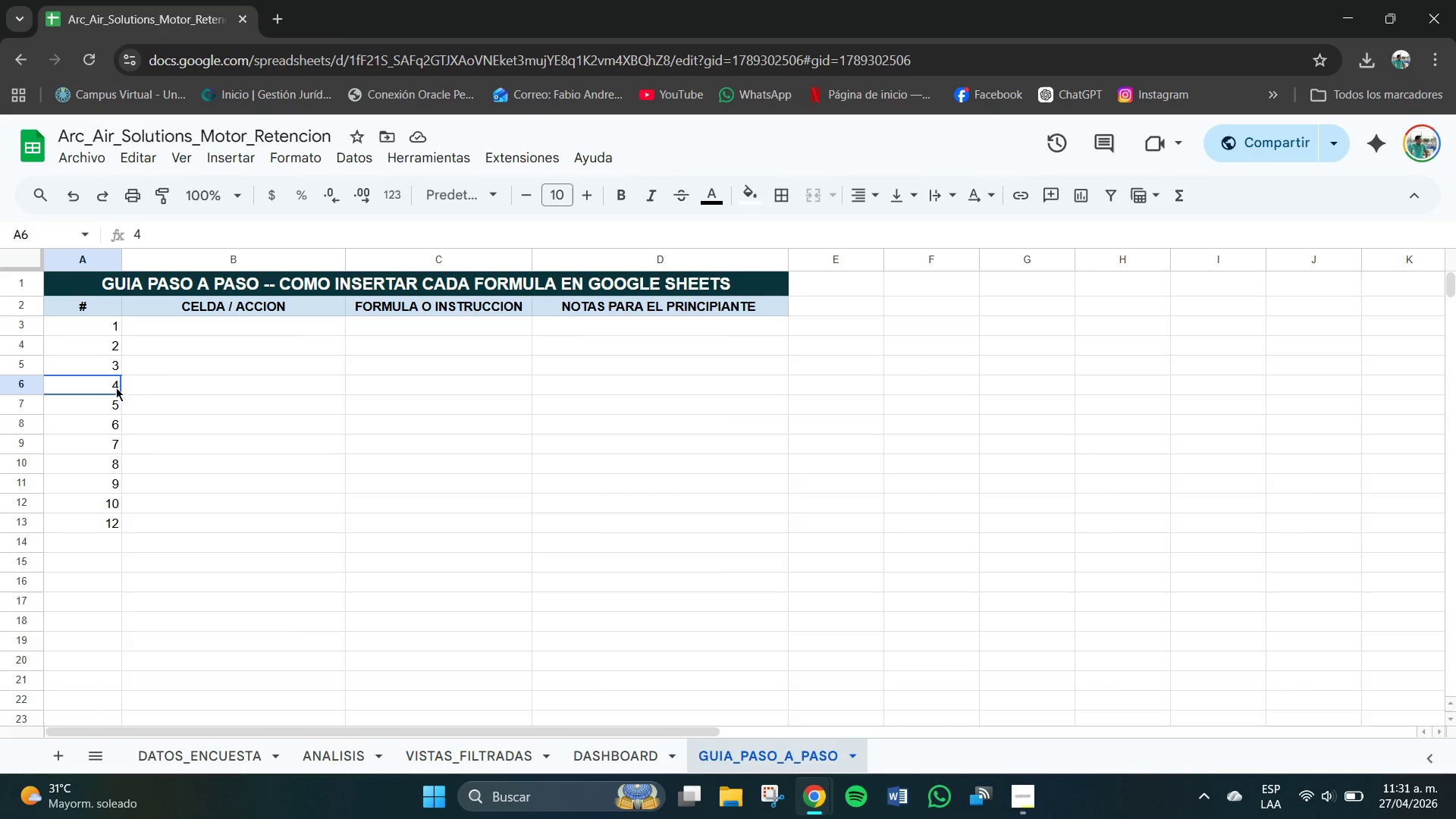 
left_click([116, 388])
 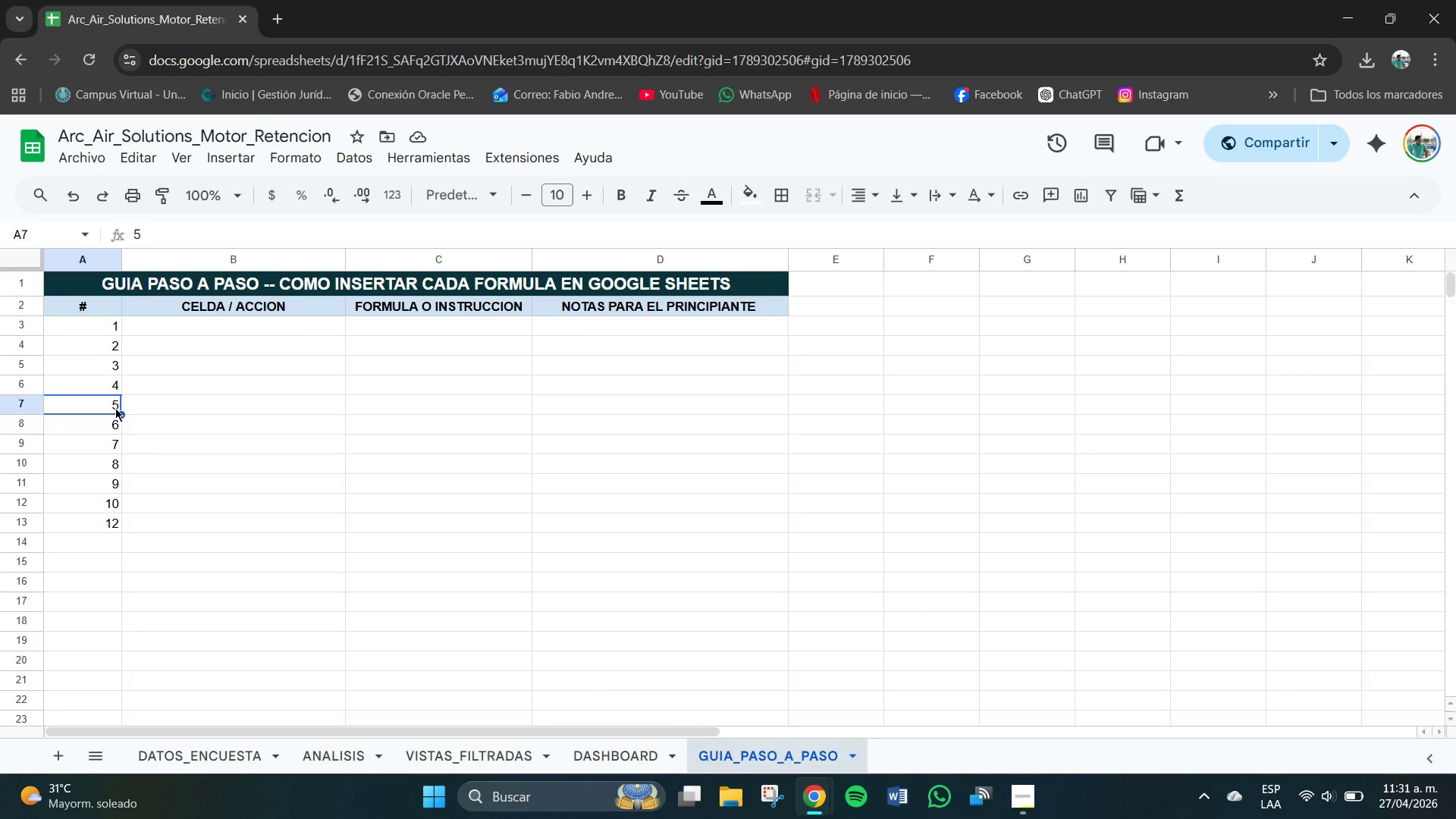 
double_click([111, 423])
 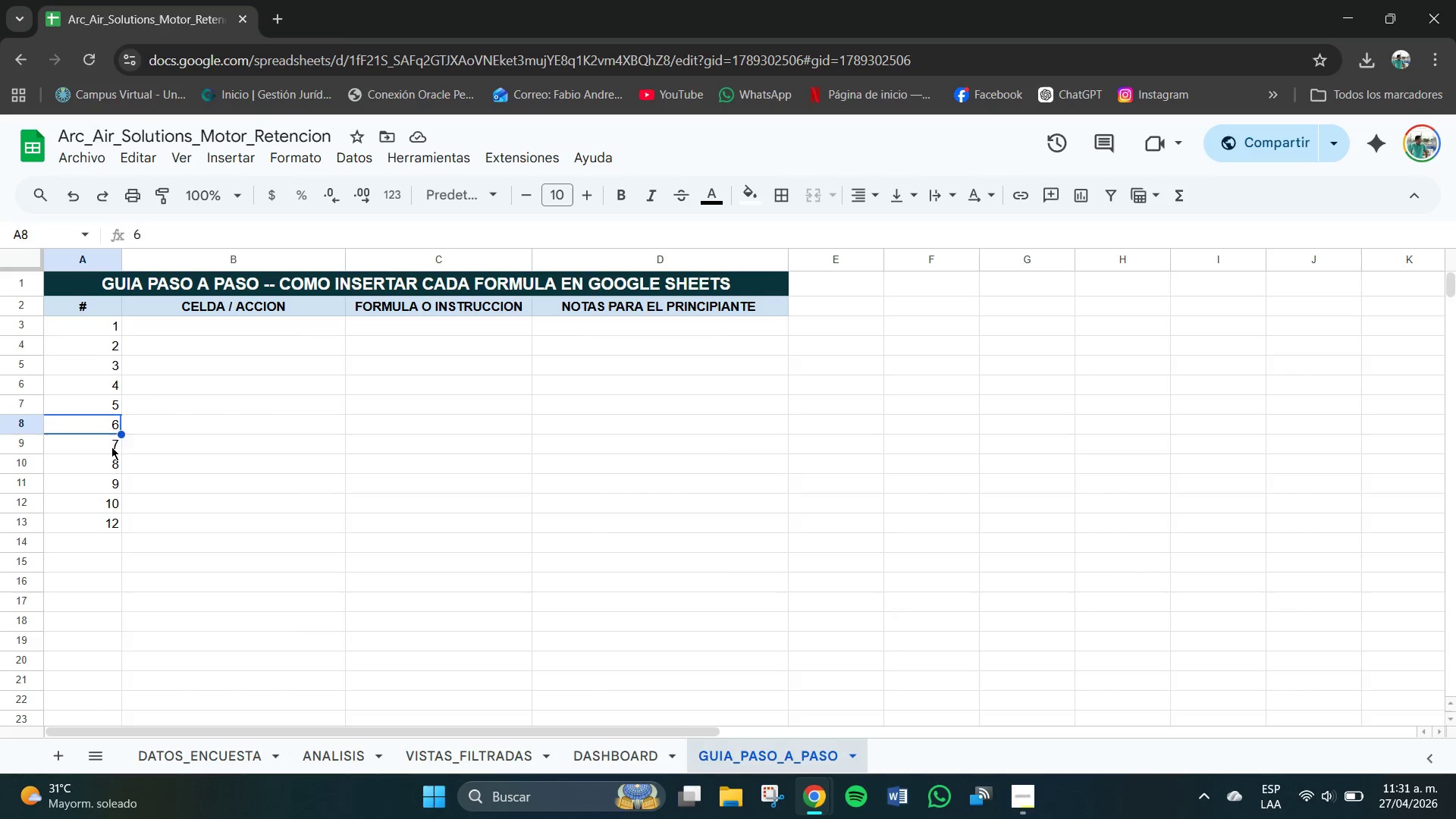 
triple_click([111, 447])
 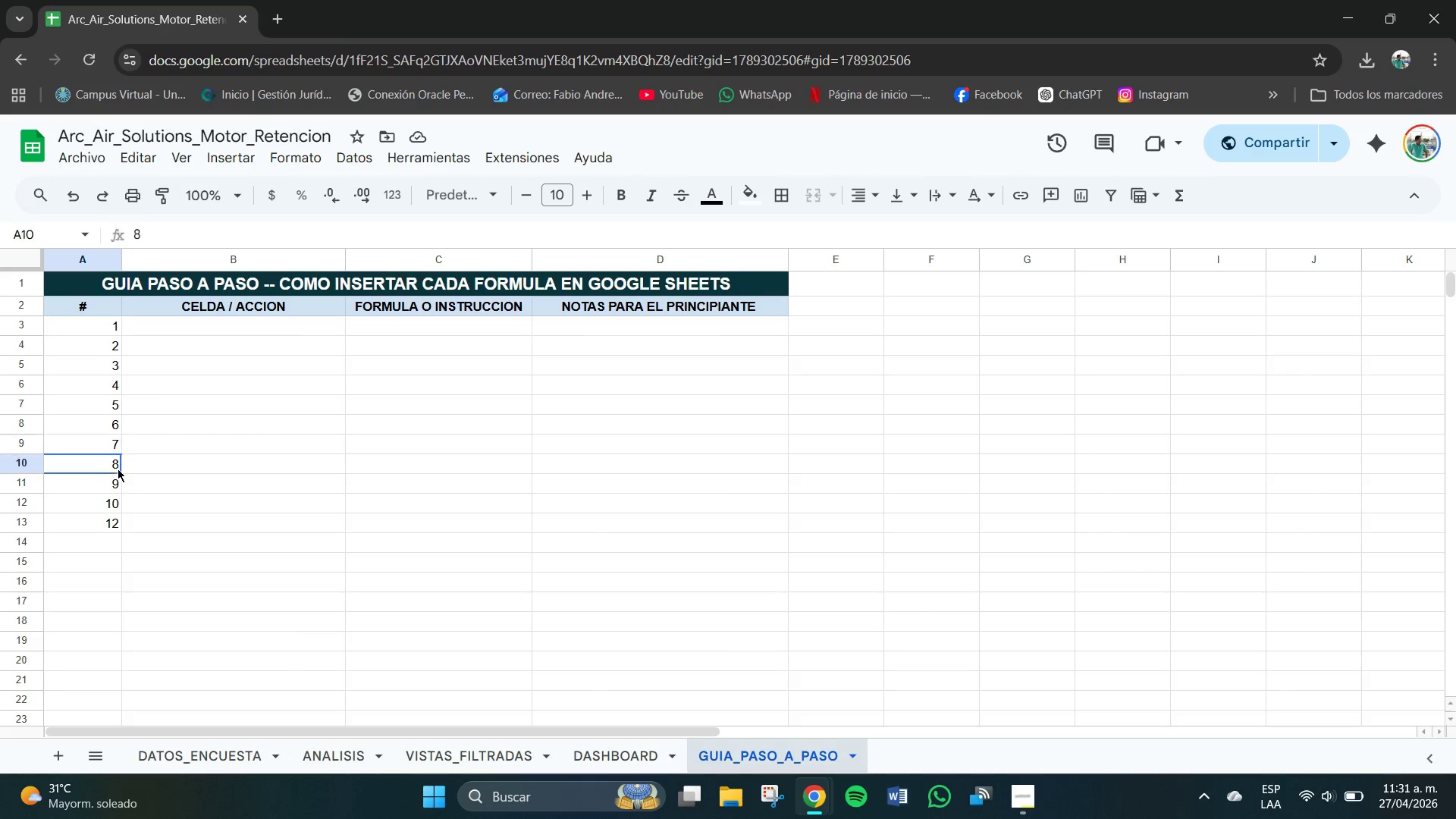 
left_click([118, 469])
 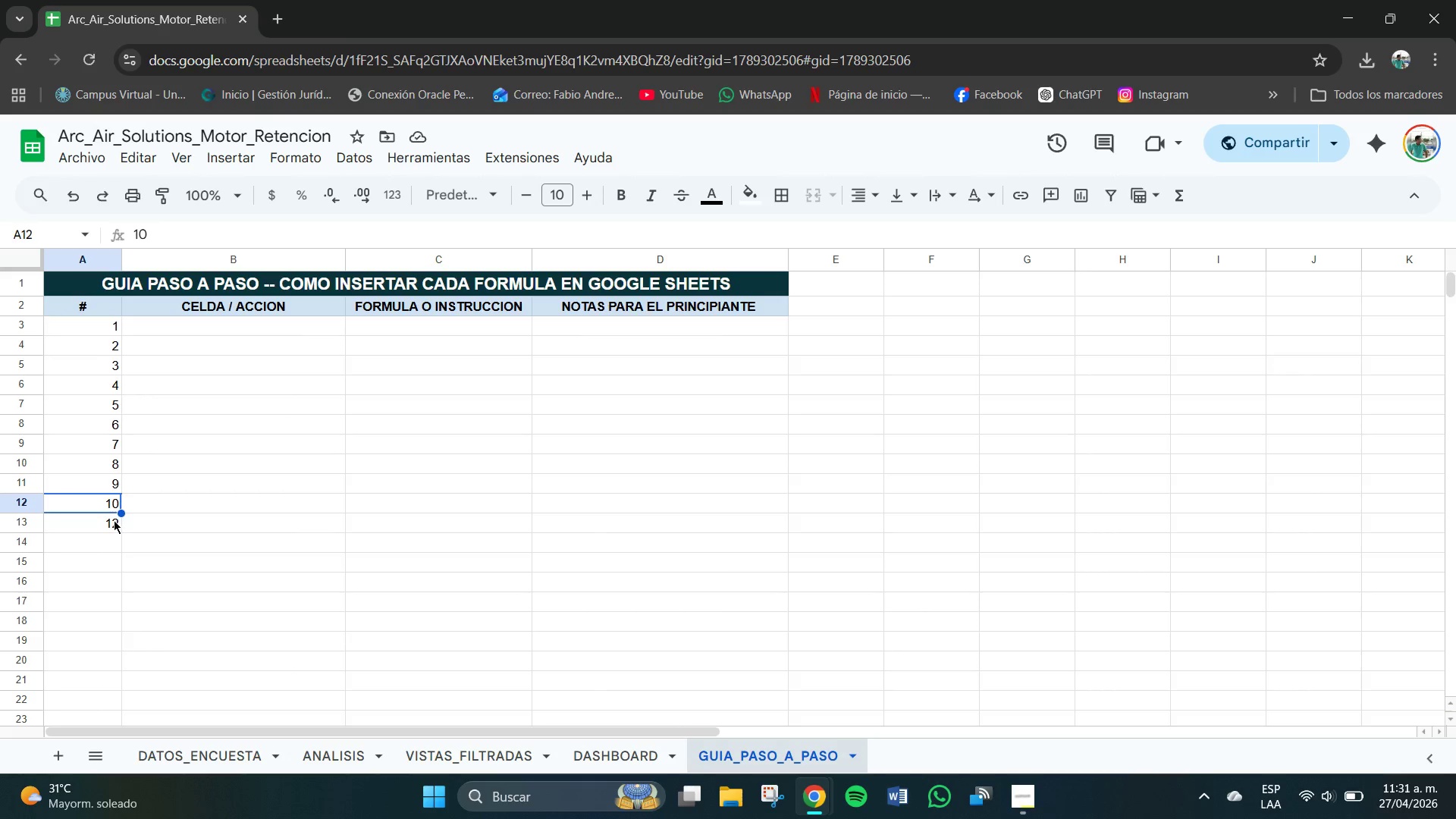 
left_click([112, 524])
 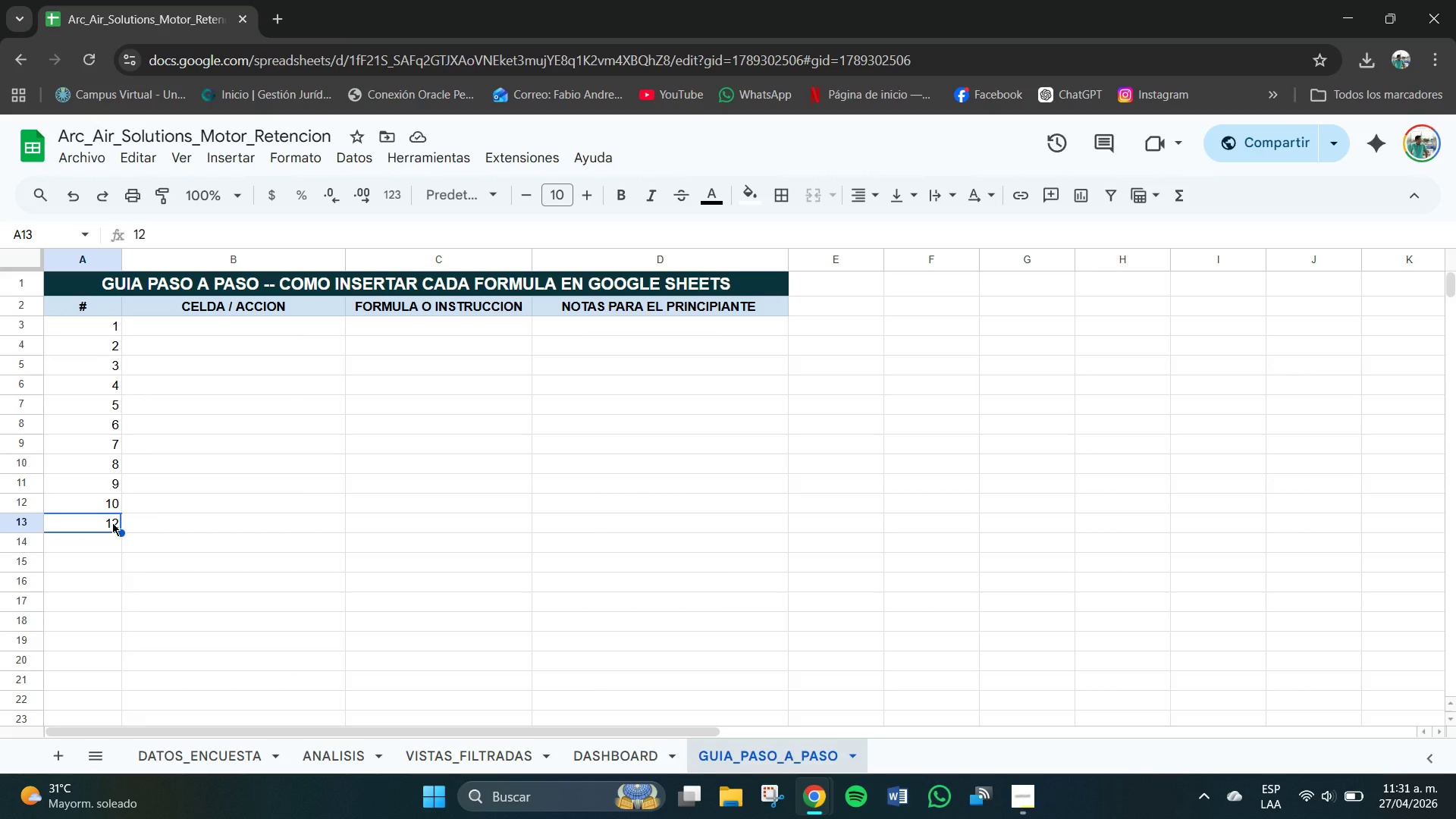 
key(Numpad1)
 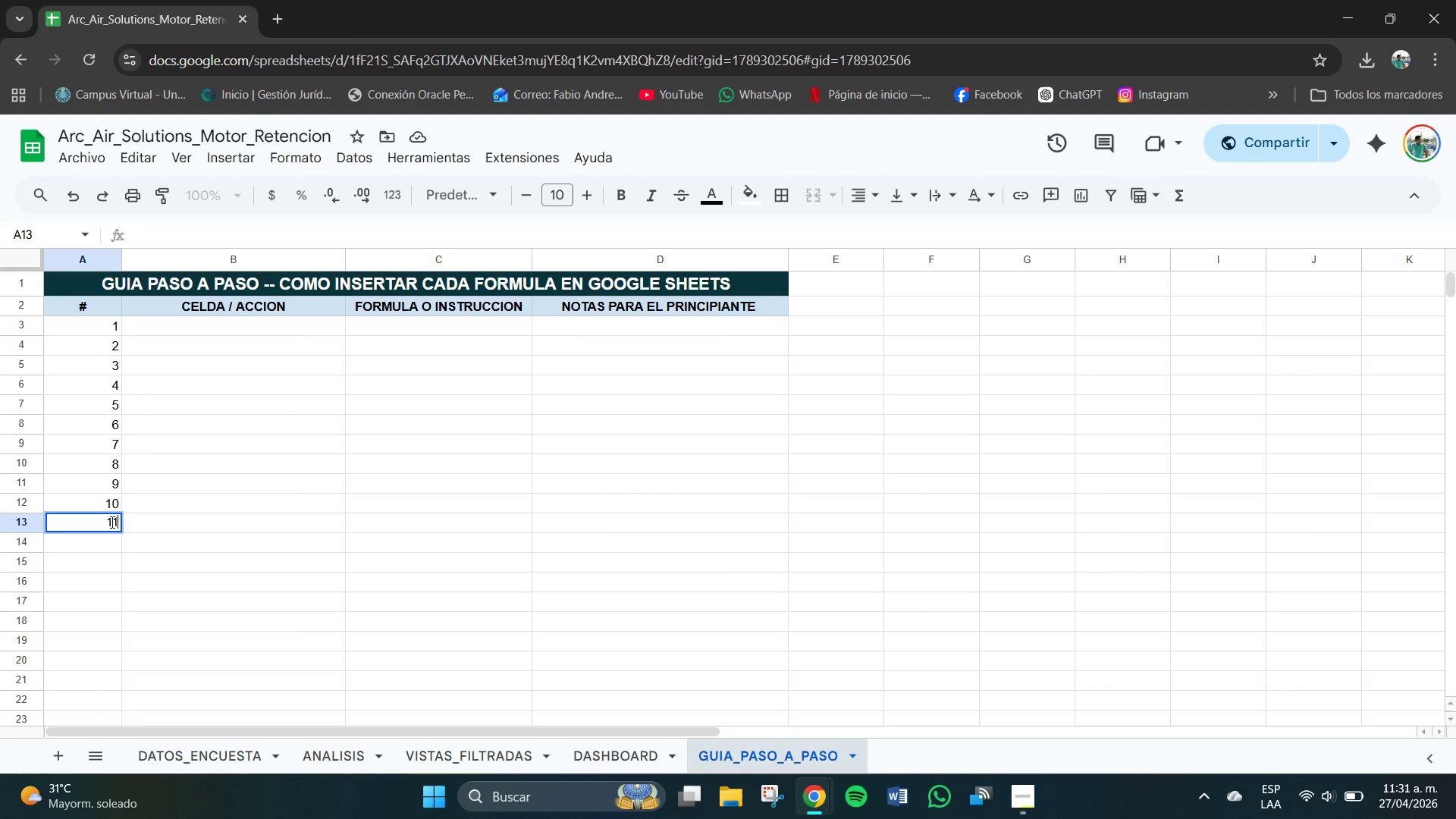 
key(Numpad1)
 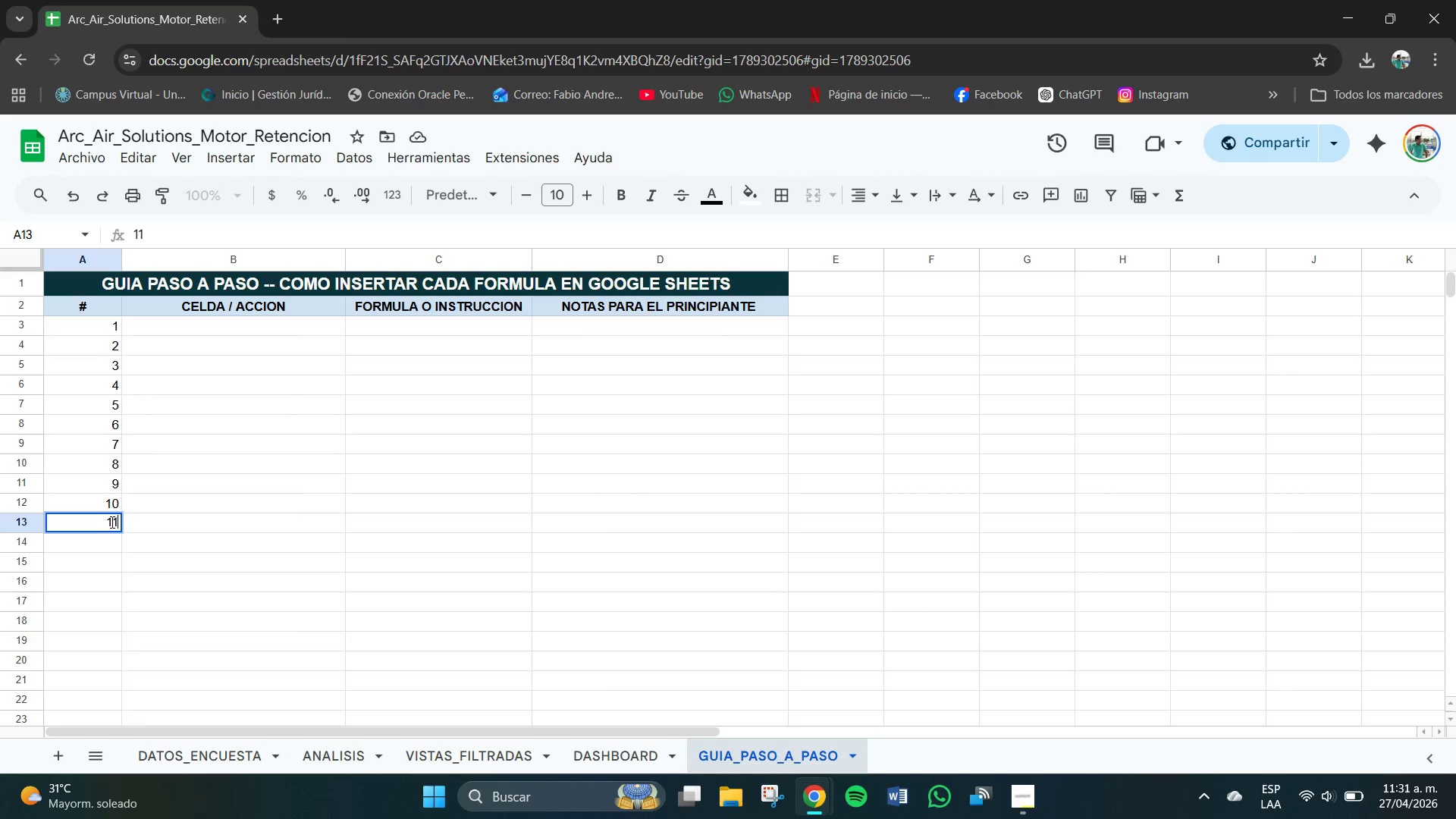 
key(NumpadDecimal)
 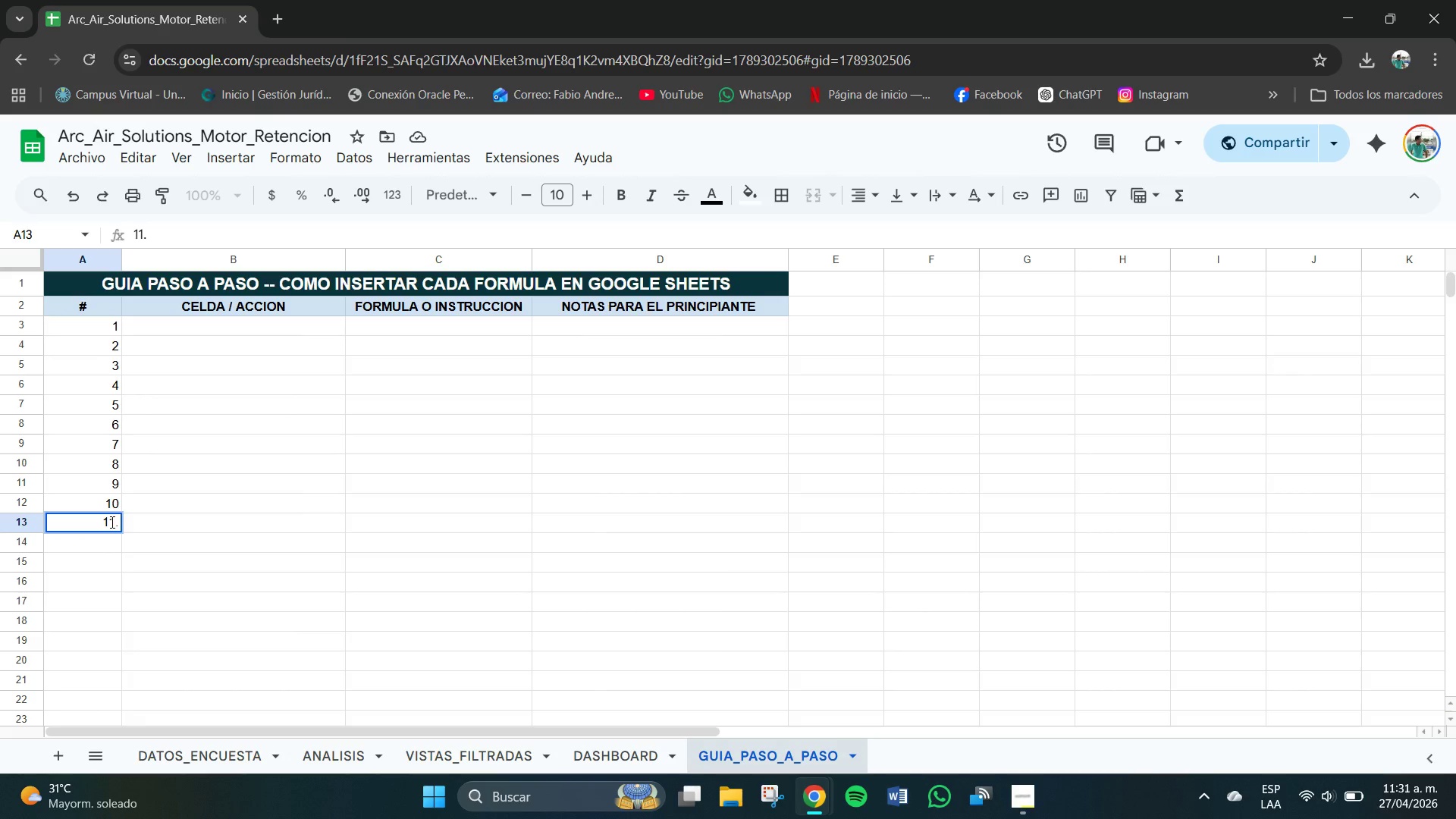 
key(Backspace)
 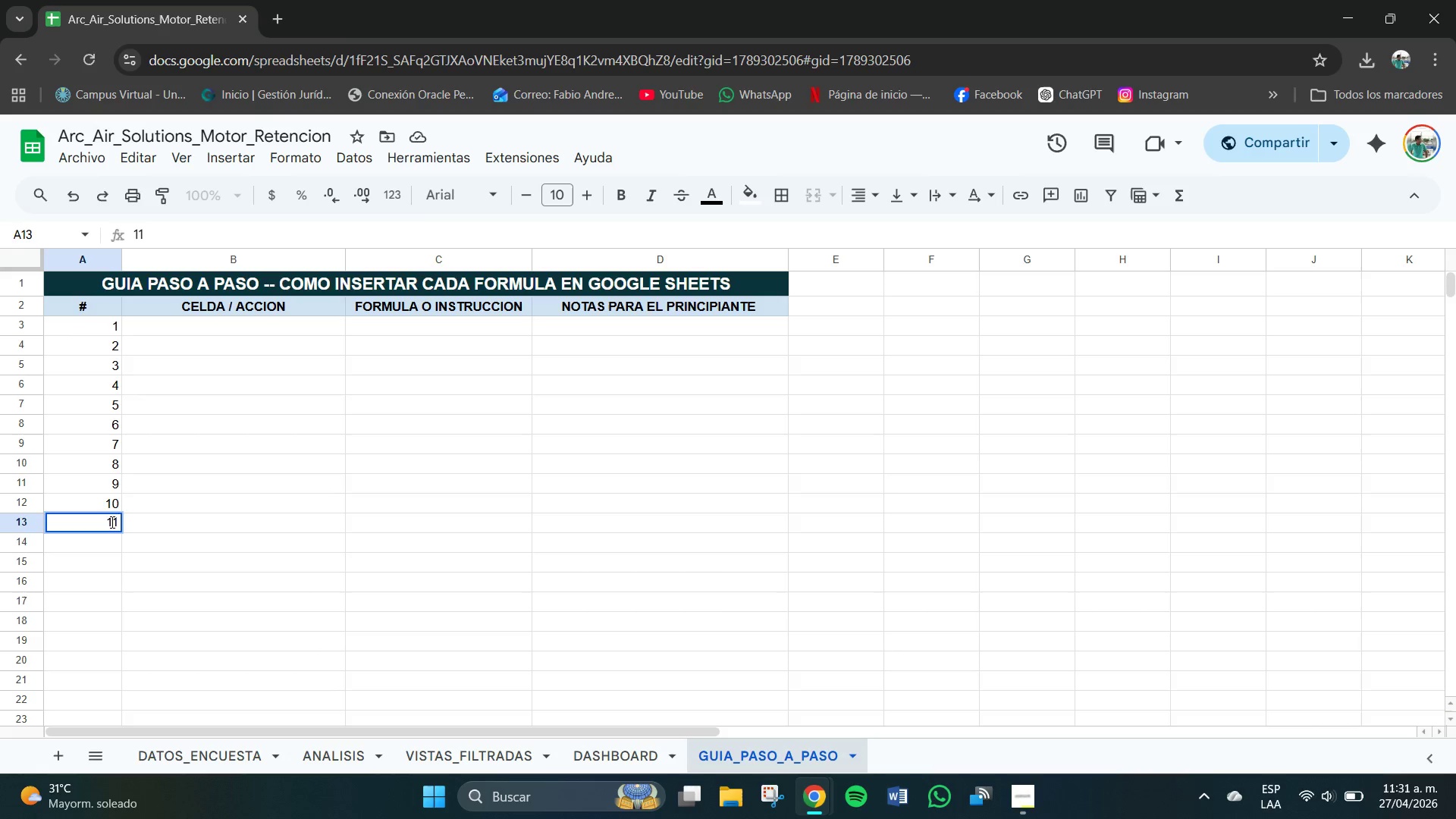 
key(NumpadEnter)
 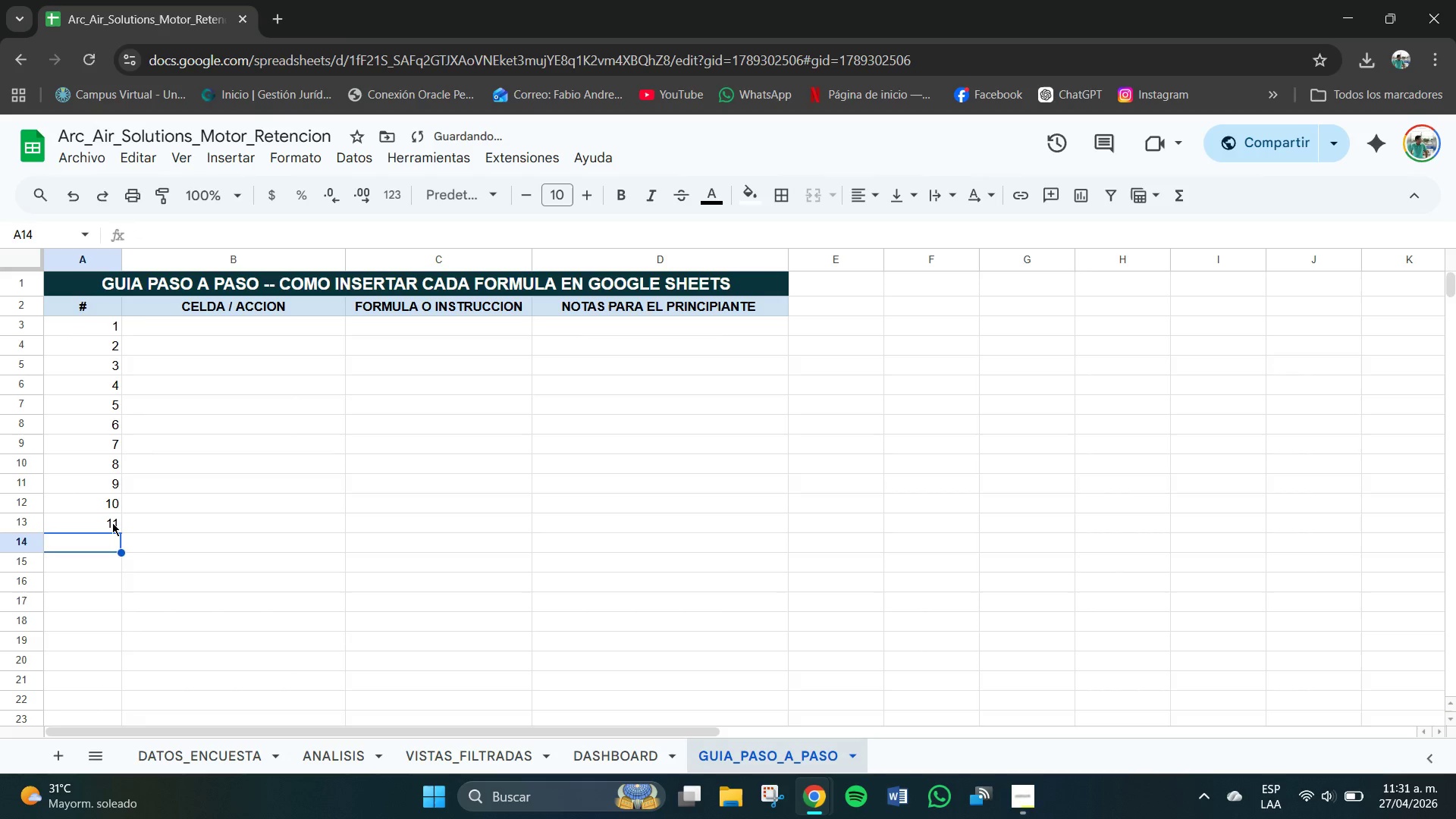 
key(Numpad1)
 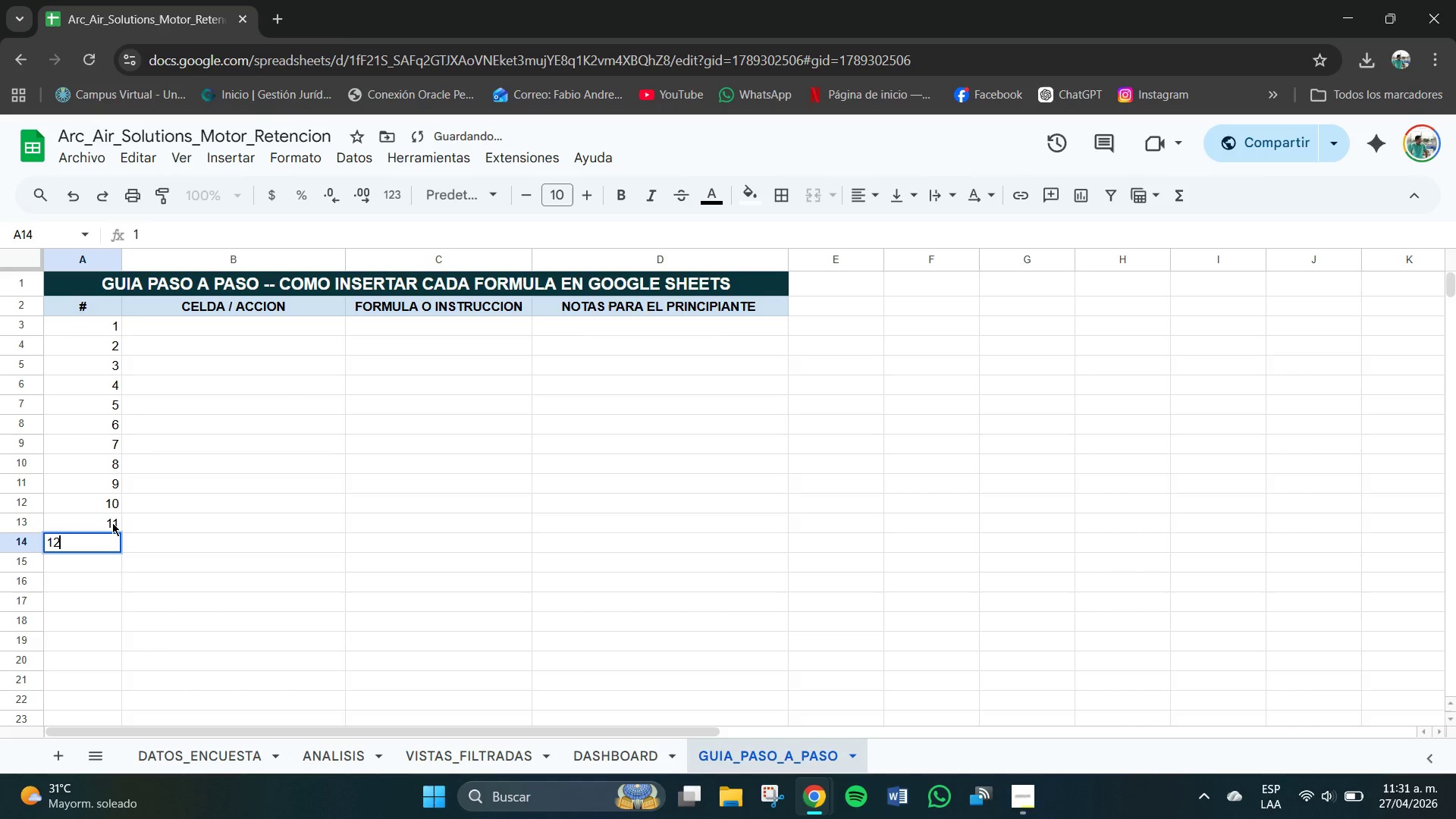 
key(Numpad2)
 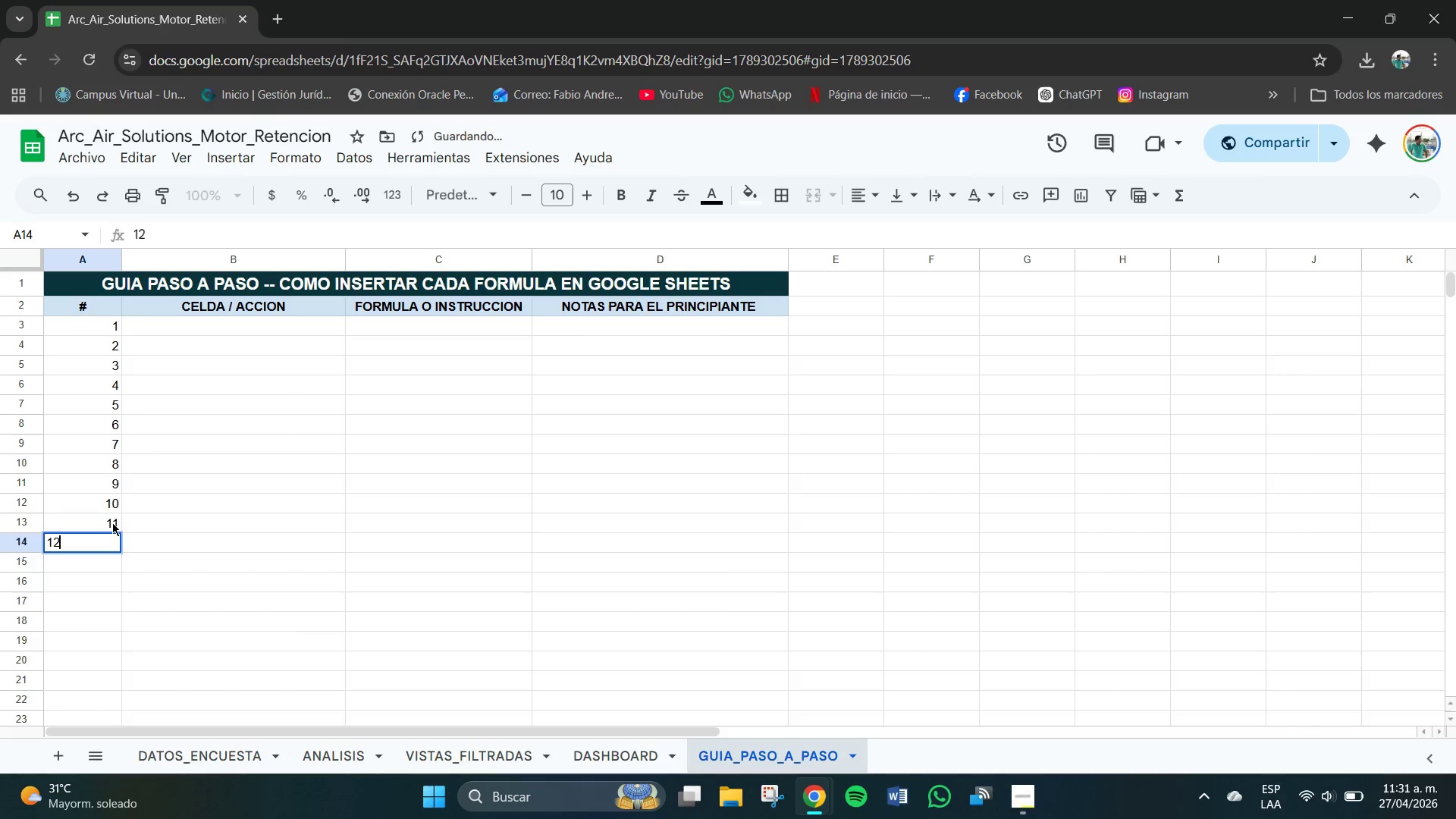 
key(NumpadEnter)
 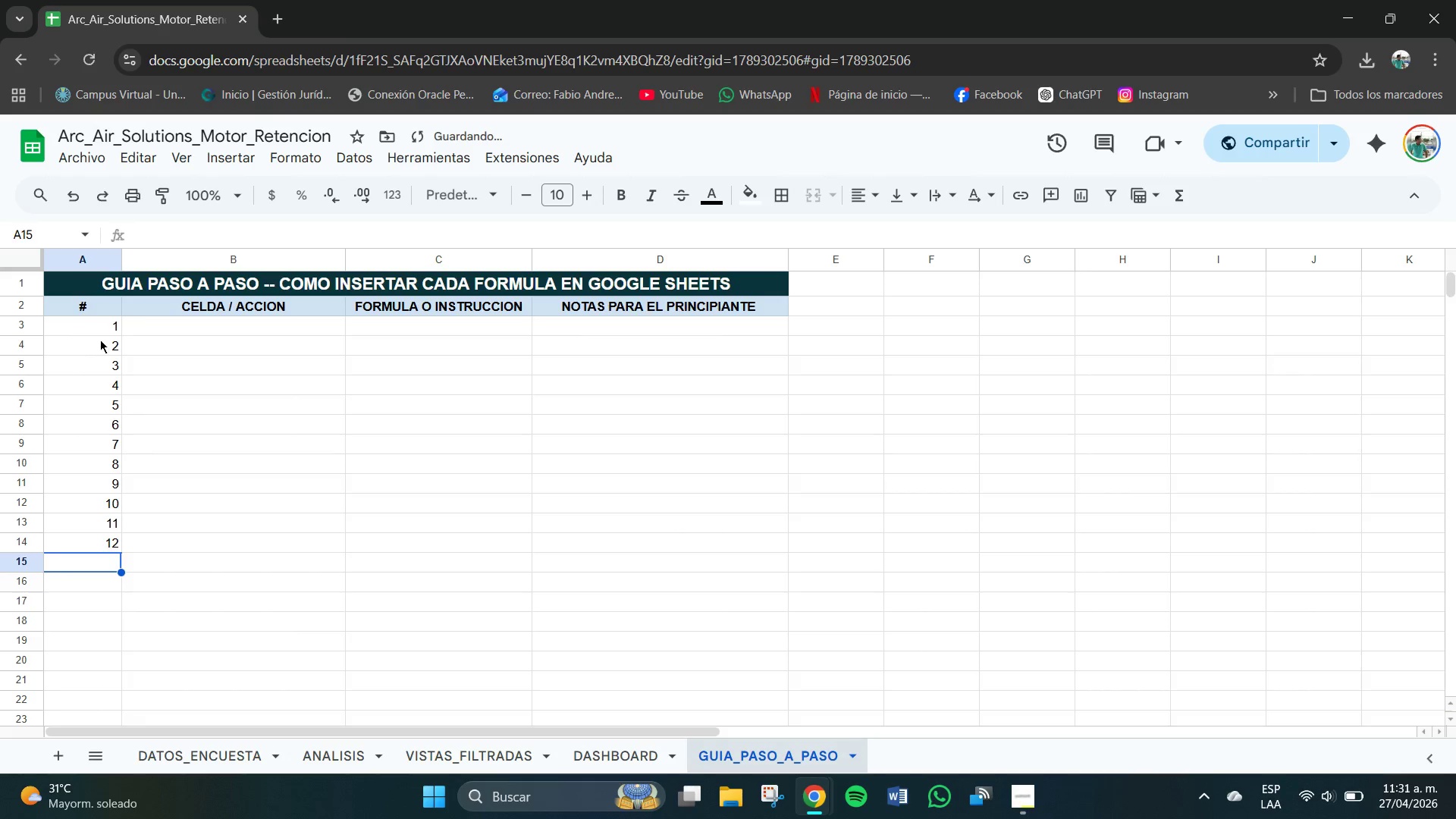 
left_click_drag(start_coordinate=[104, 331], to_coordinate=[106, 544])
 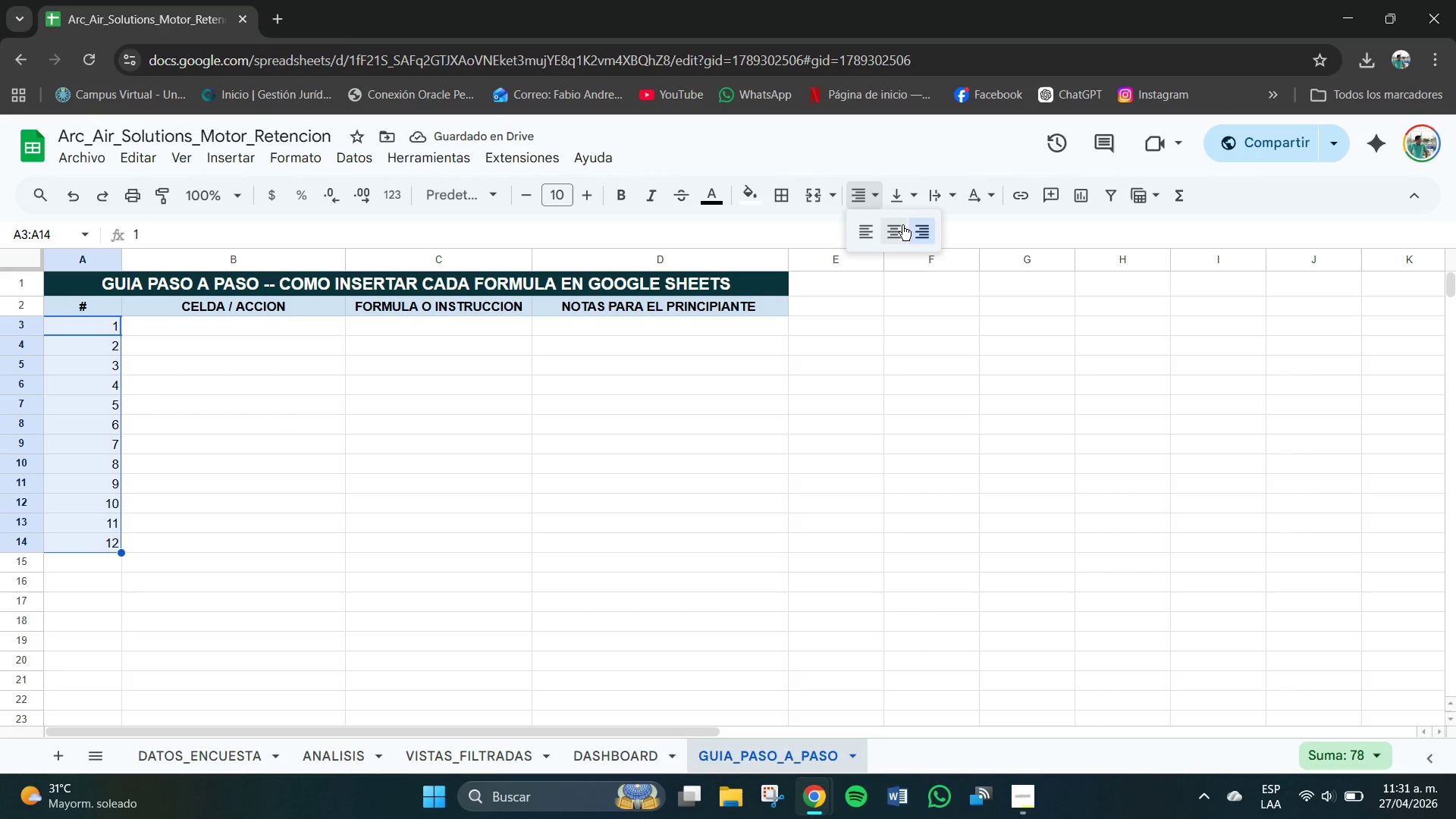 
double_click([901, 205])
 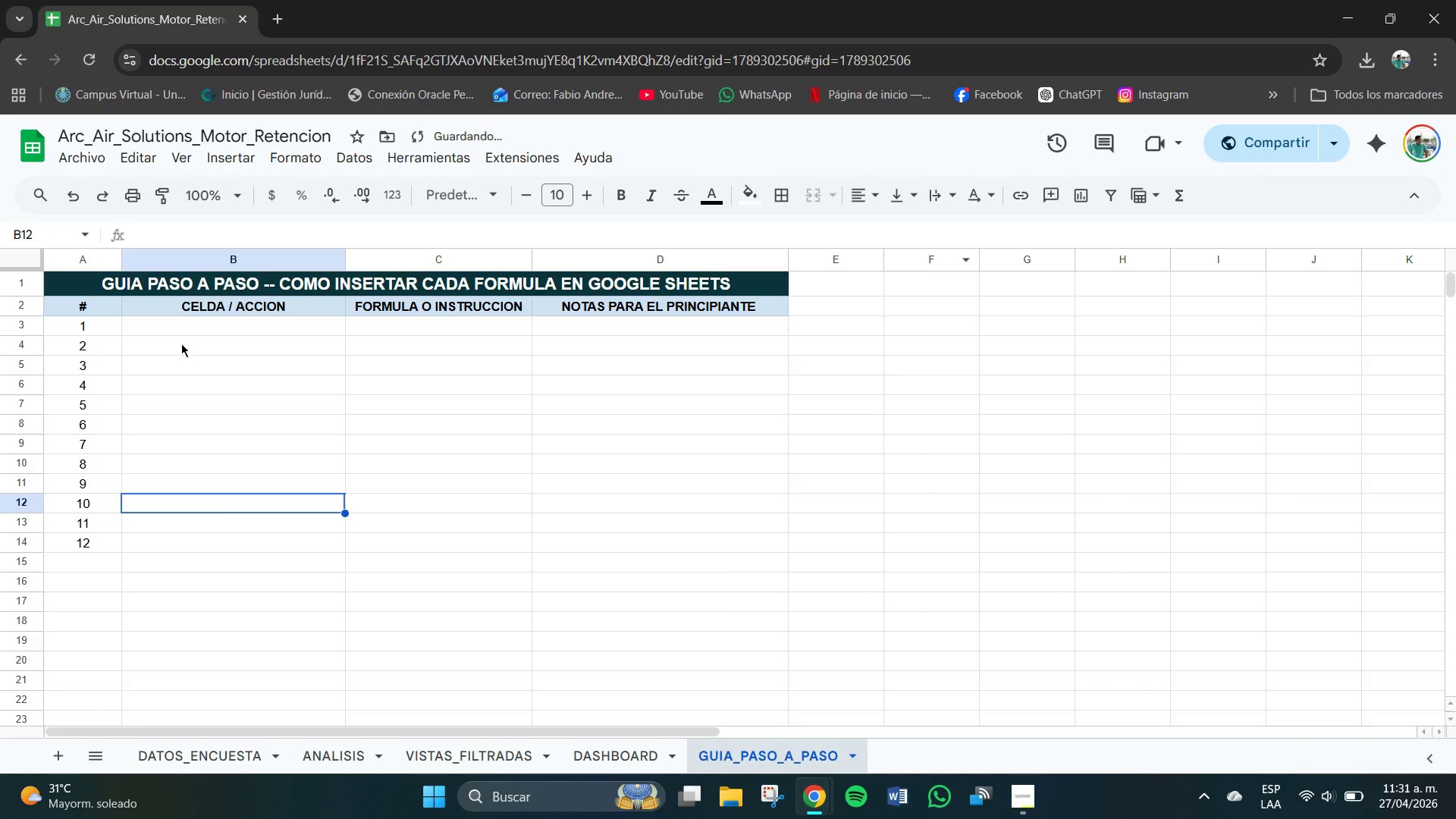 
double_click([188, 331])
 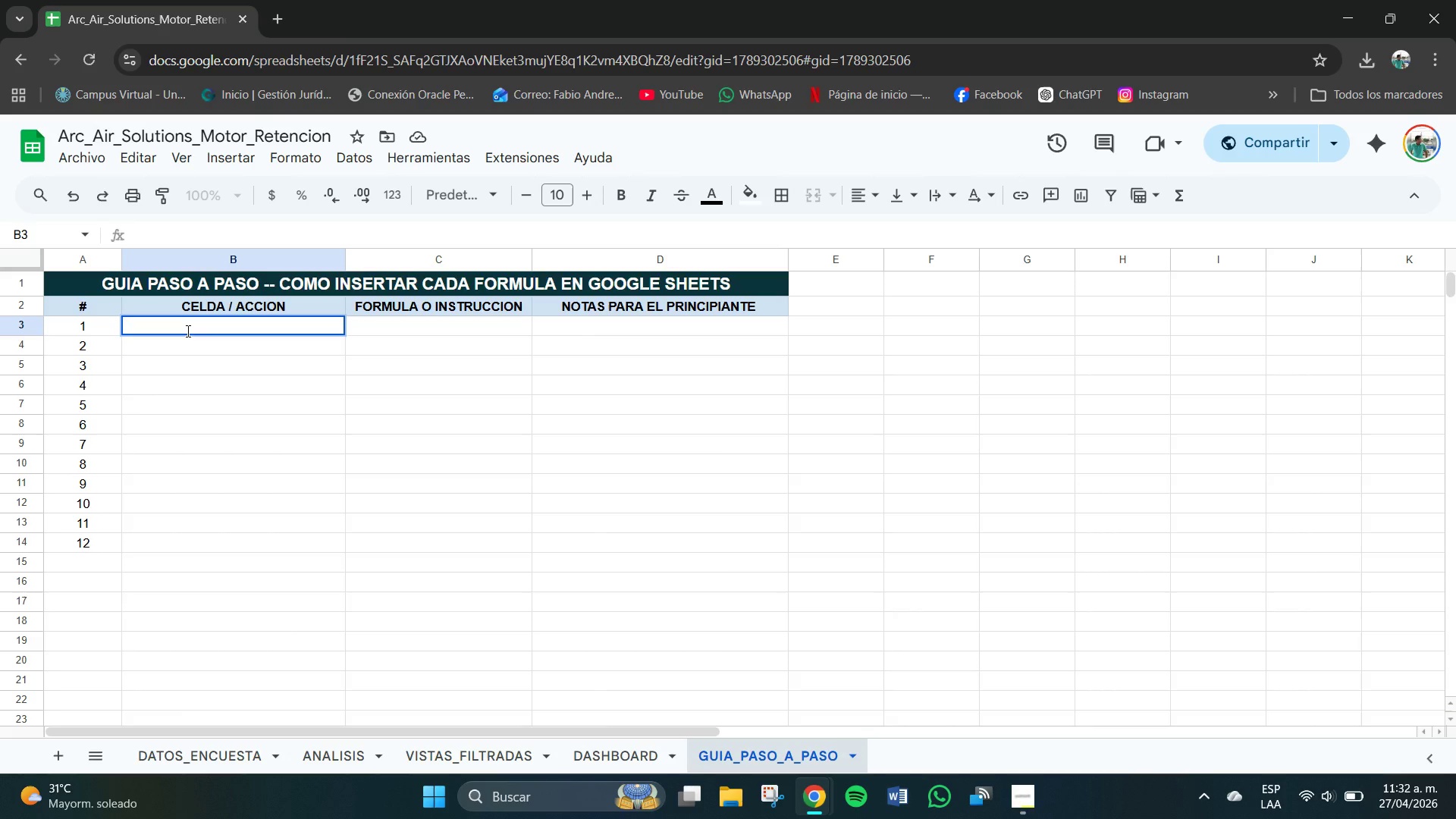 
wait(16.47)
 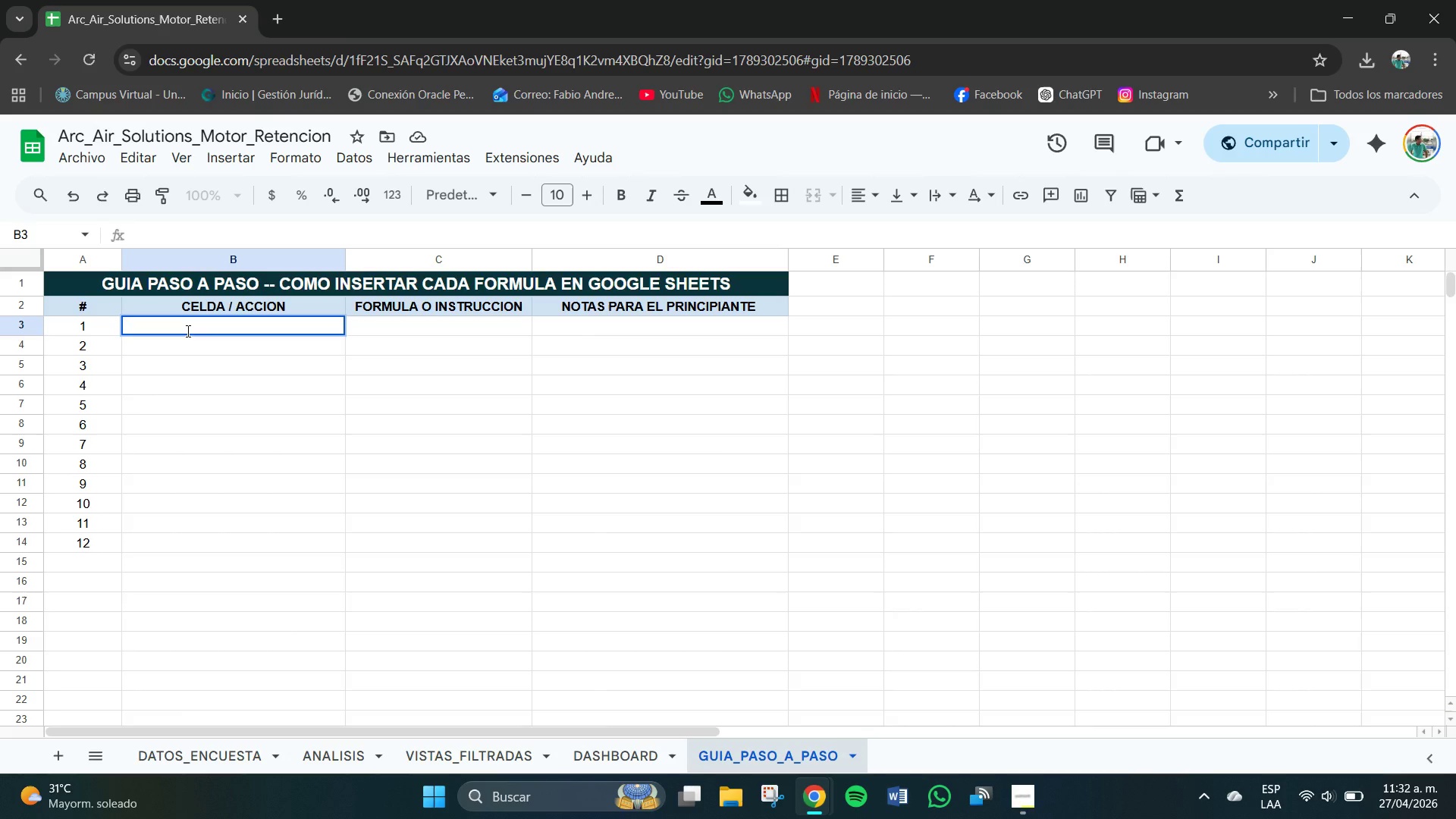 
left_click([187, 322])
 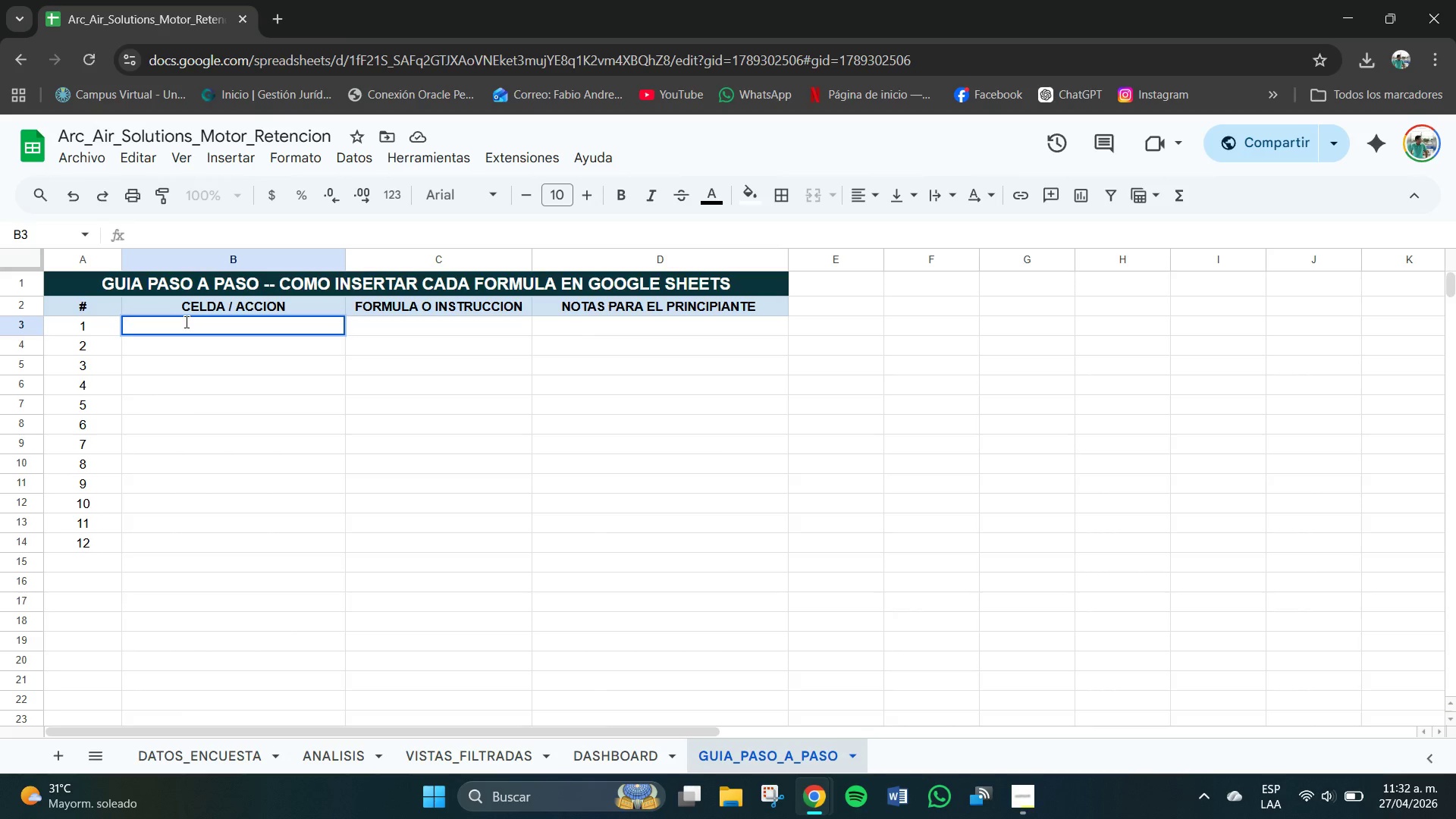 
type(DATOS_ENCUESTA)
 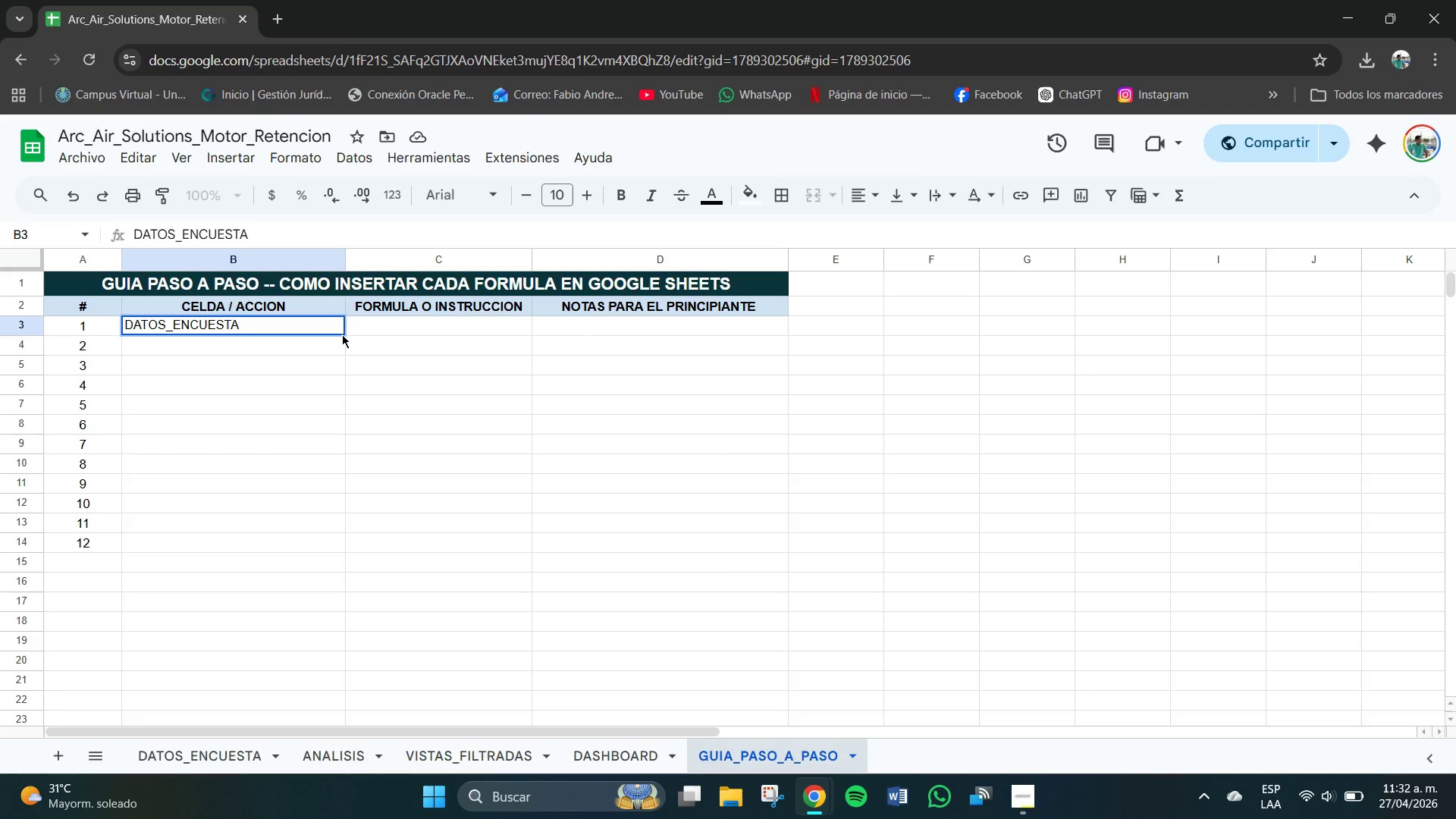 
key(Meta+MetaLeft)
 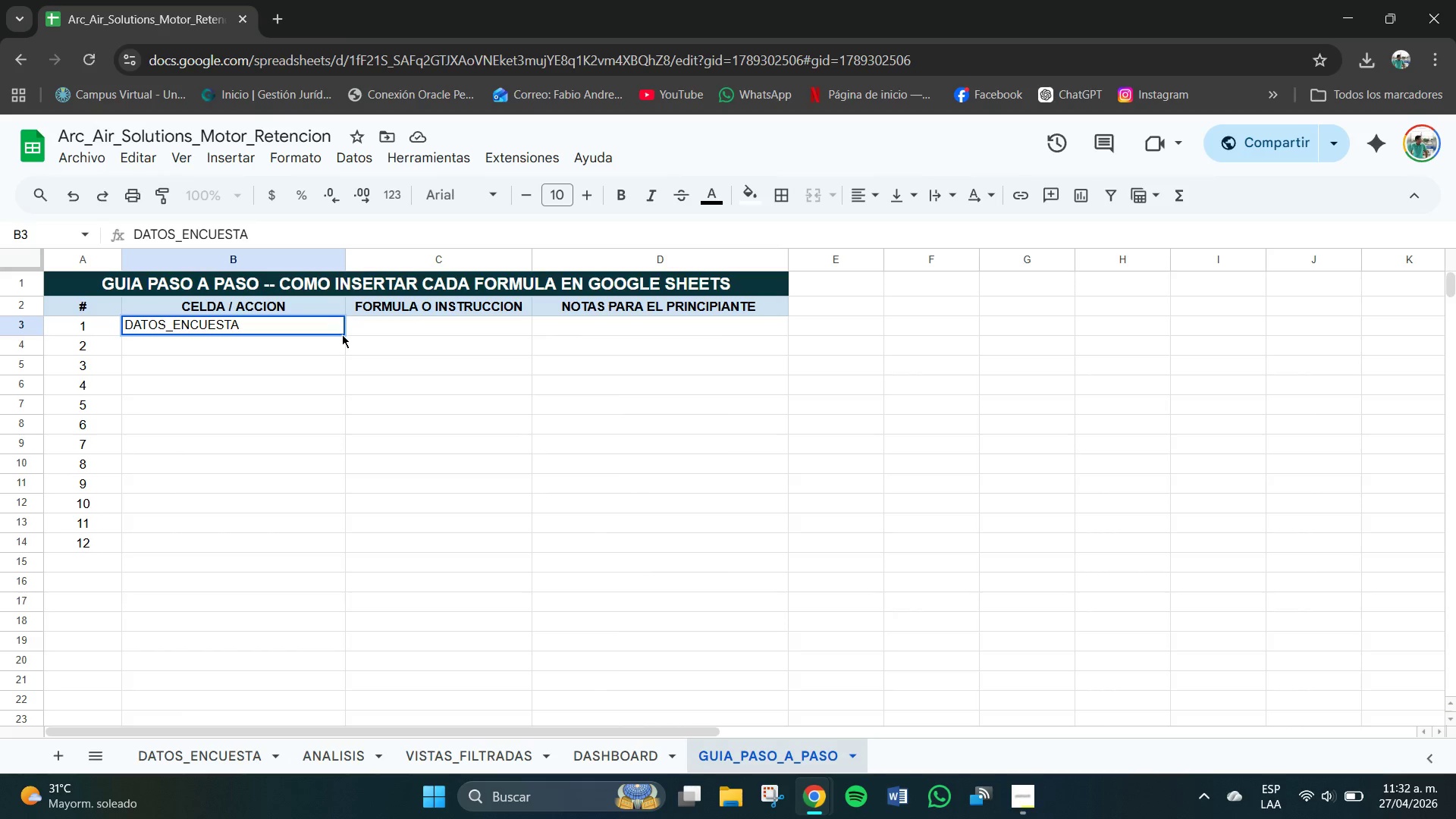 
key(Meta+V)
 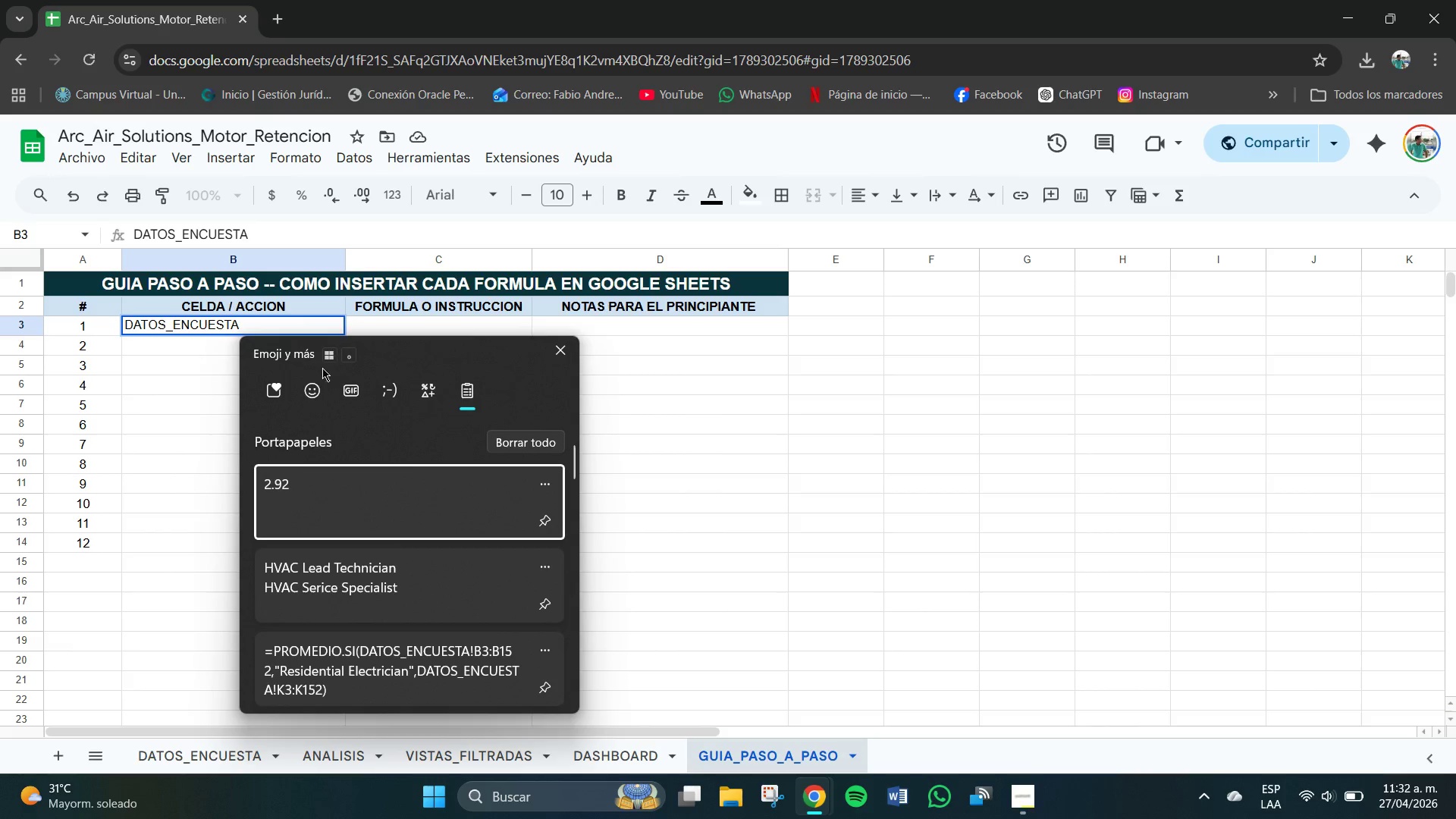 
left_click([312, 387])
 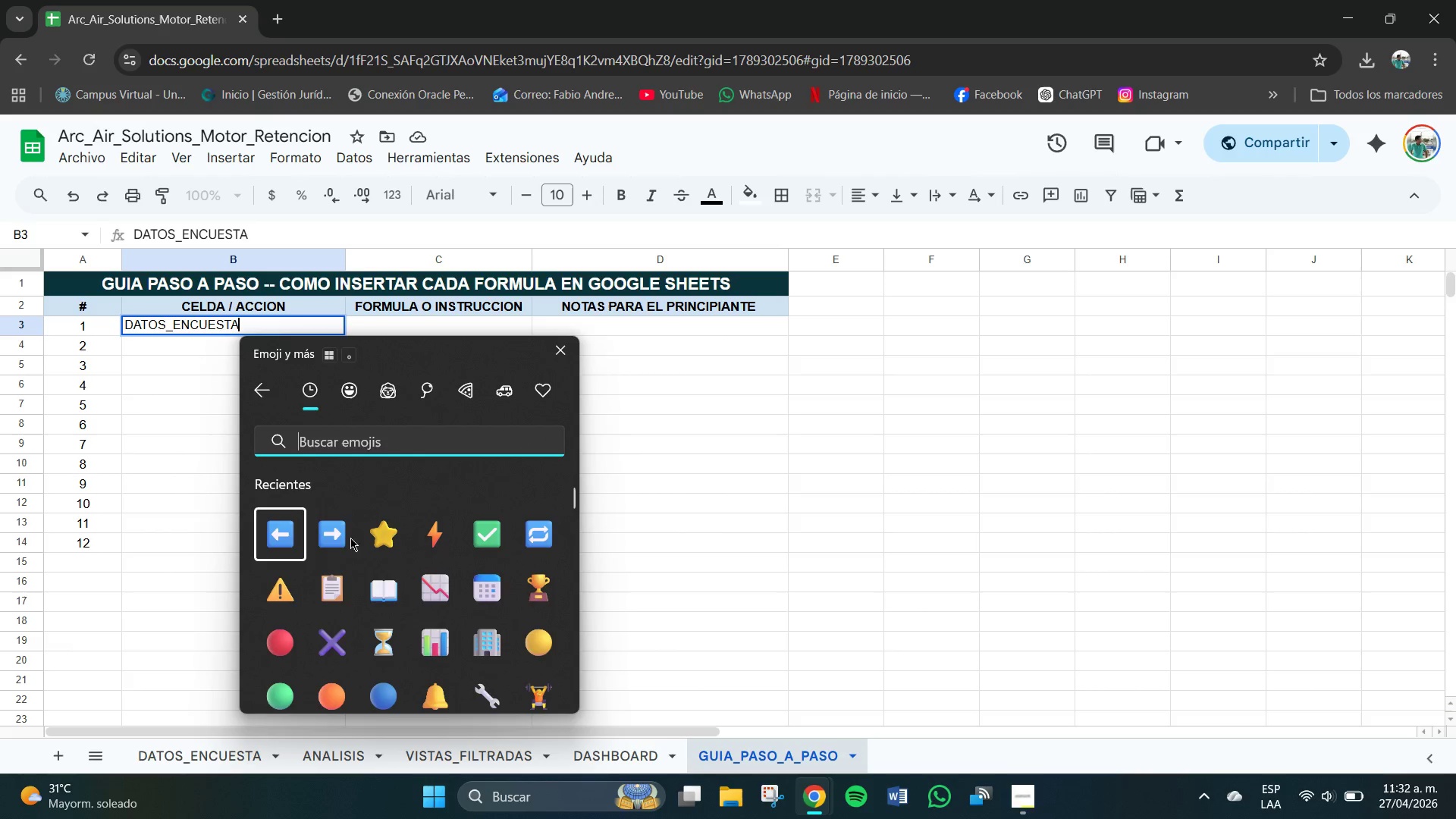 
left_click([331, 541])
 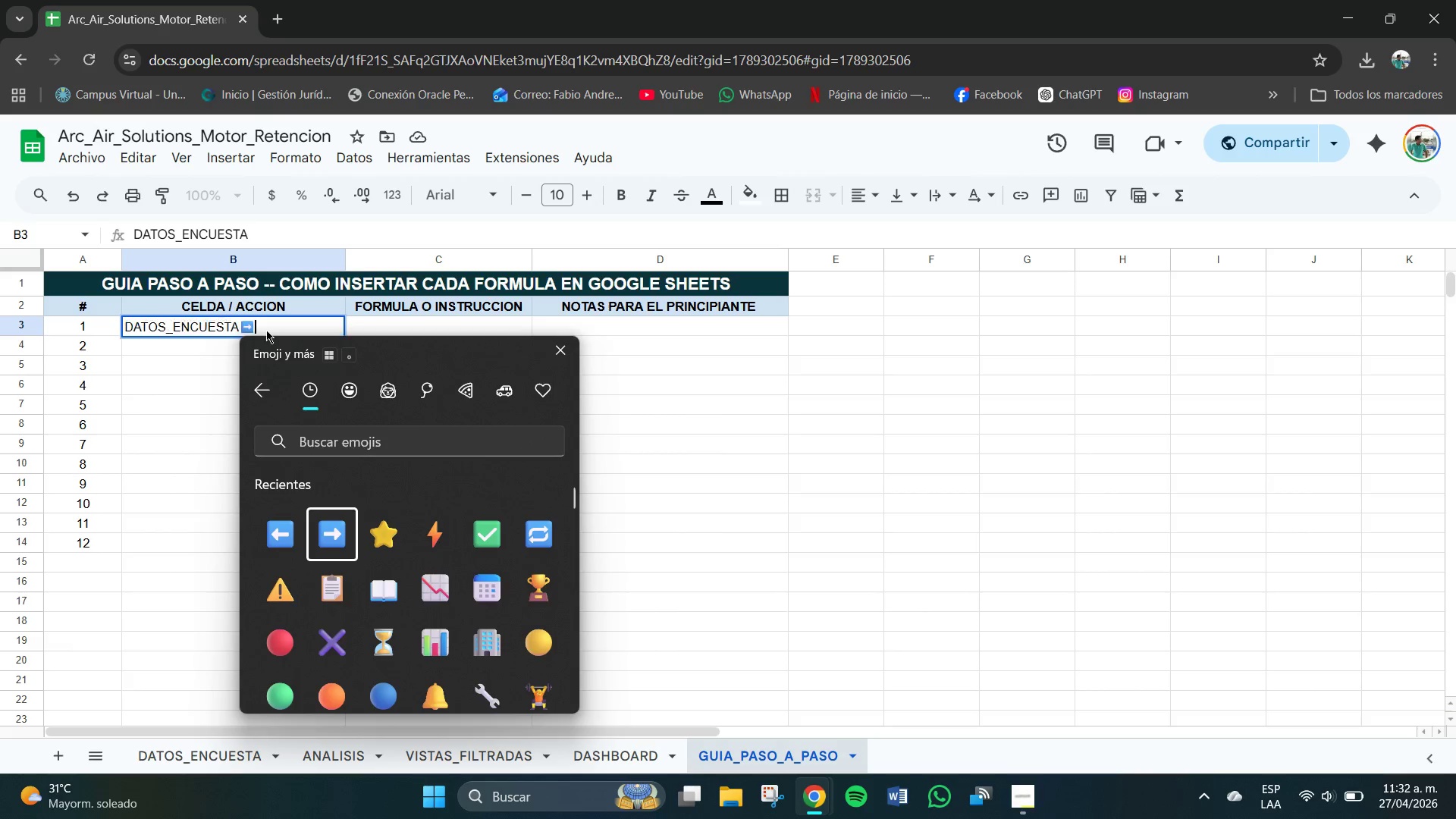 
left_click([266, 330])
 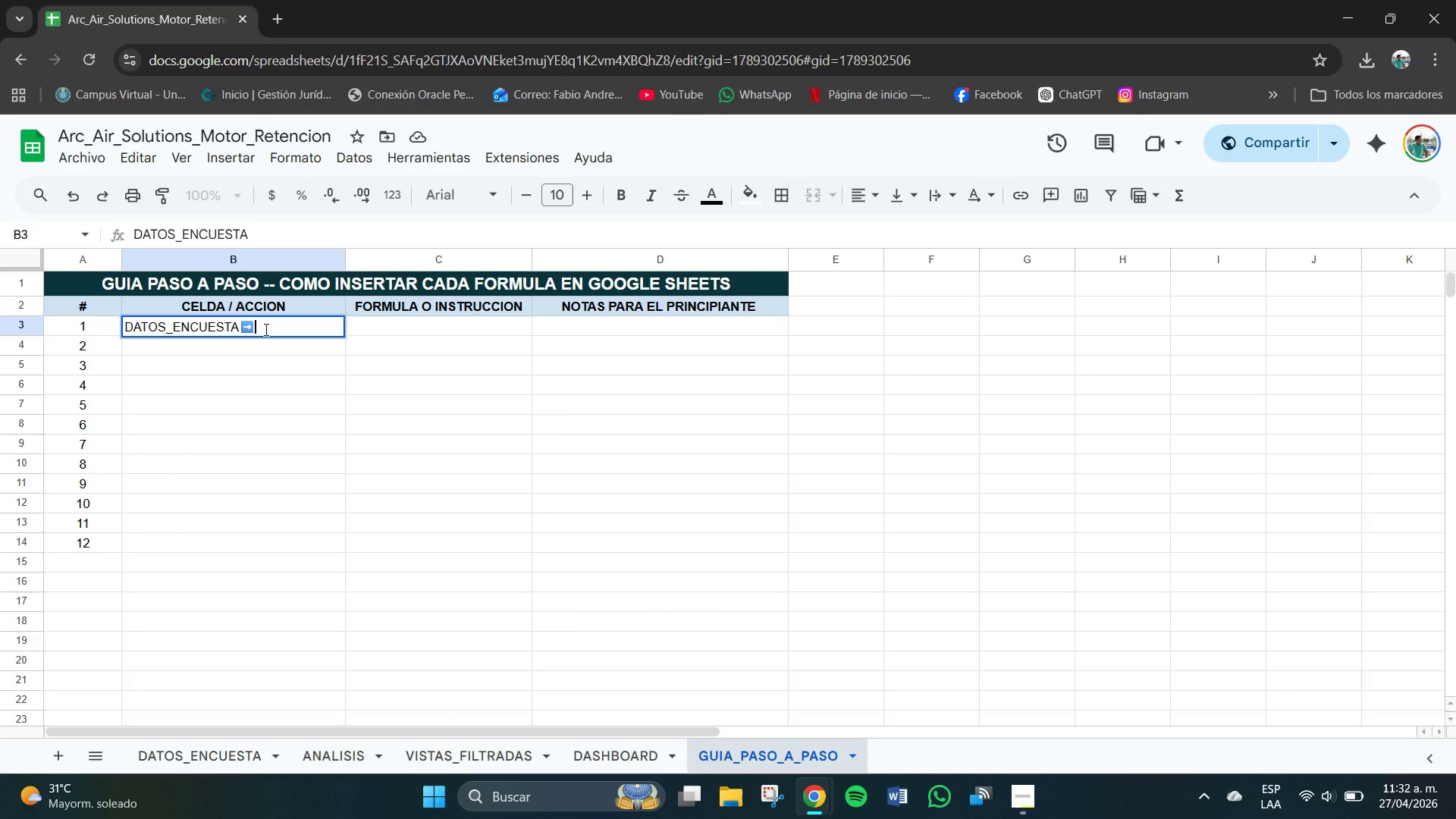 
type(  cw)
key(Backspace)
key(Backspace)
key(Backspace)
type(ce)
key(Backspace)
type(ekda)
 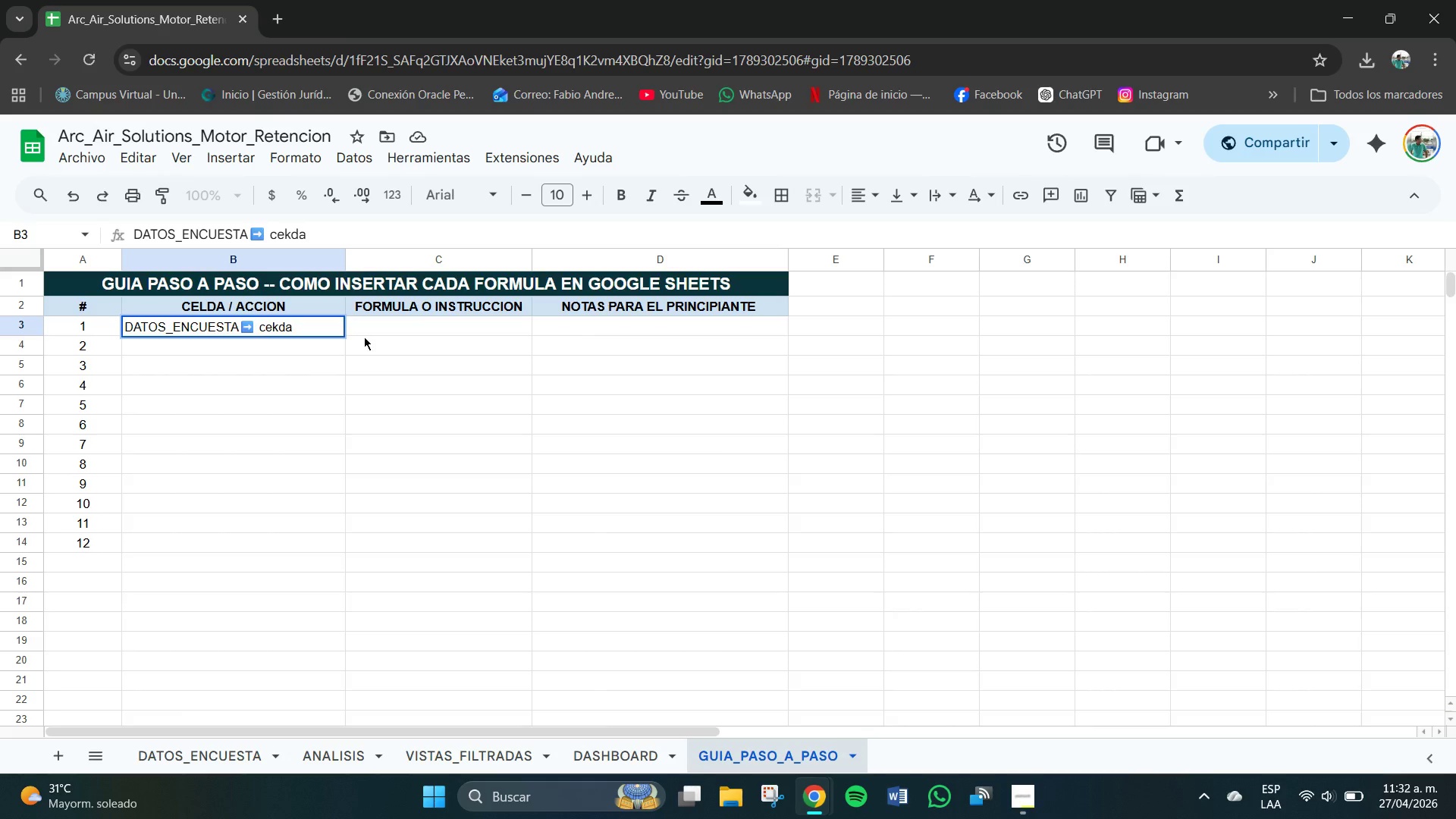 
key(Backspace)
key(Backspace)
key(Backspace)
type(lda K3)
 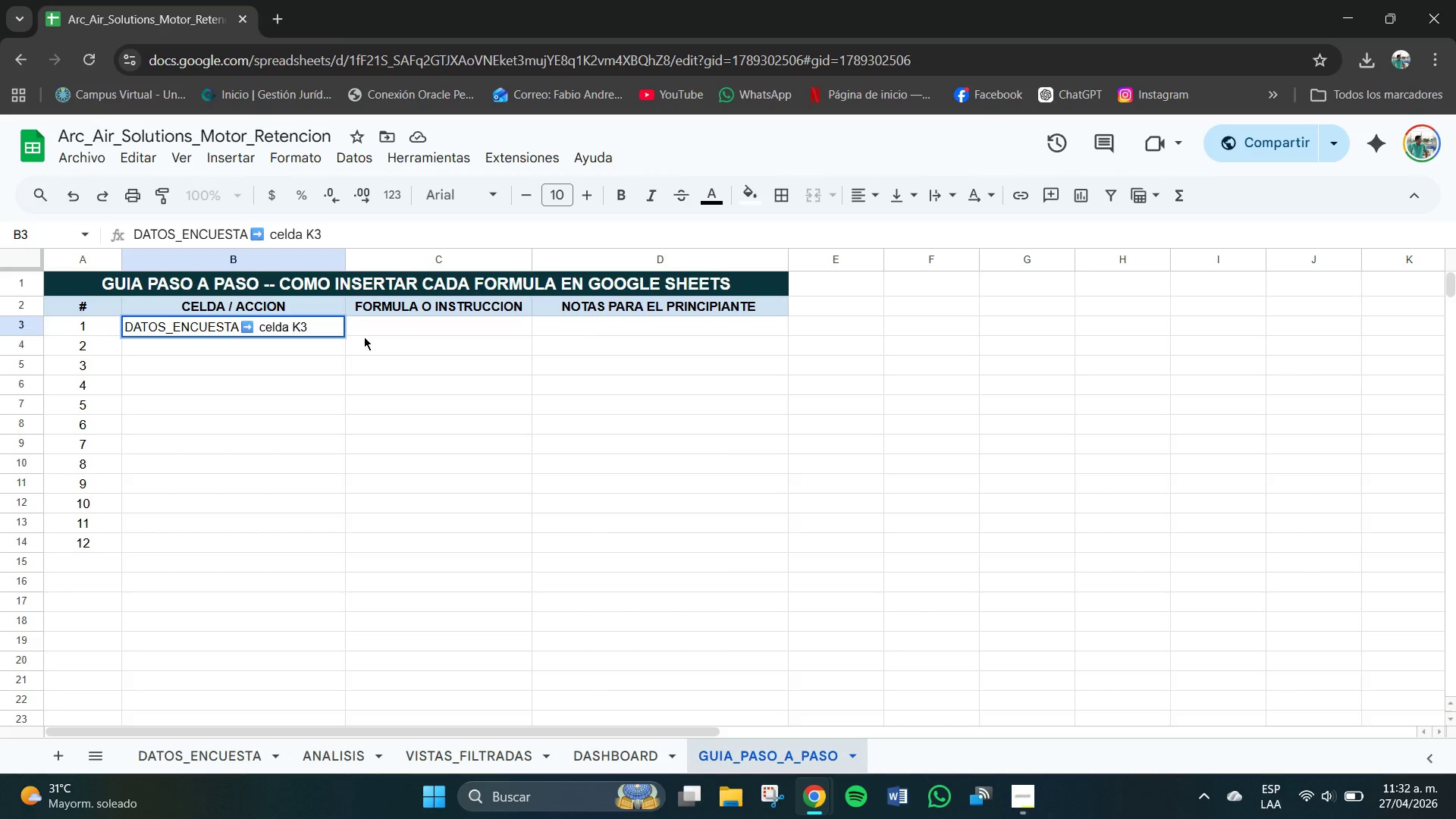 
key(Enter)
 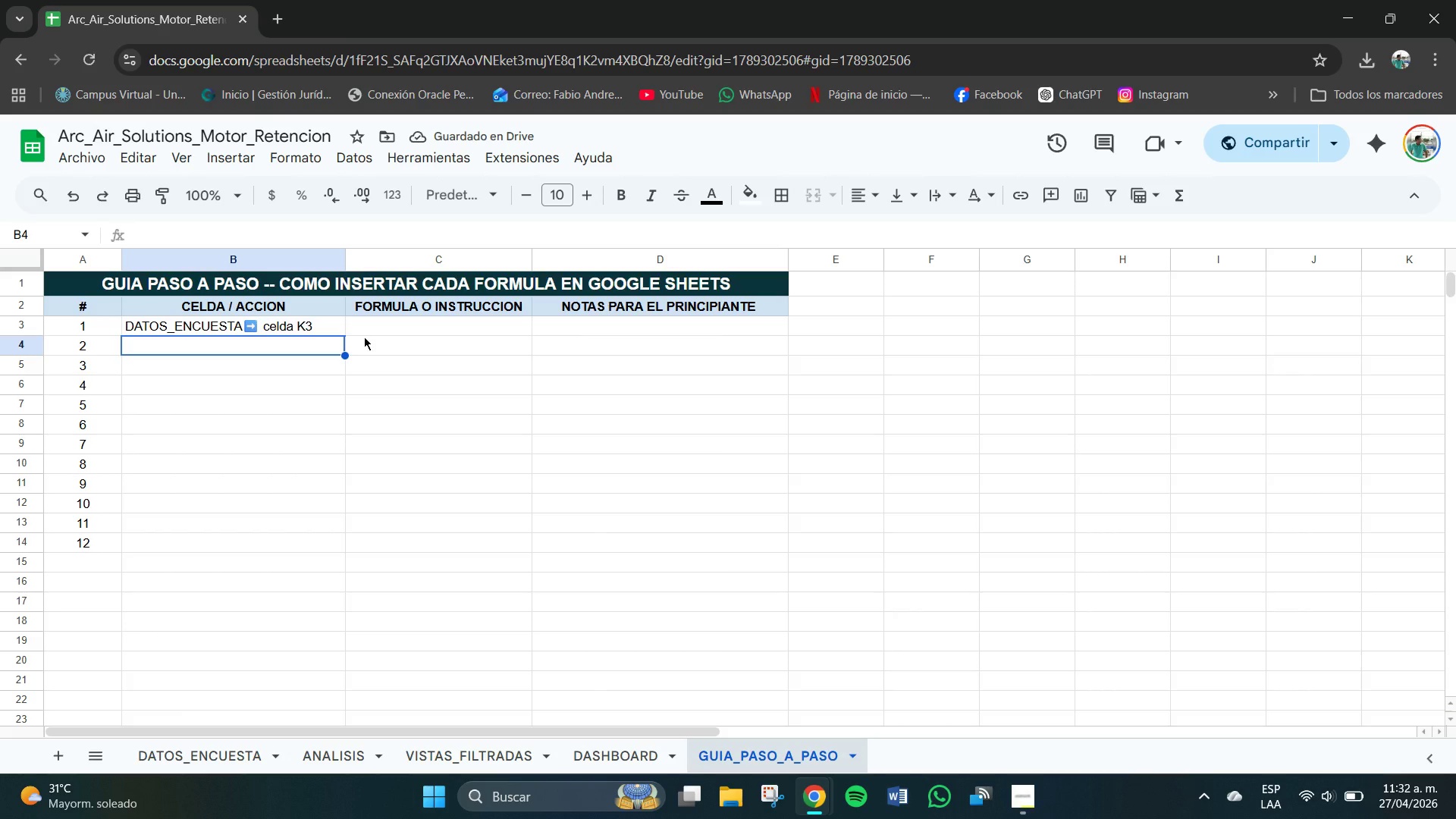 
left_click([387, 326])
 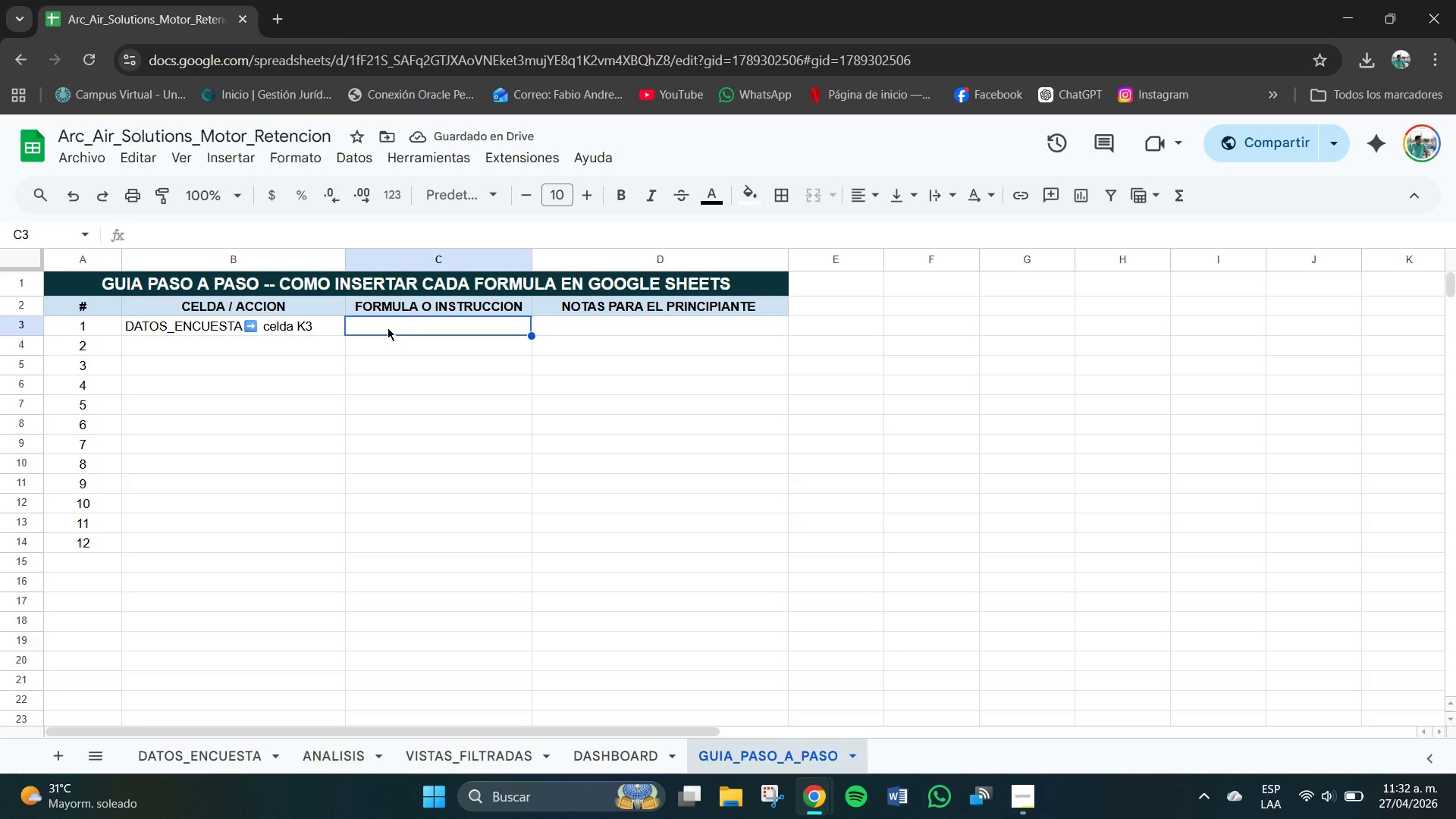 
key(Shift+0)
 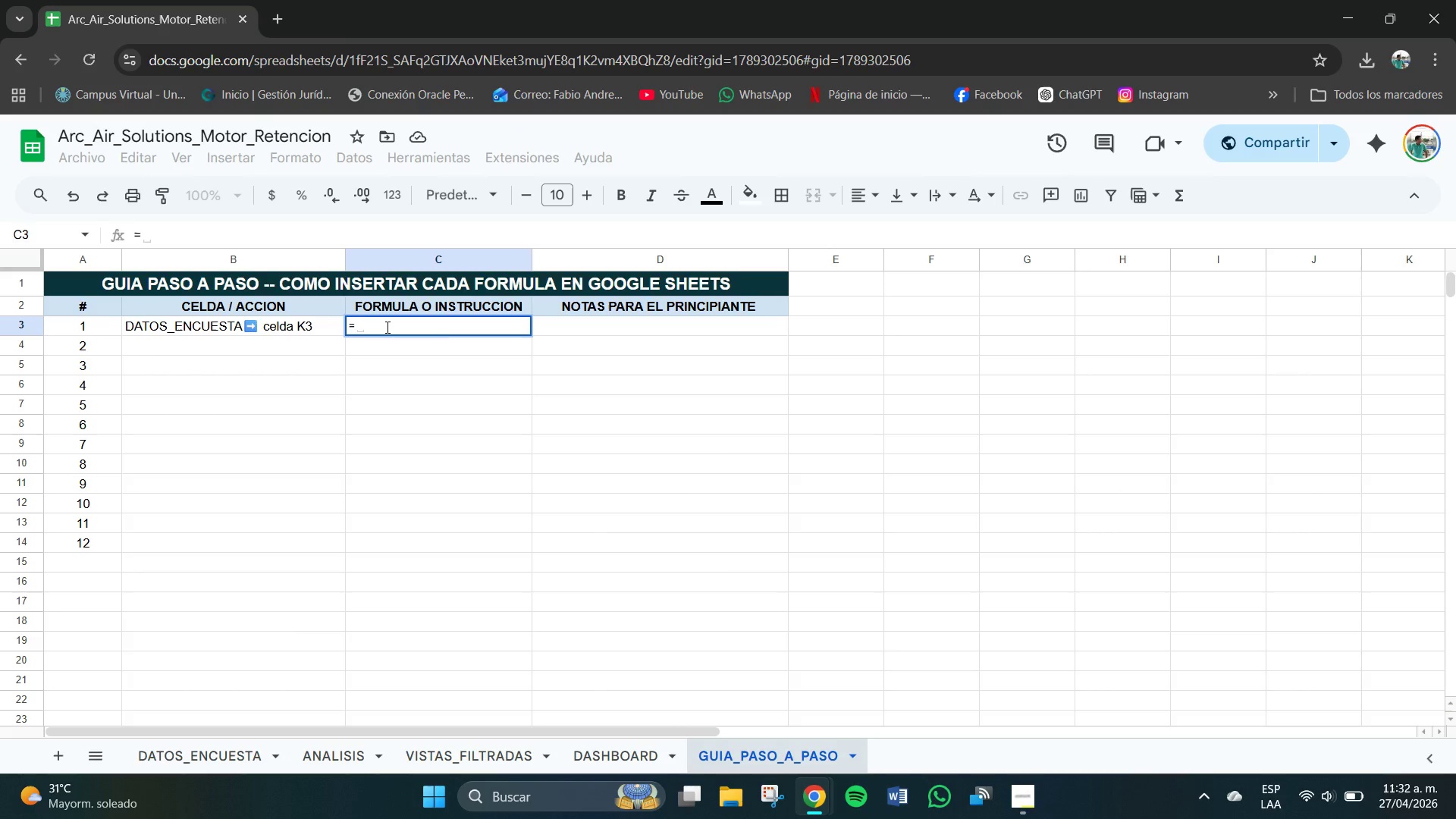 
key(ArrowLeft)
 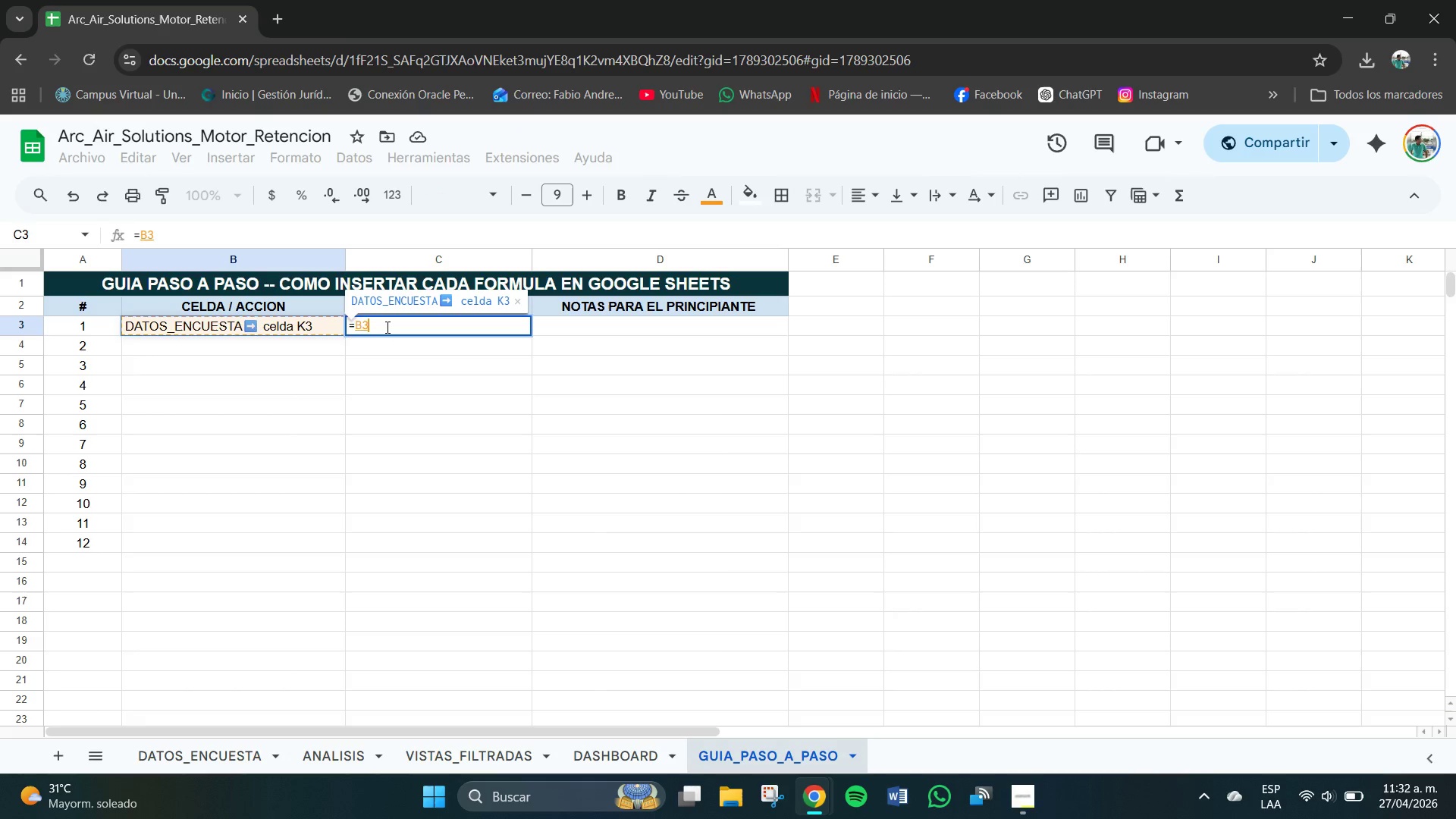 
key(Space)
 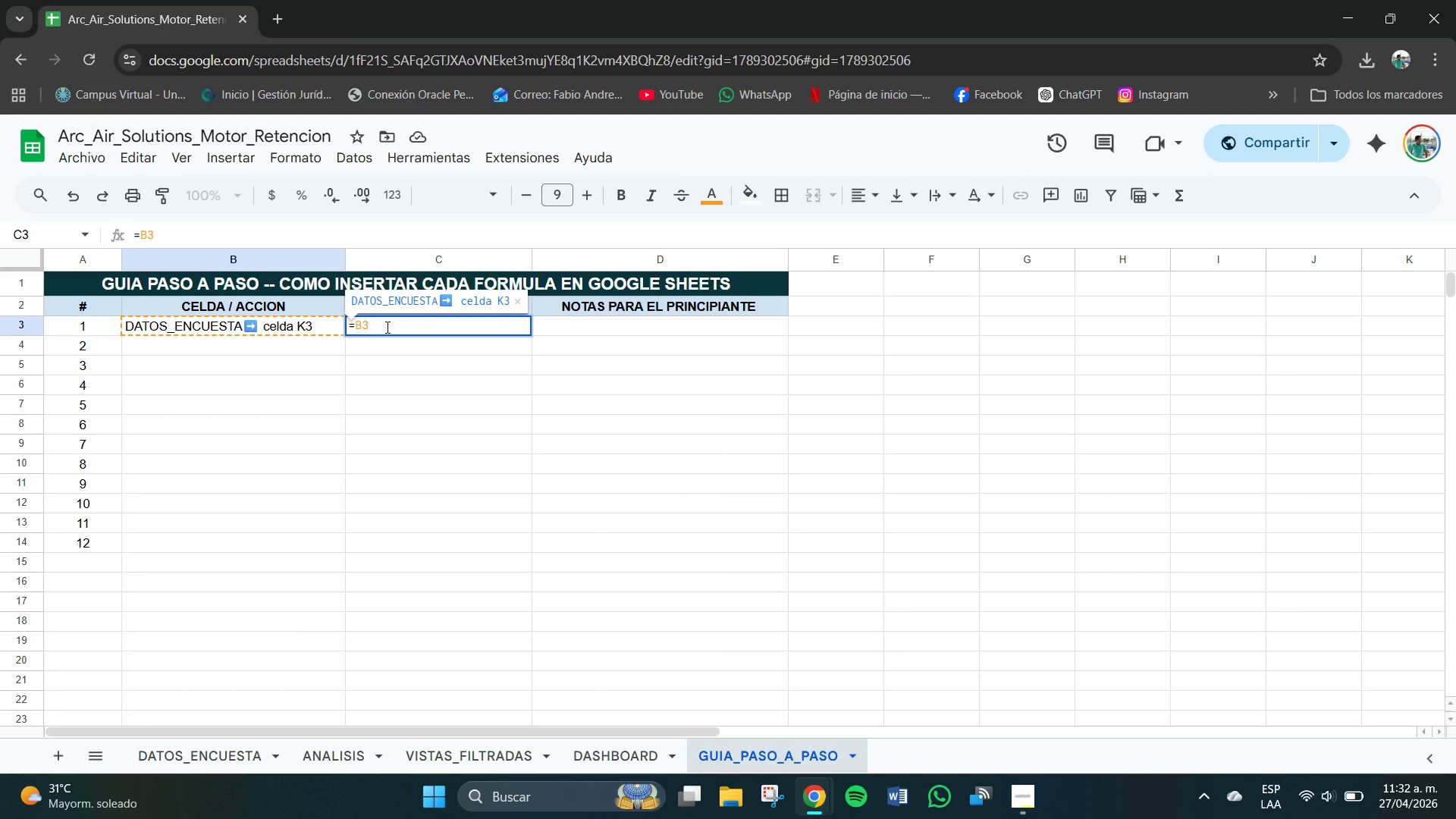 
key(Backspace)
 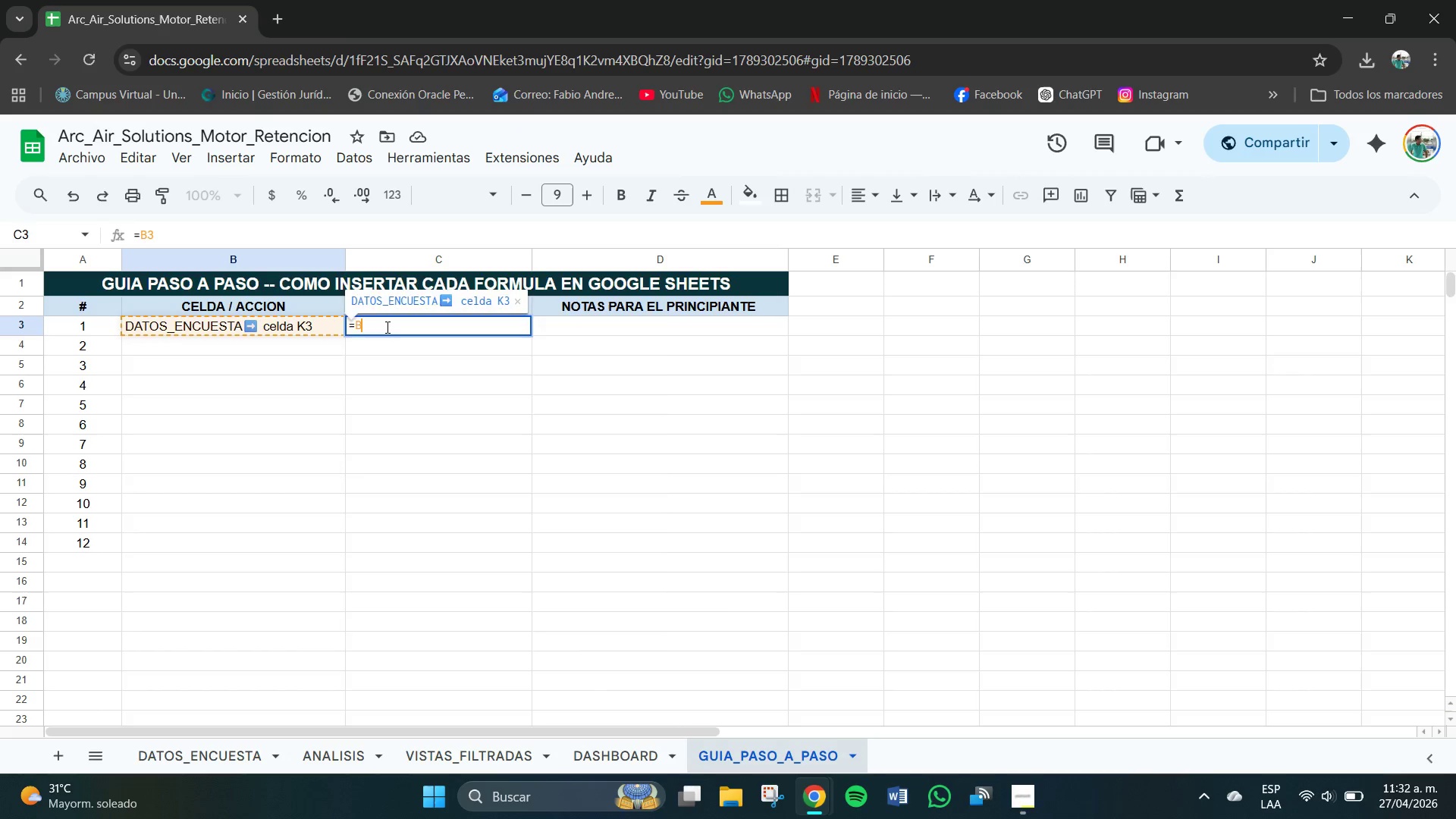 
key(Backspace)
 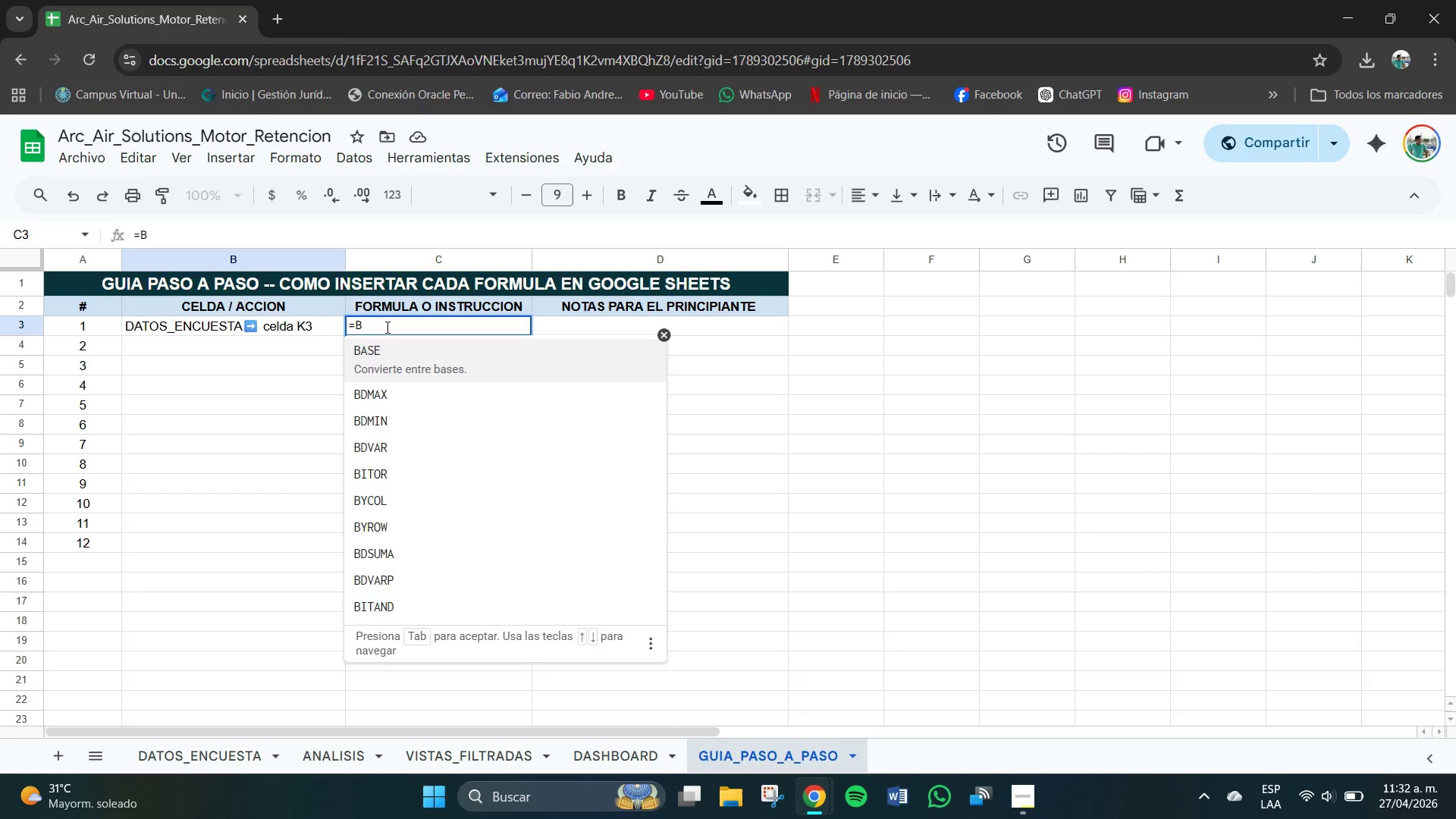 
key(Backspace)
 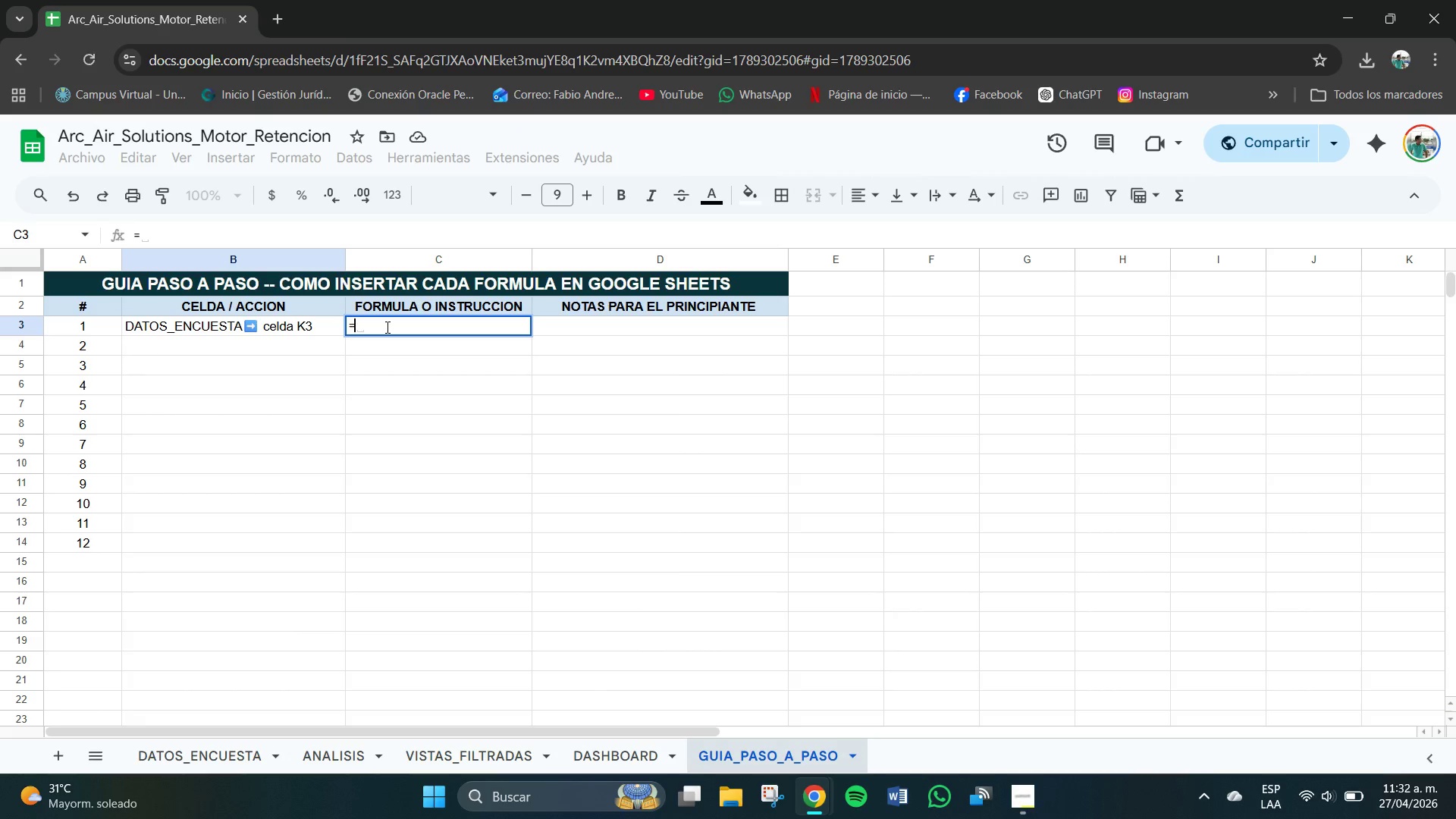 
key(ArrowLeft)
 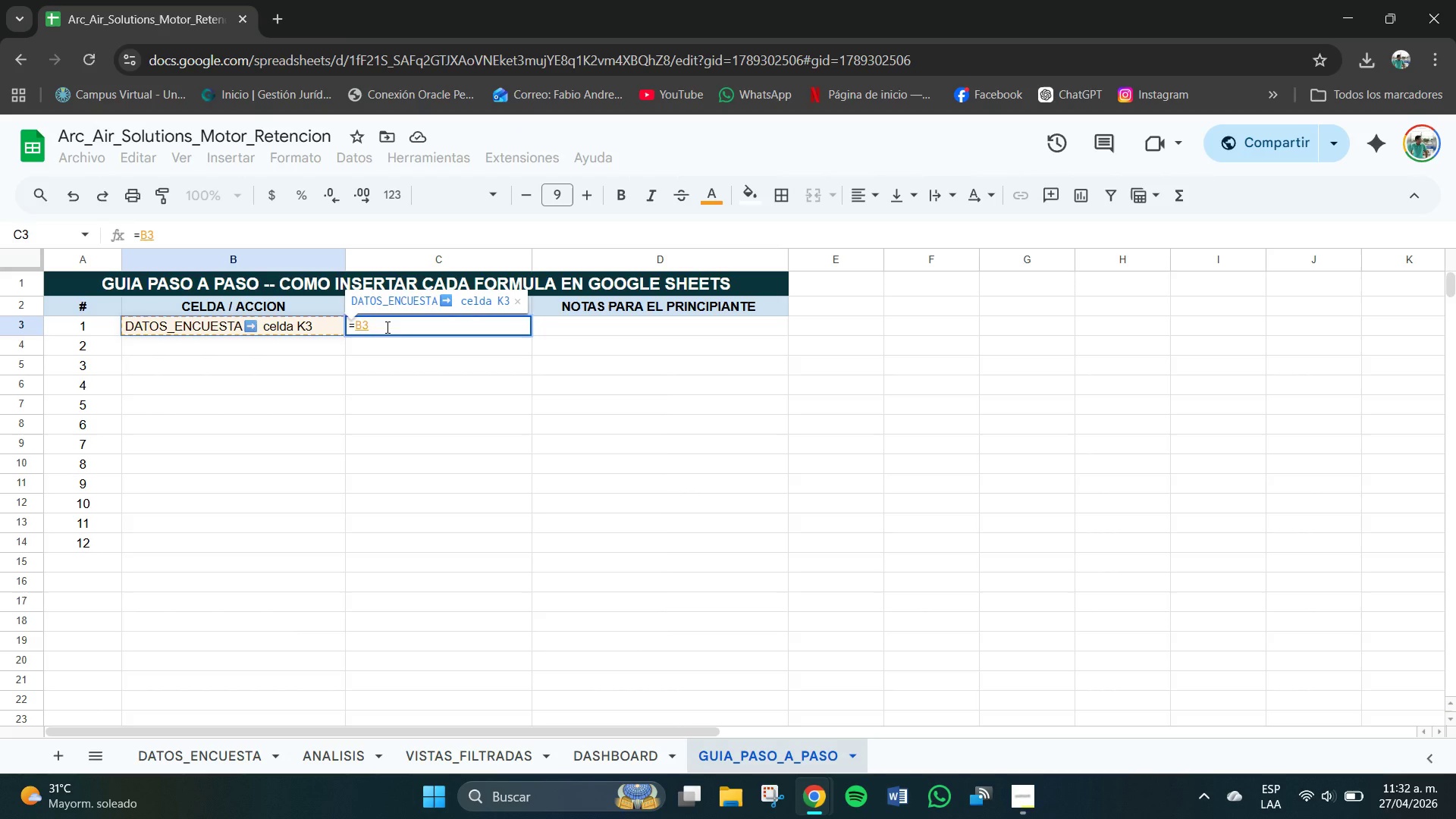 
key(Backspace)
key(Backspace)
type( )
key(Backspace)
type(0-)
key(Backspace)
type(.4=**e3)
key(Backspace)
key(Backspace)
type(E3)
 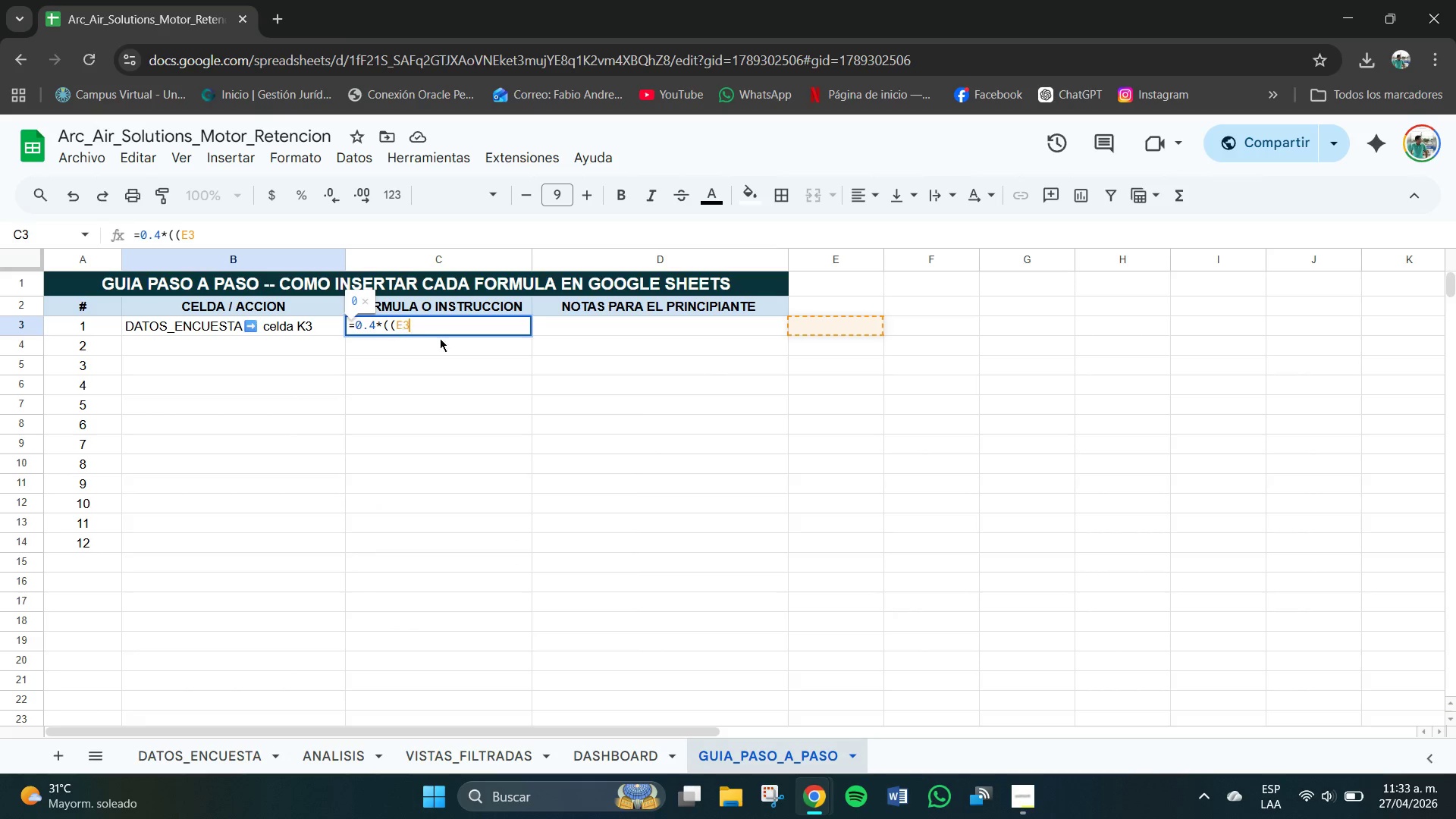 
type(+F3(&2*)
key(Backspace)
type((+0-6)
key(Backspace)
key(Backspace)
type(.6+**G3+H3(2()
 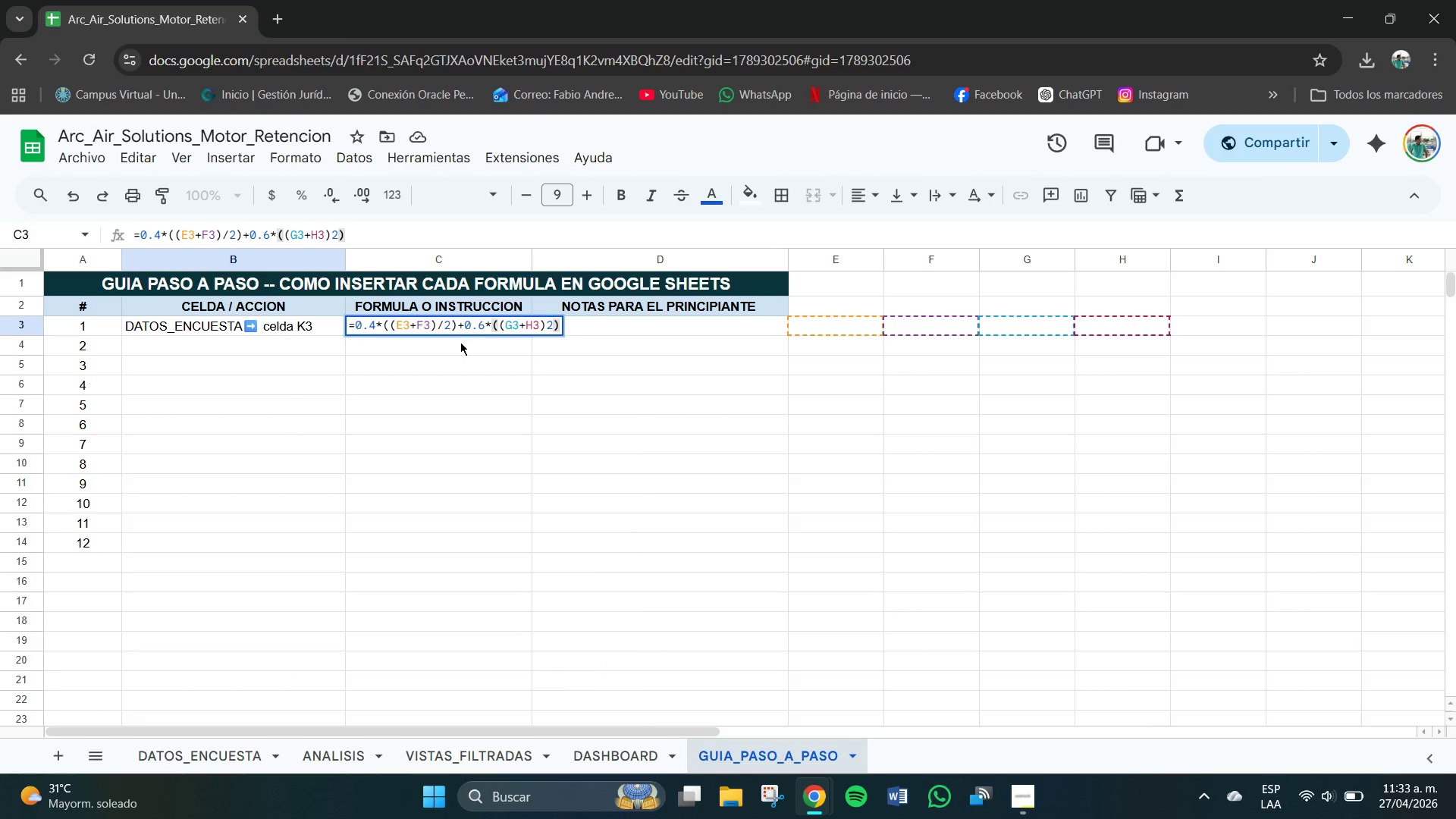 
left_click([350, 330])
 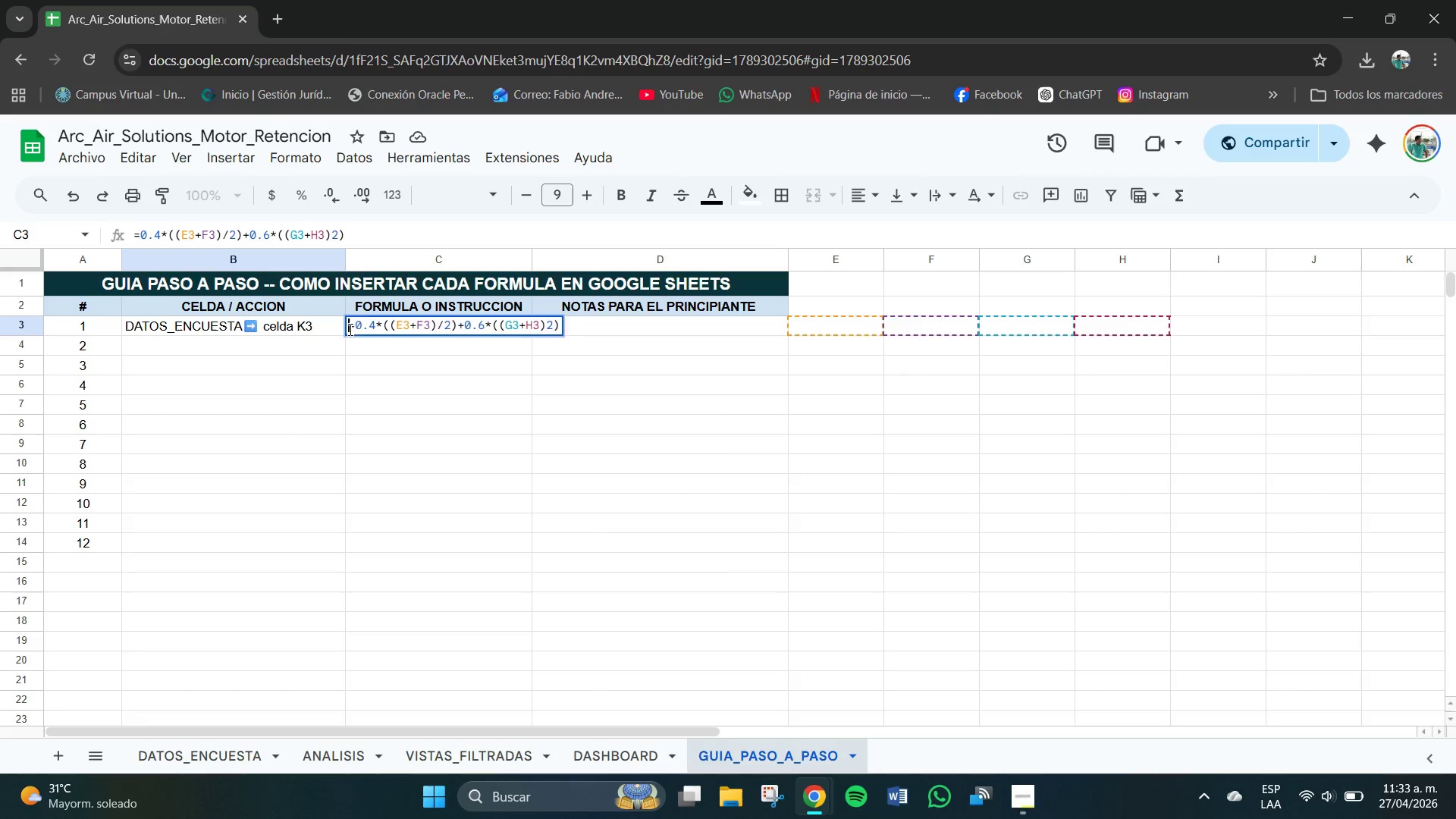 
key(Space)
 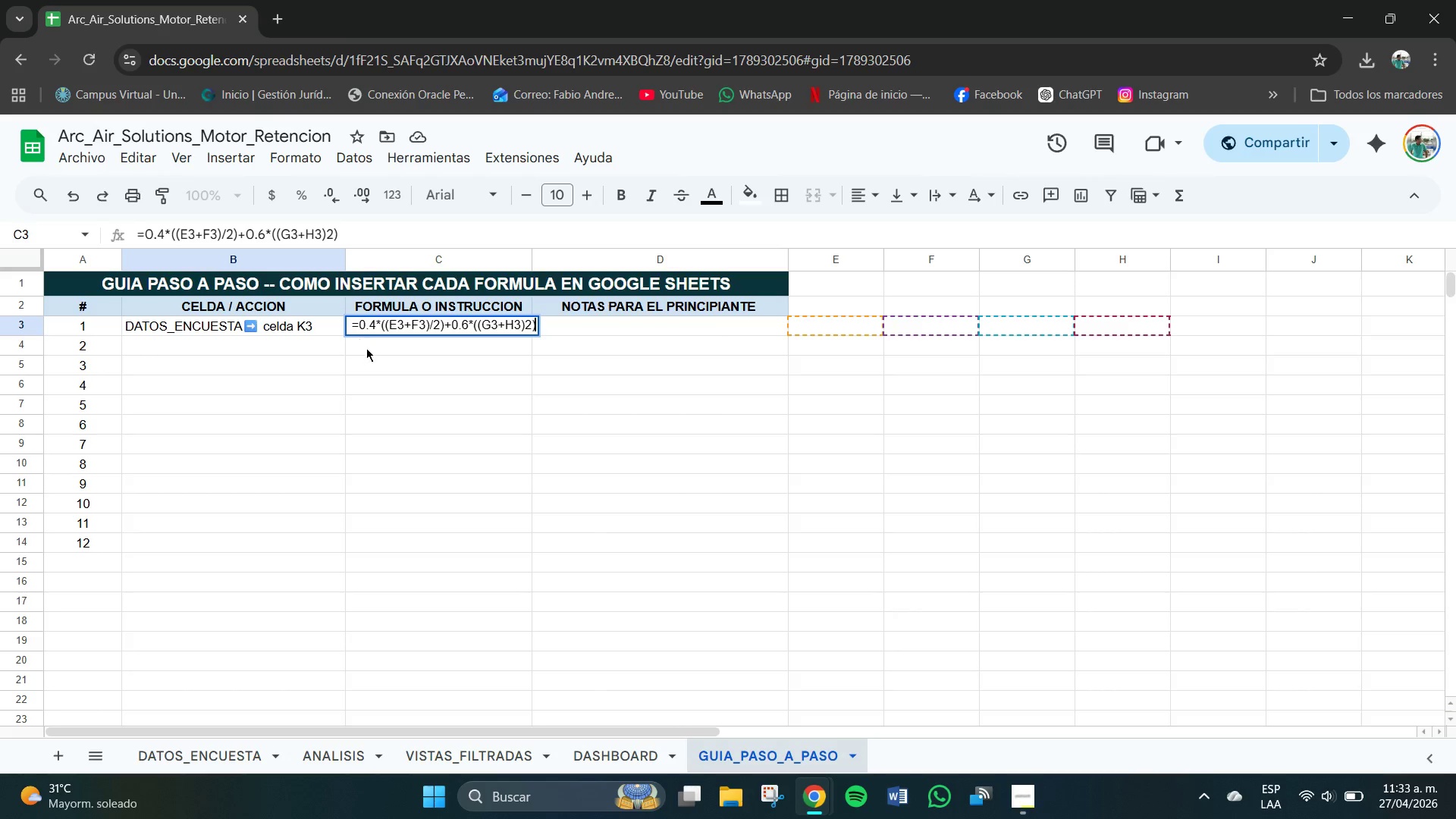 
left_click([370, 352])
 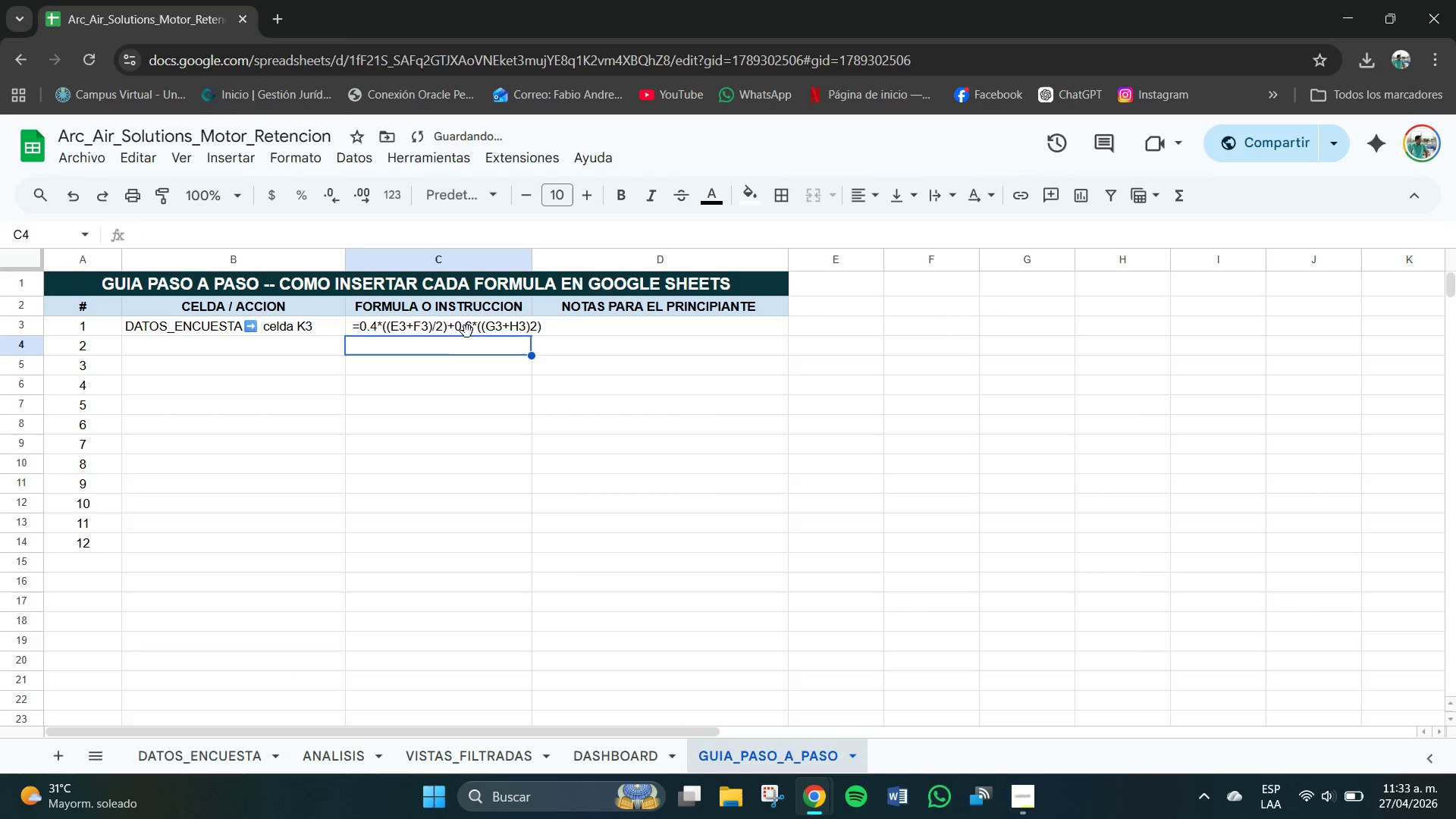 
left_click([467, 329])
 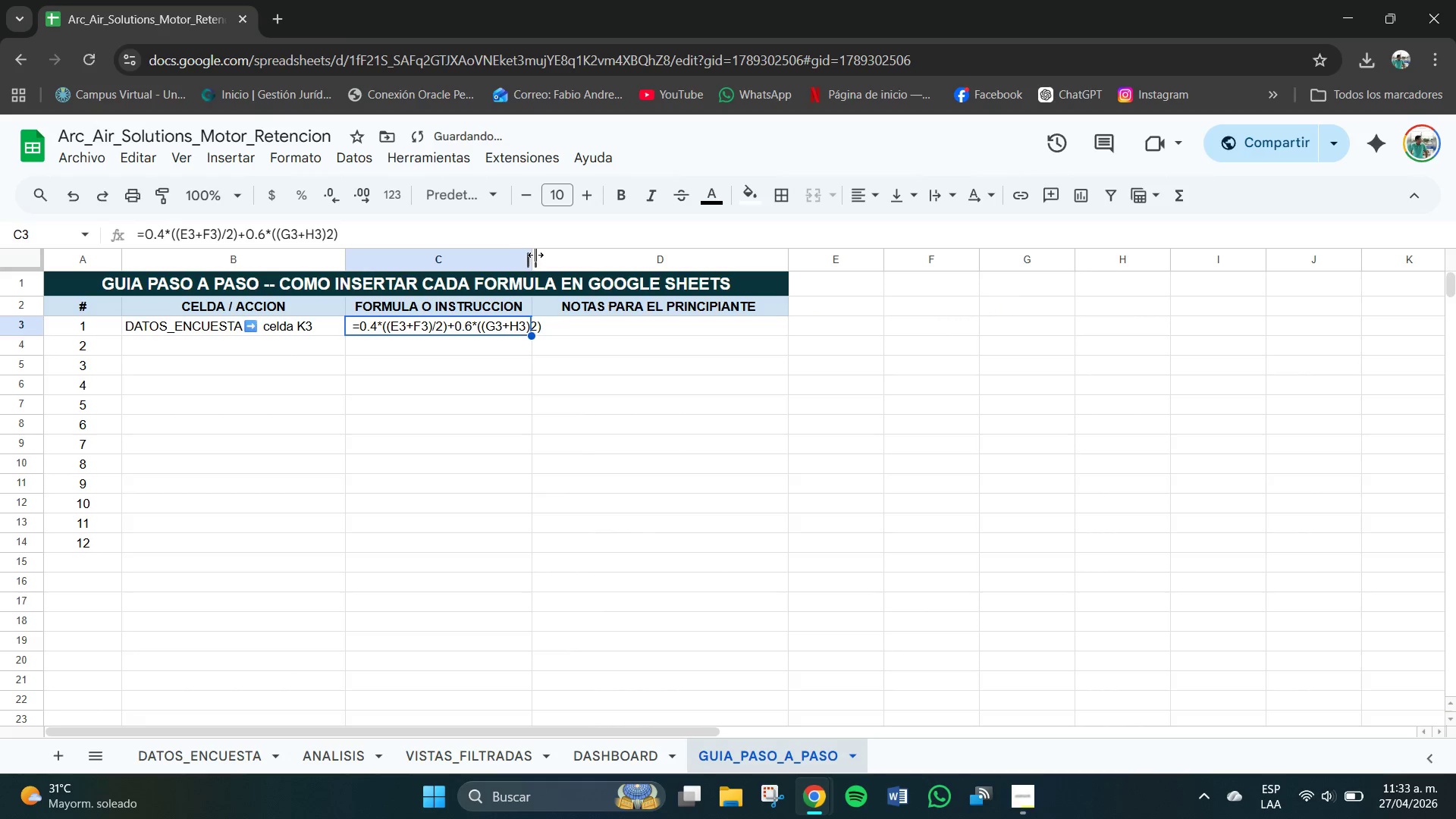 
left_click_drag(start_coordinate=[535, 255], to_coordinate=[555, 262])
 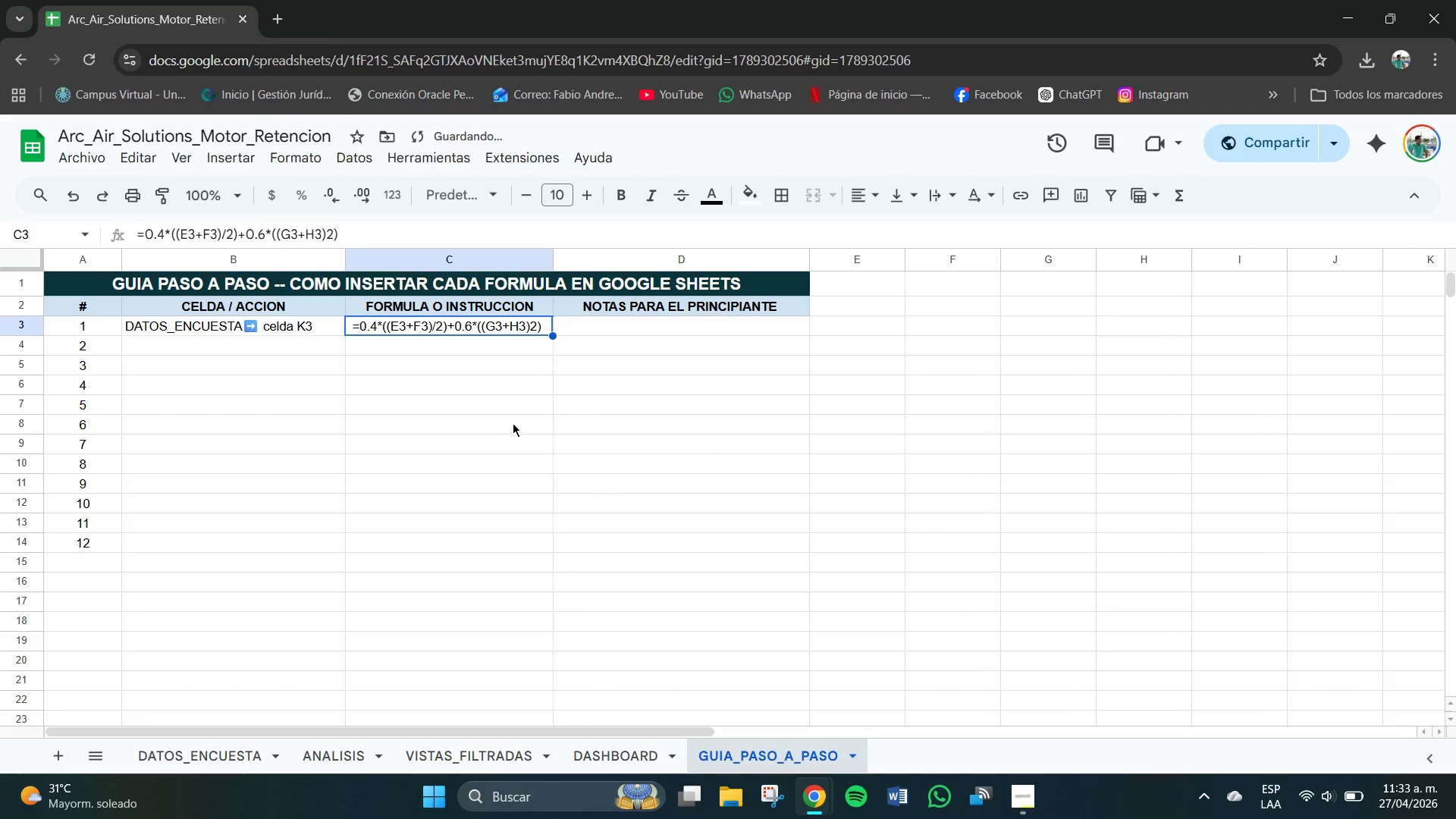 
left_click([507, 422])
 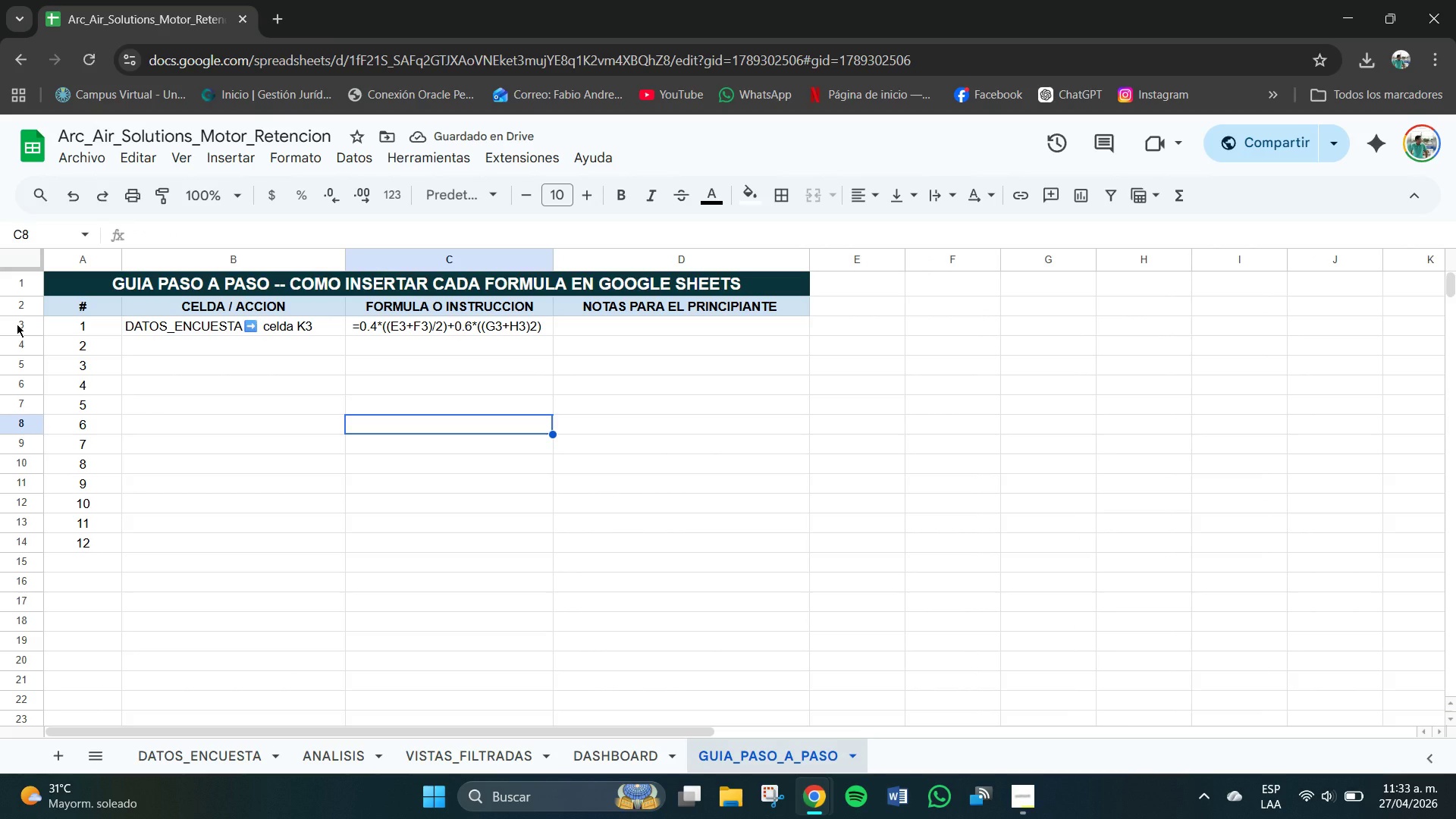 
left_click([151, 328])
 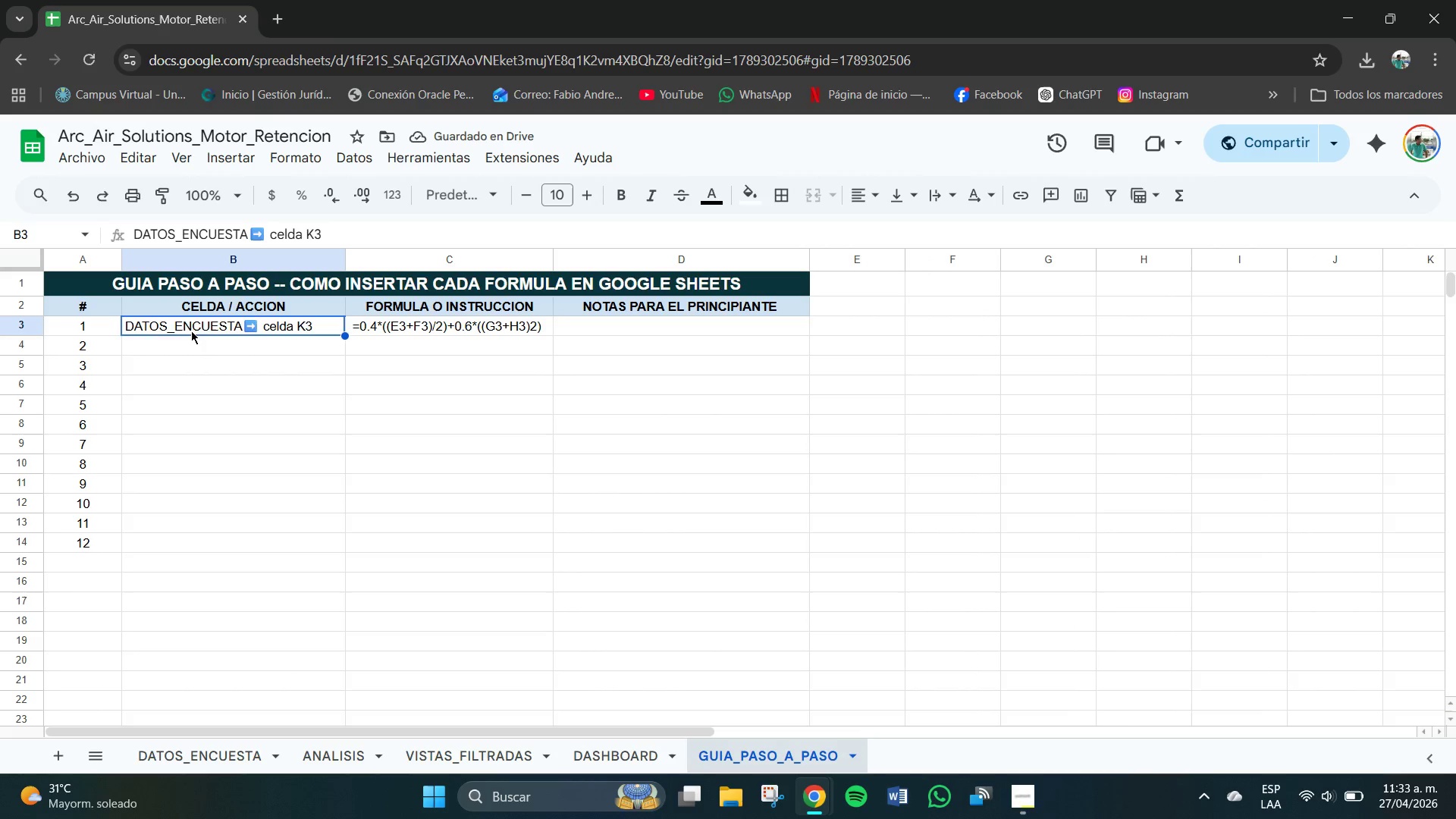 
left_click_drag(start_coordinate=[191, 331], to_coordinate=[472, 544])
 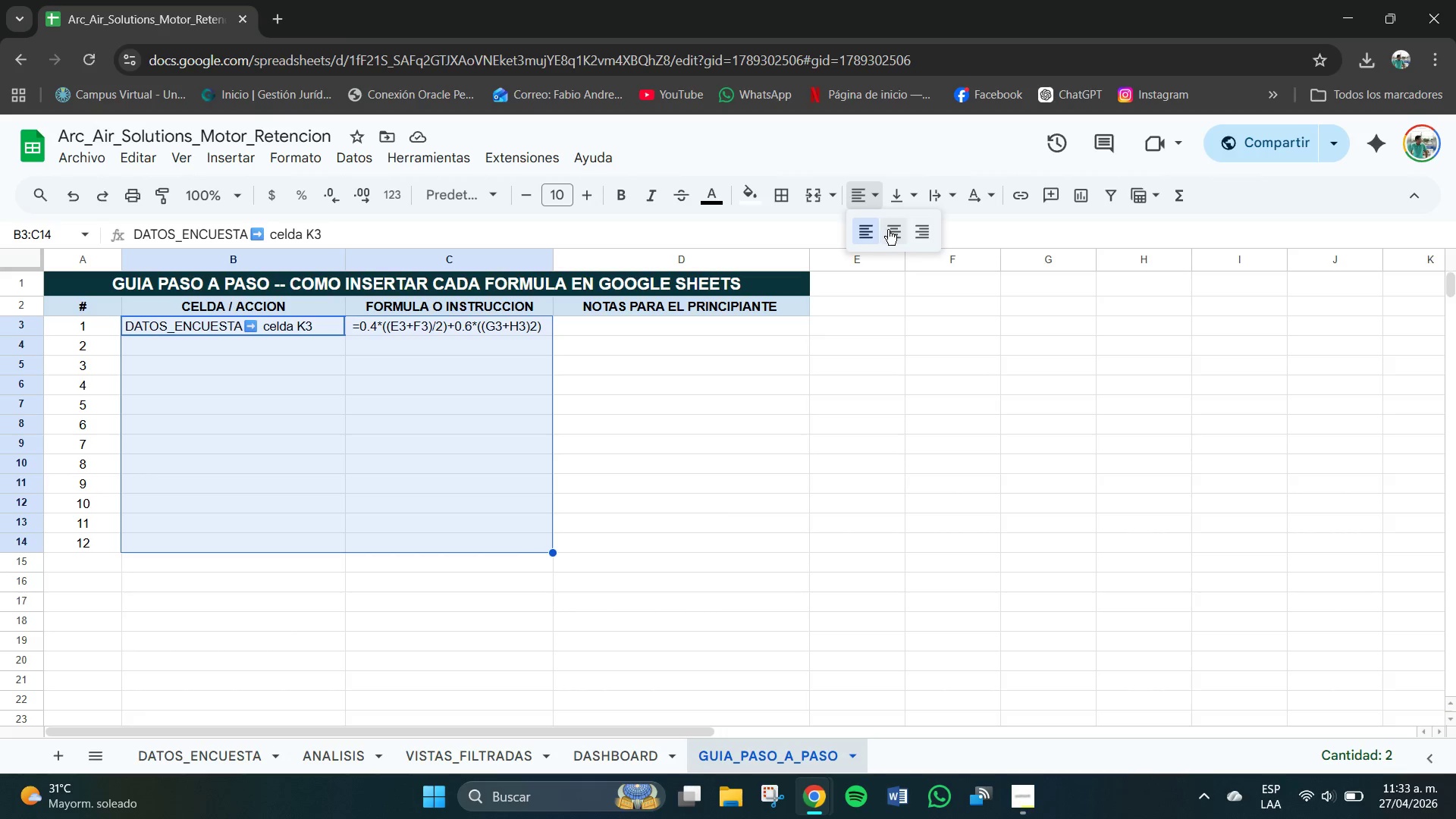 
double_click([896, 198])
 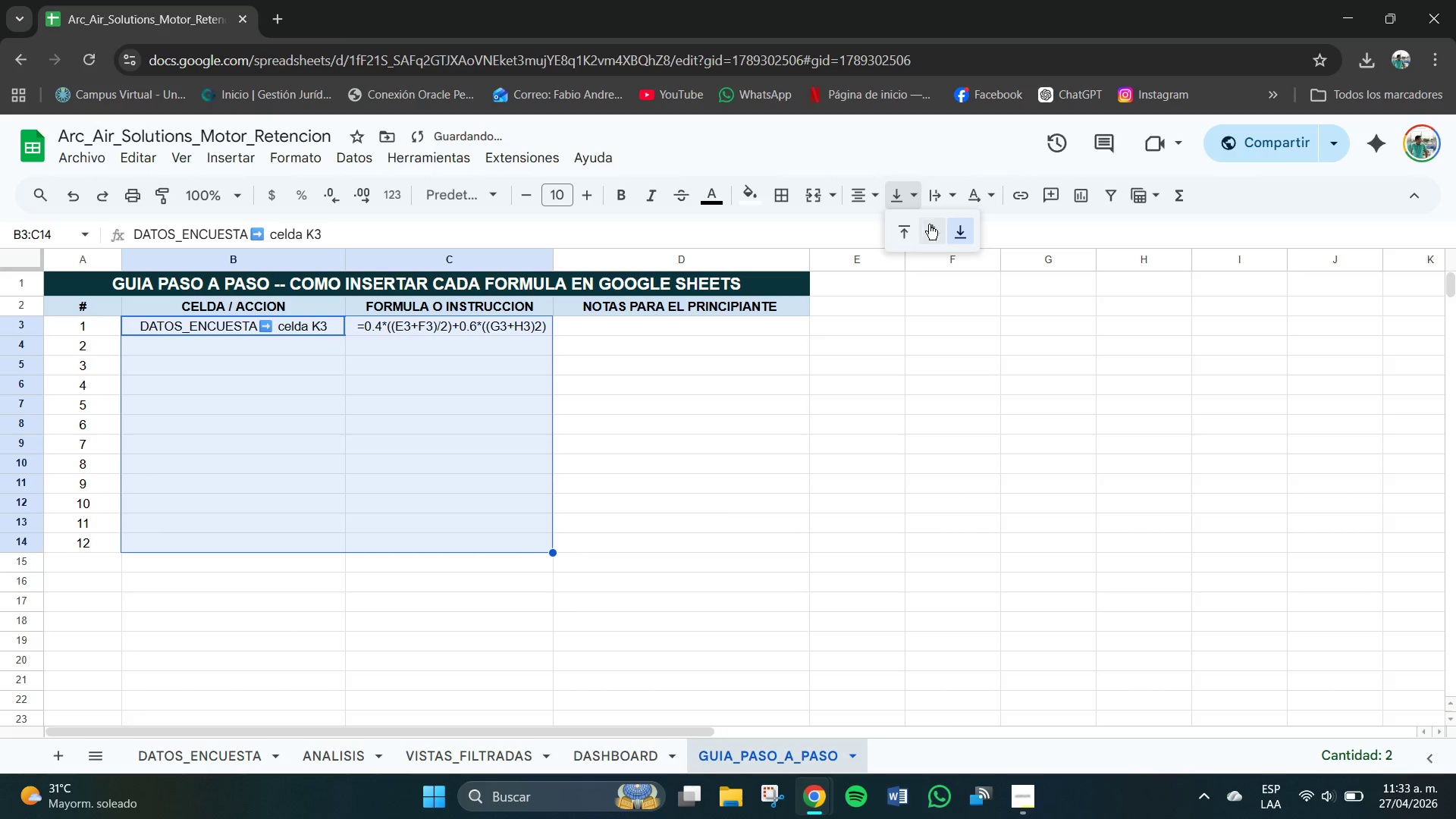 
left_click([934, 227])
 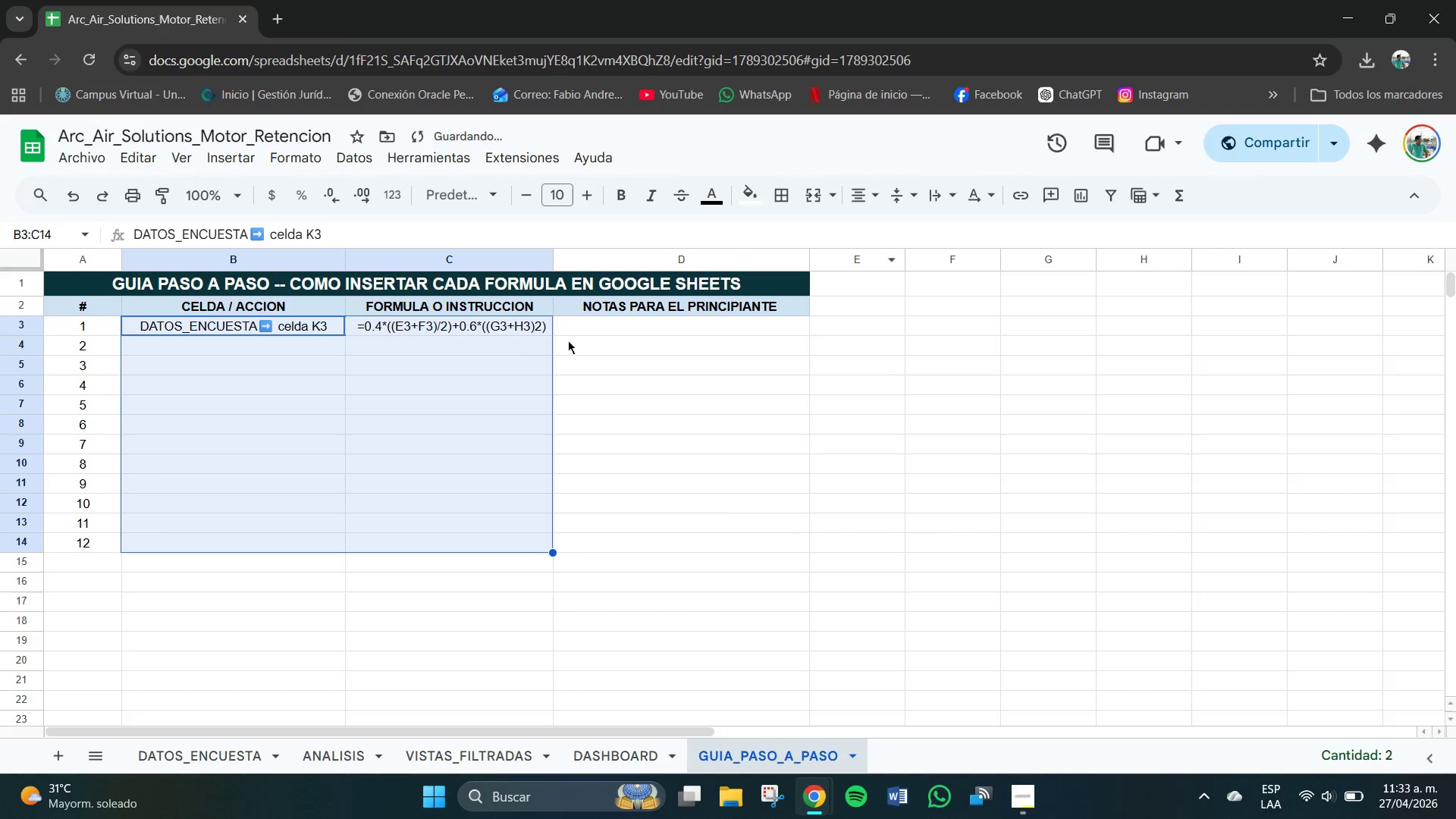 
left_click([270, 416])
 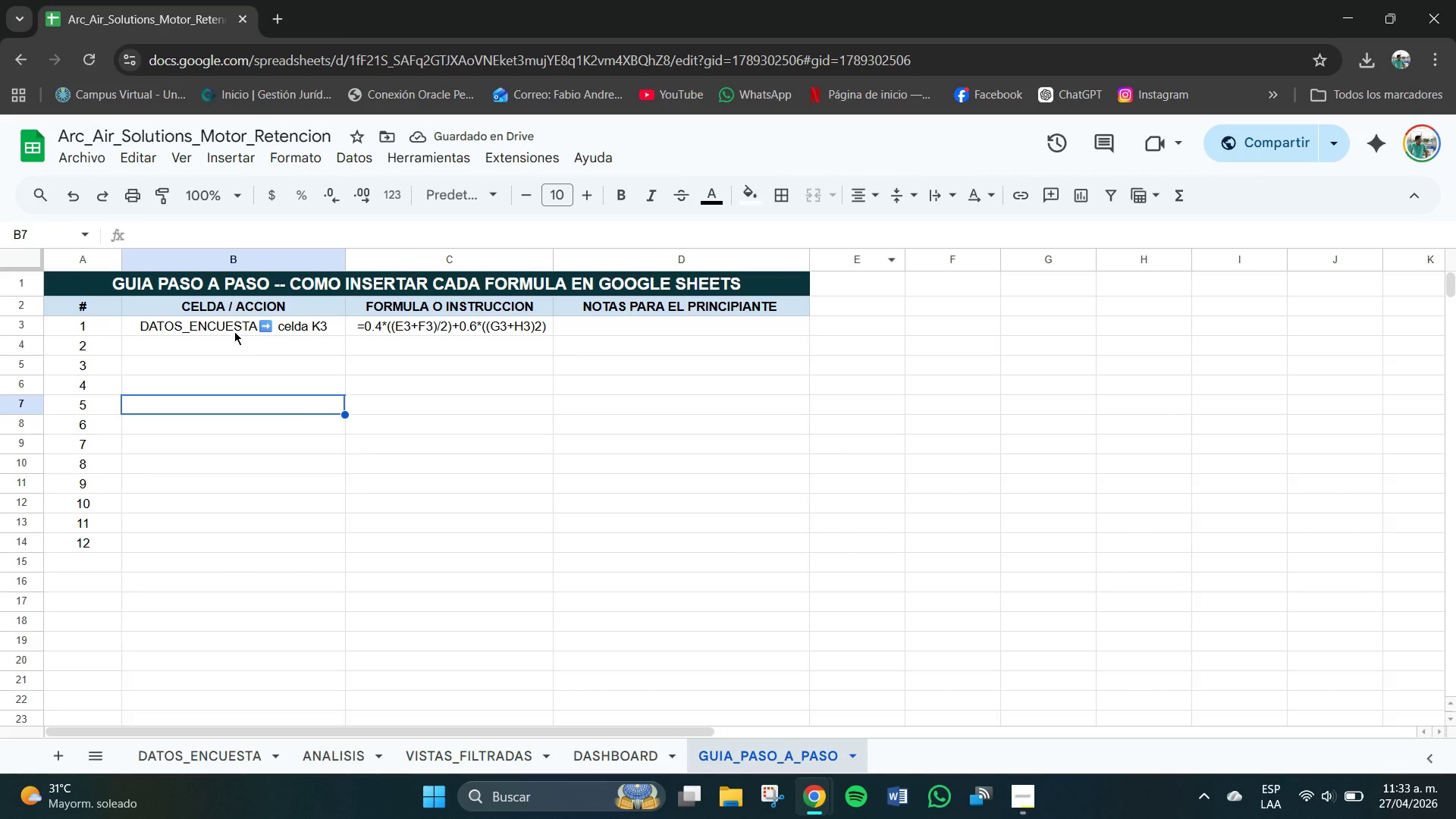 
left_click_drag(start_coordinate=[234, 331], to_coordinate=[241, 540])
 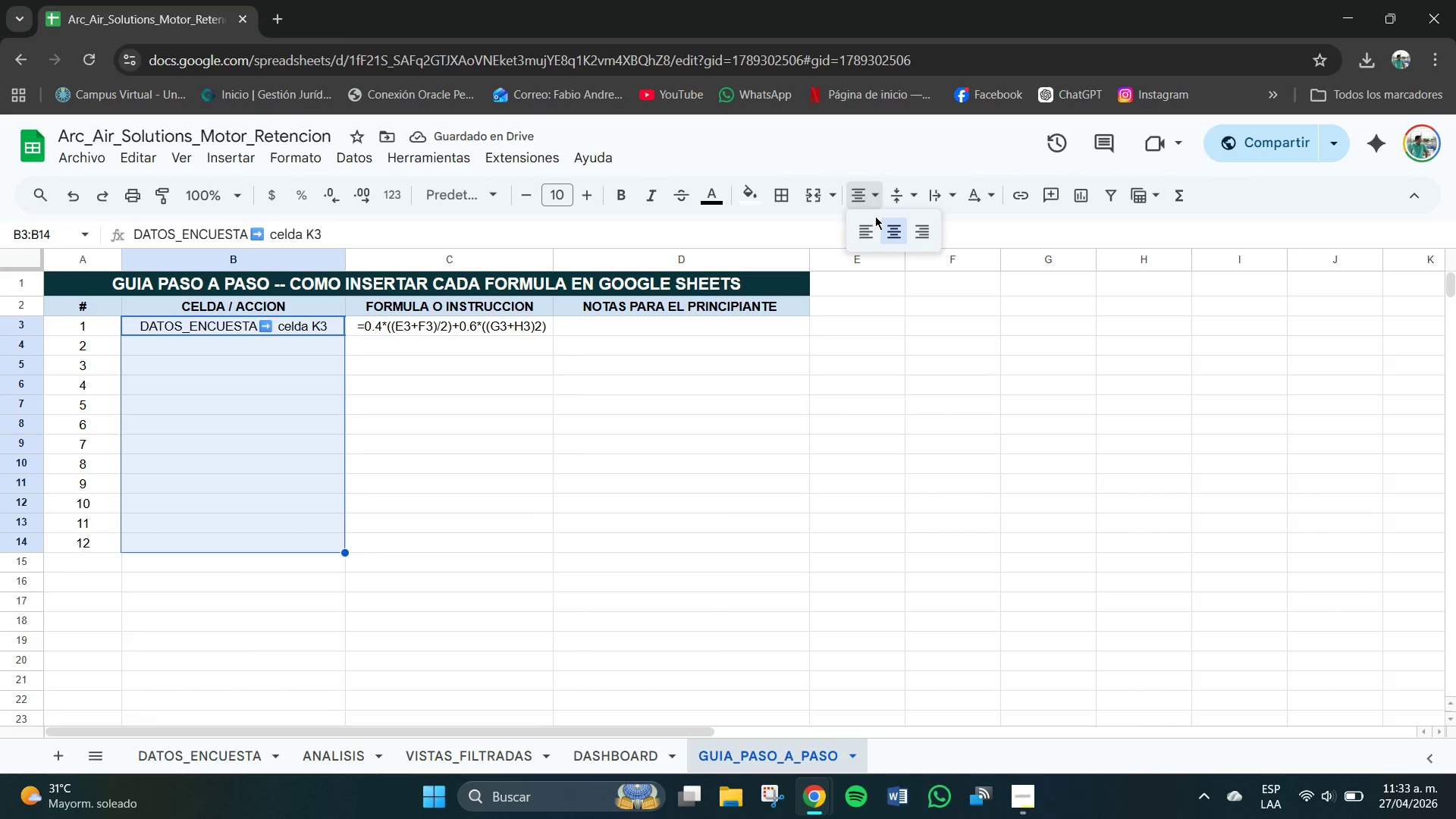 
double_click([863, 232])
 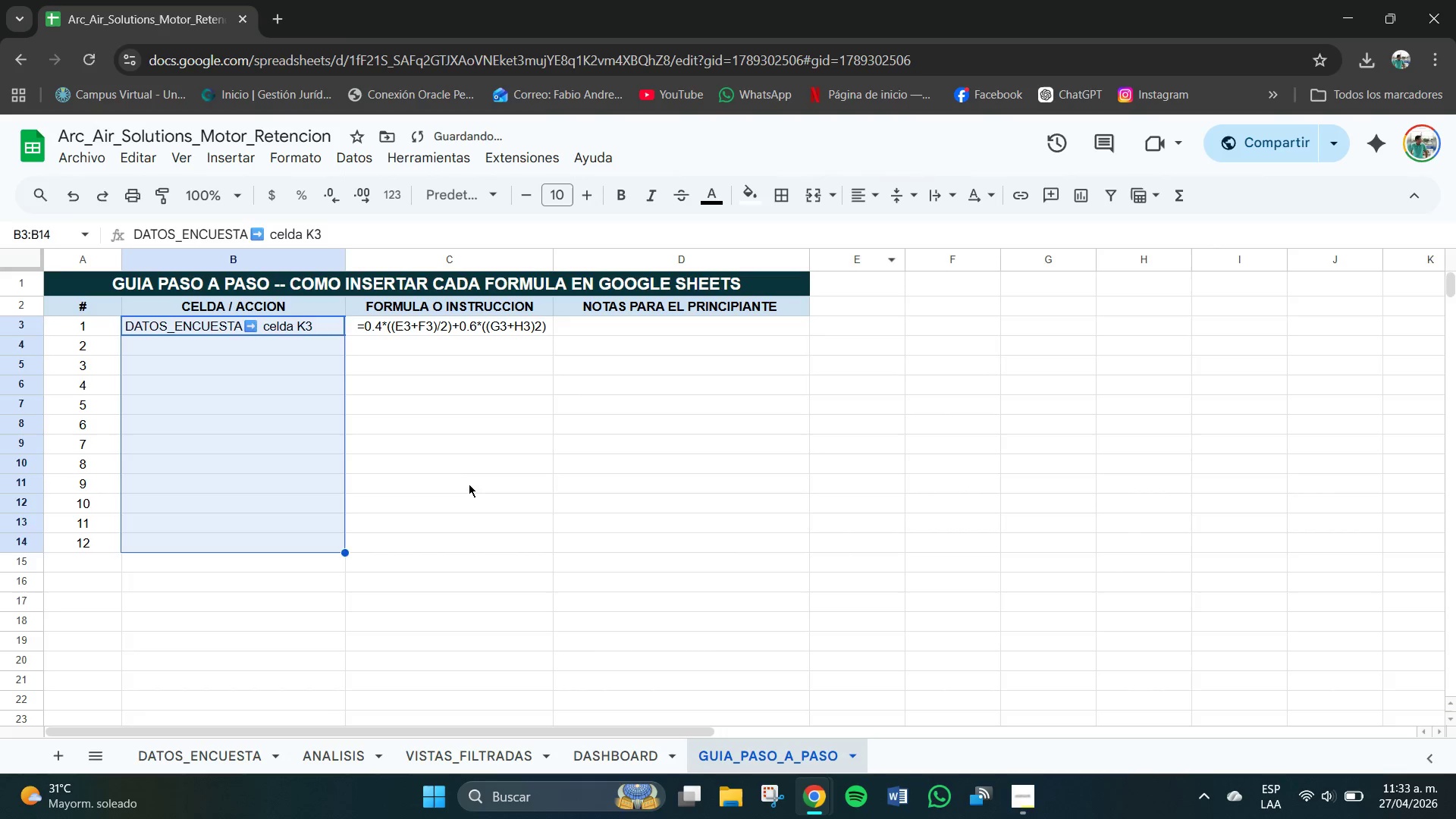 
triple_click([469, 485])
 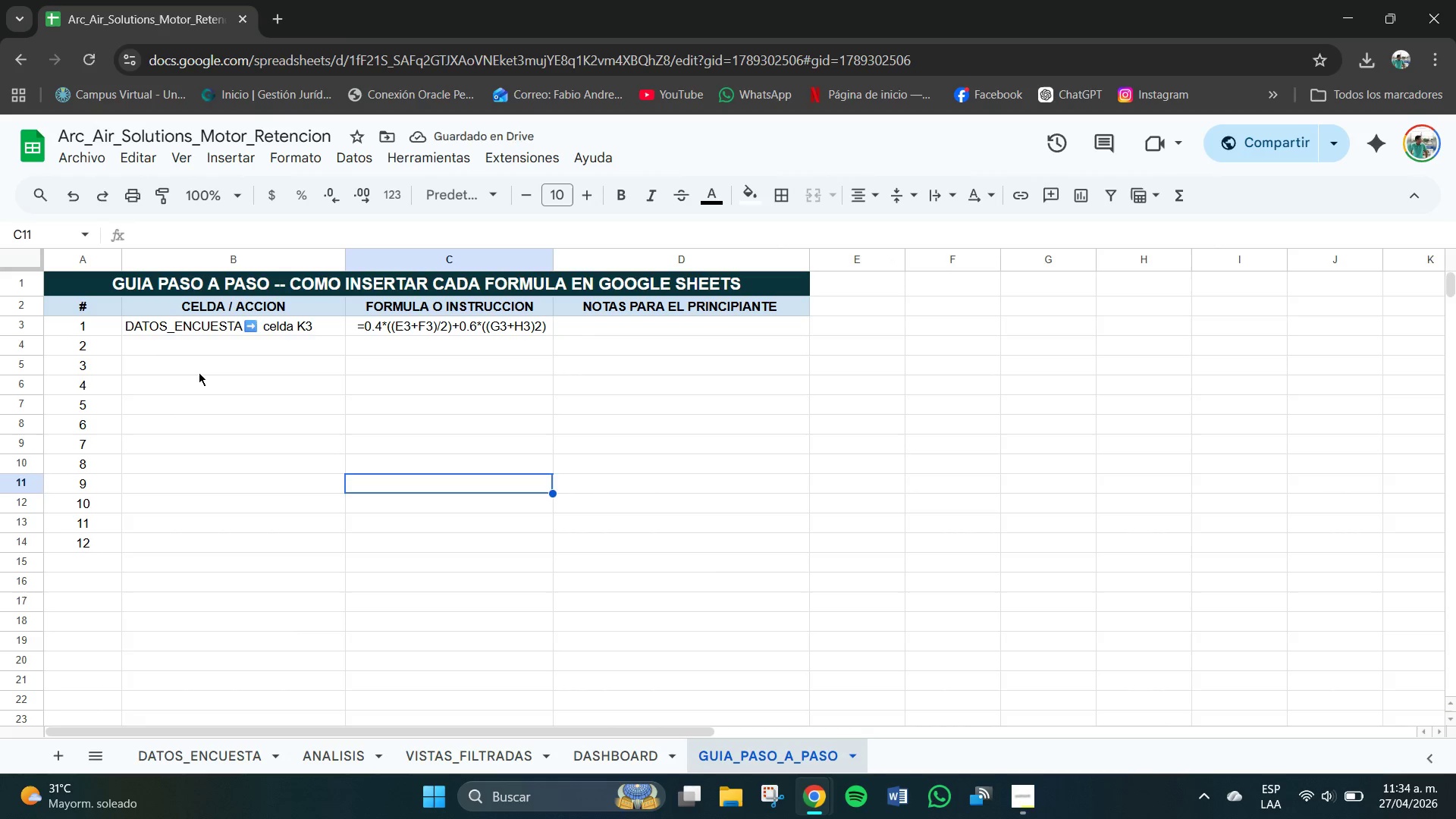 
wait(6.53)
 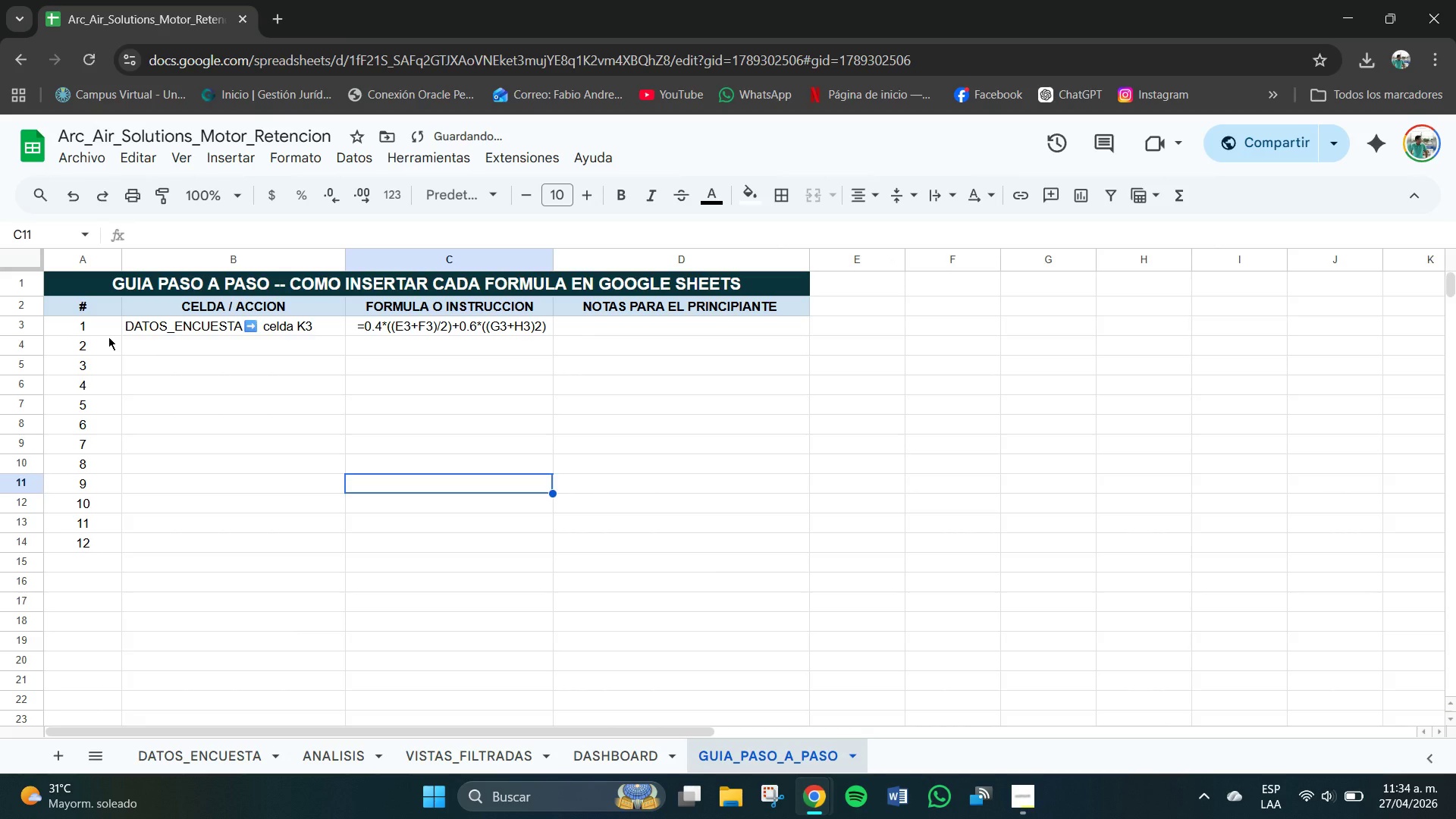 
type(DATIS]OS)
 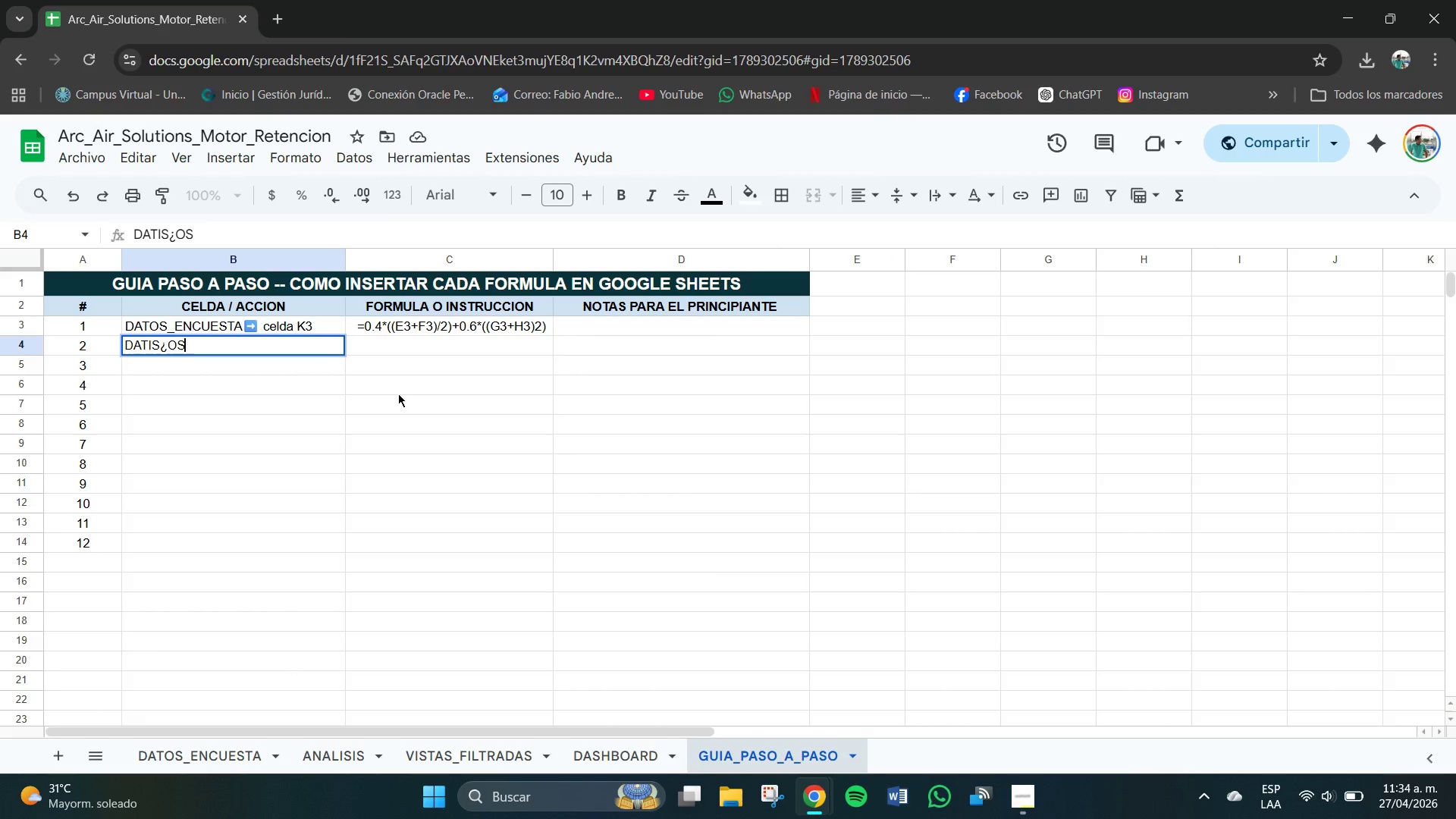 
key(Backspace)
key(Backspace)
key(Backspace)
key(Backspace)
key(Backspace)
type(OS)
 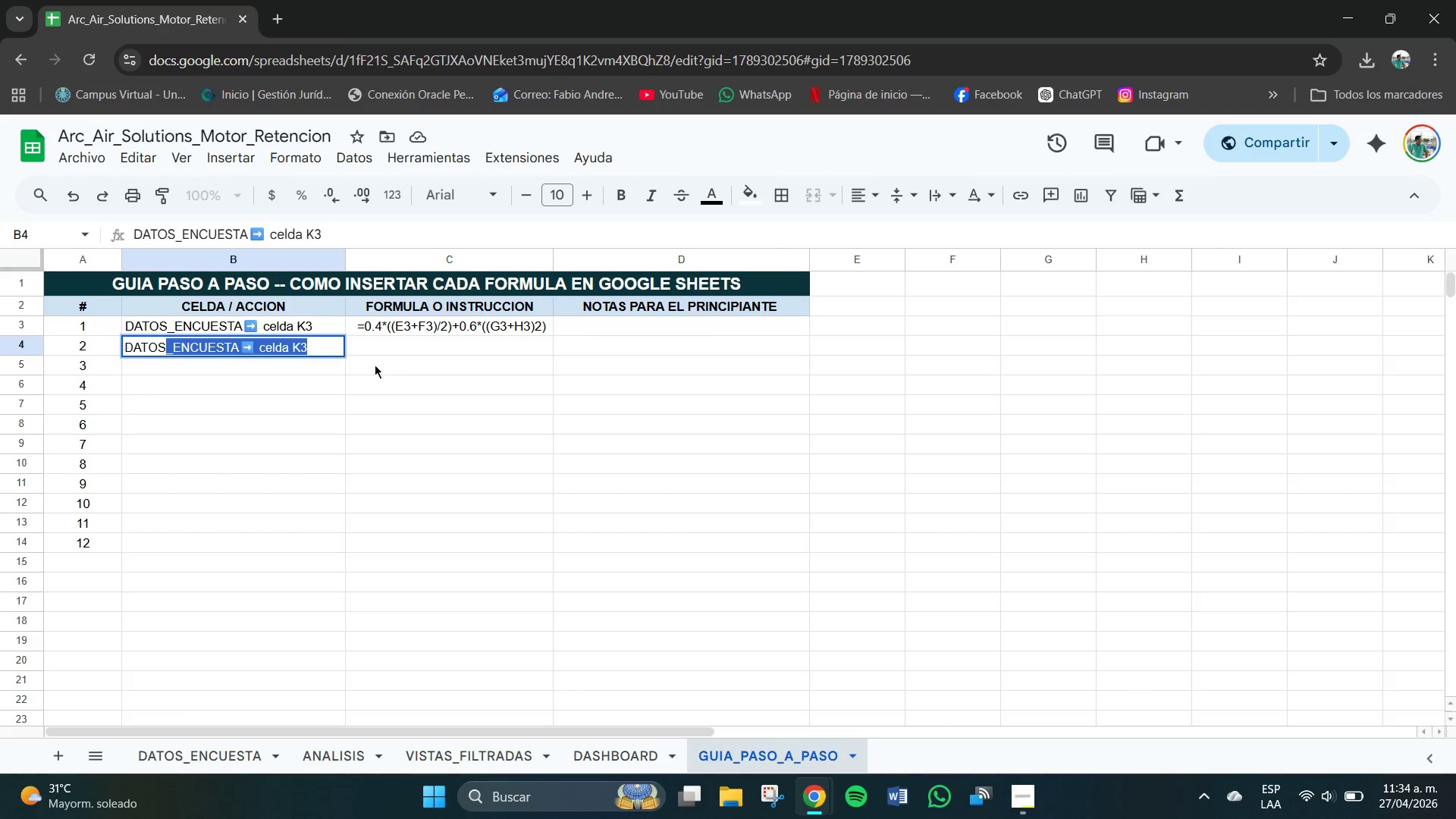 
left_click([314, 349])
 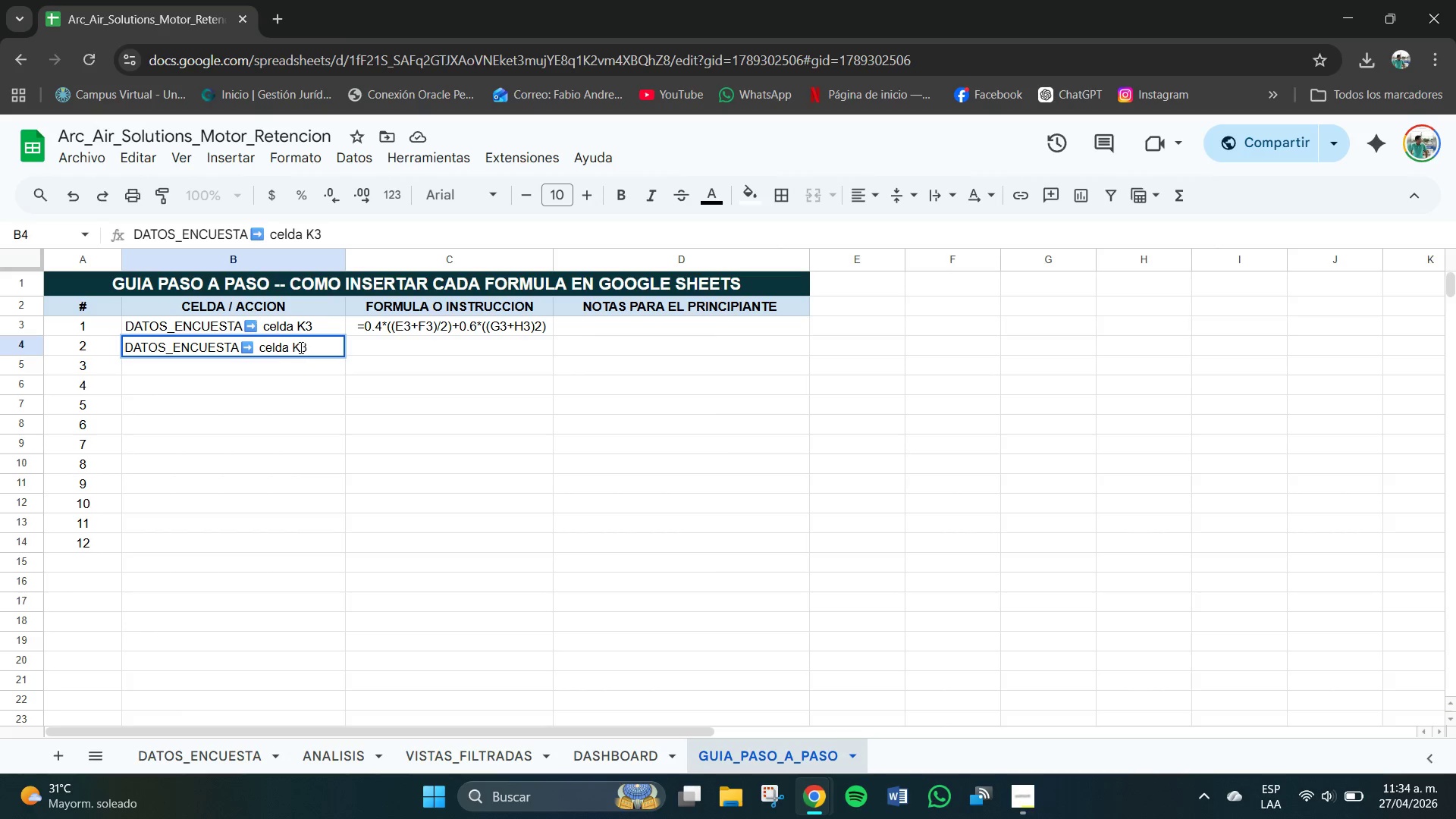 
left_click([301, 348])
 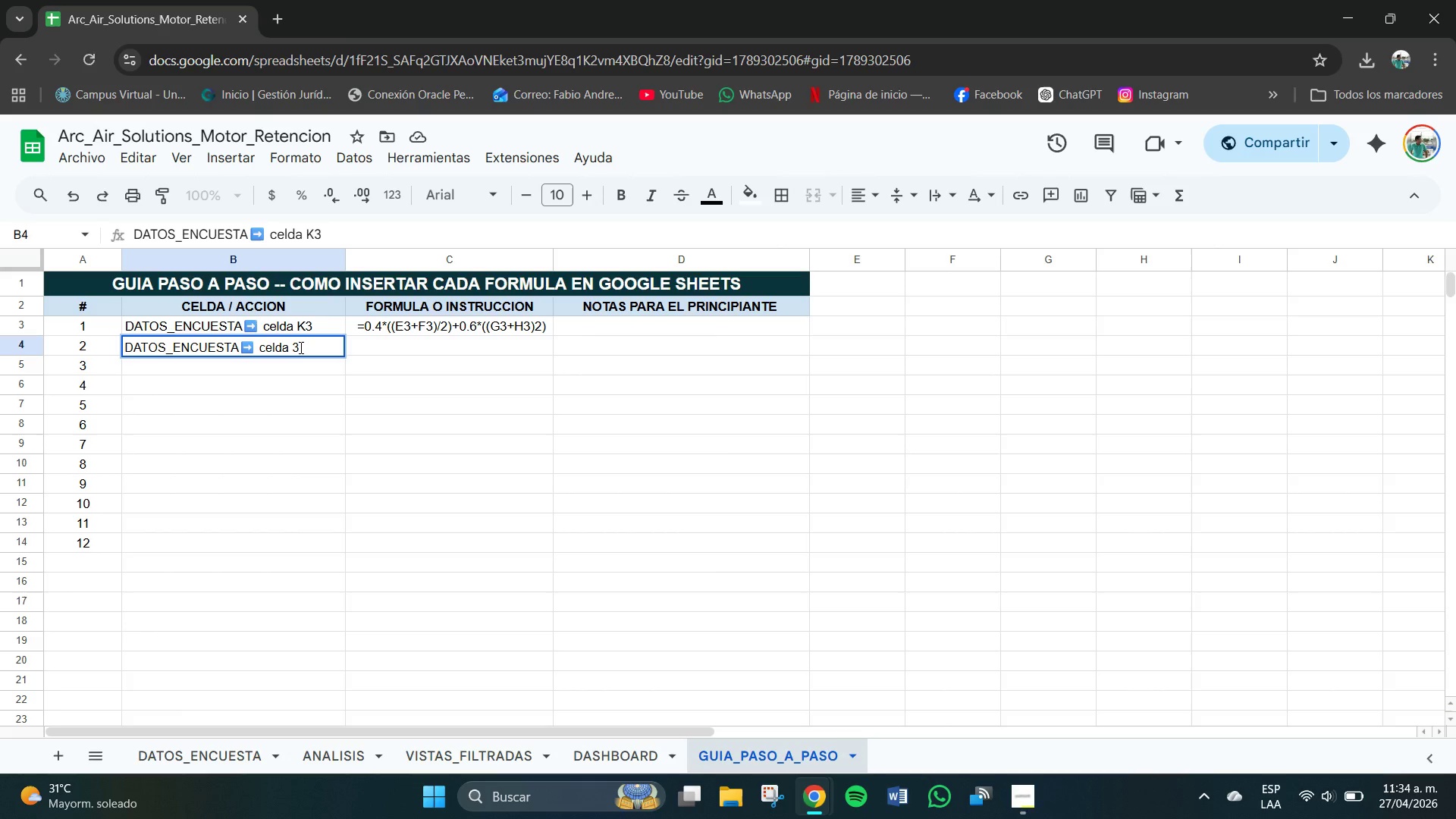 
key(Backspace)
 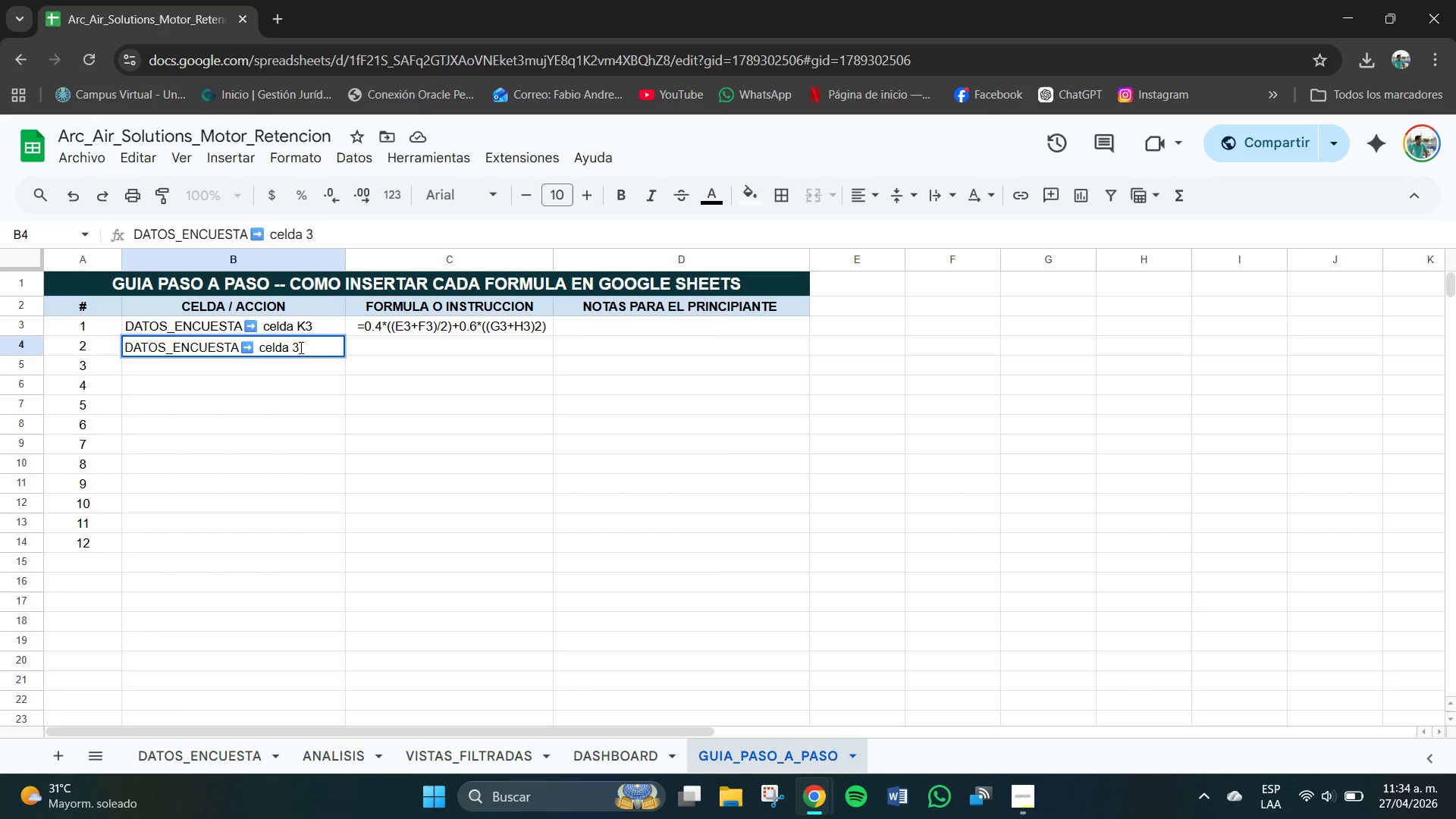 
key(L)
 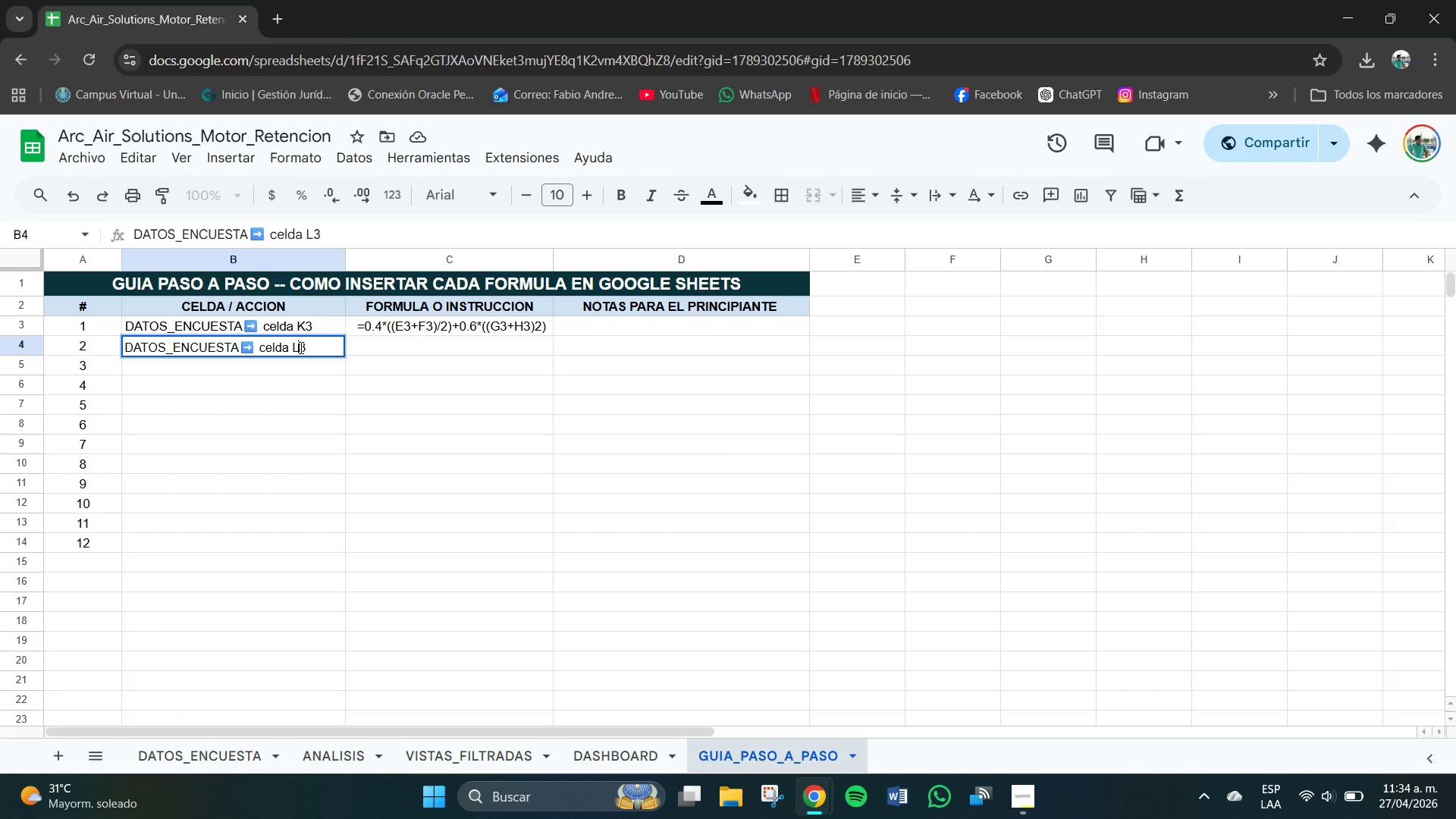 
wait(9.3)
 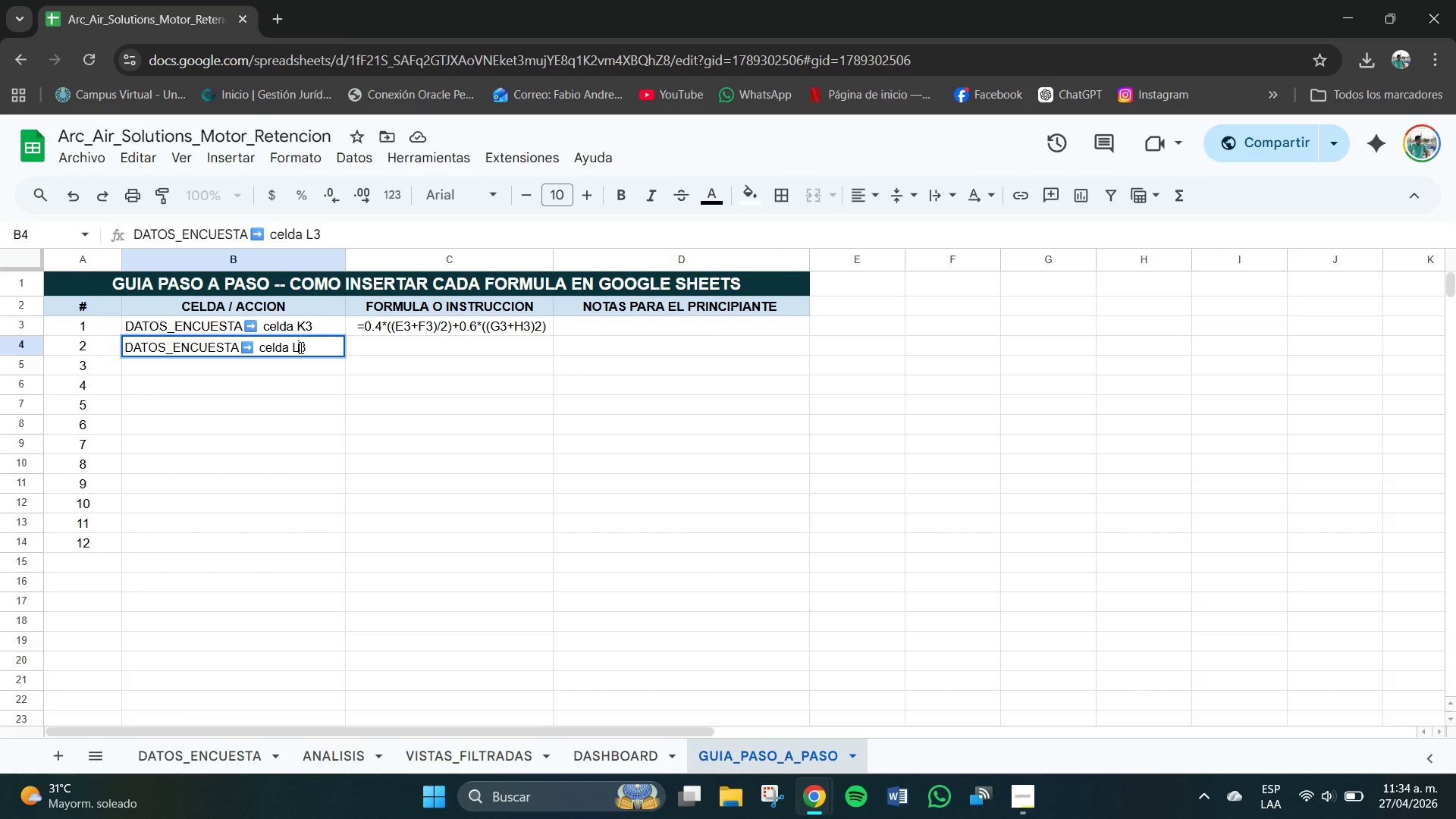 
left_click([375, 340])
 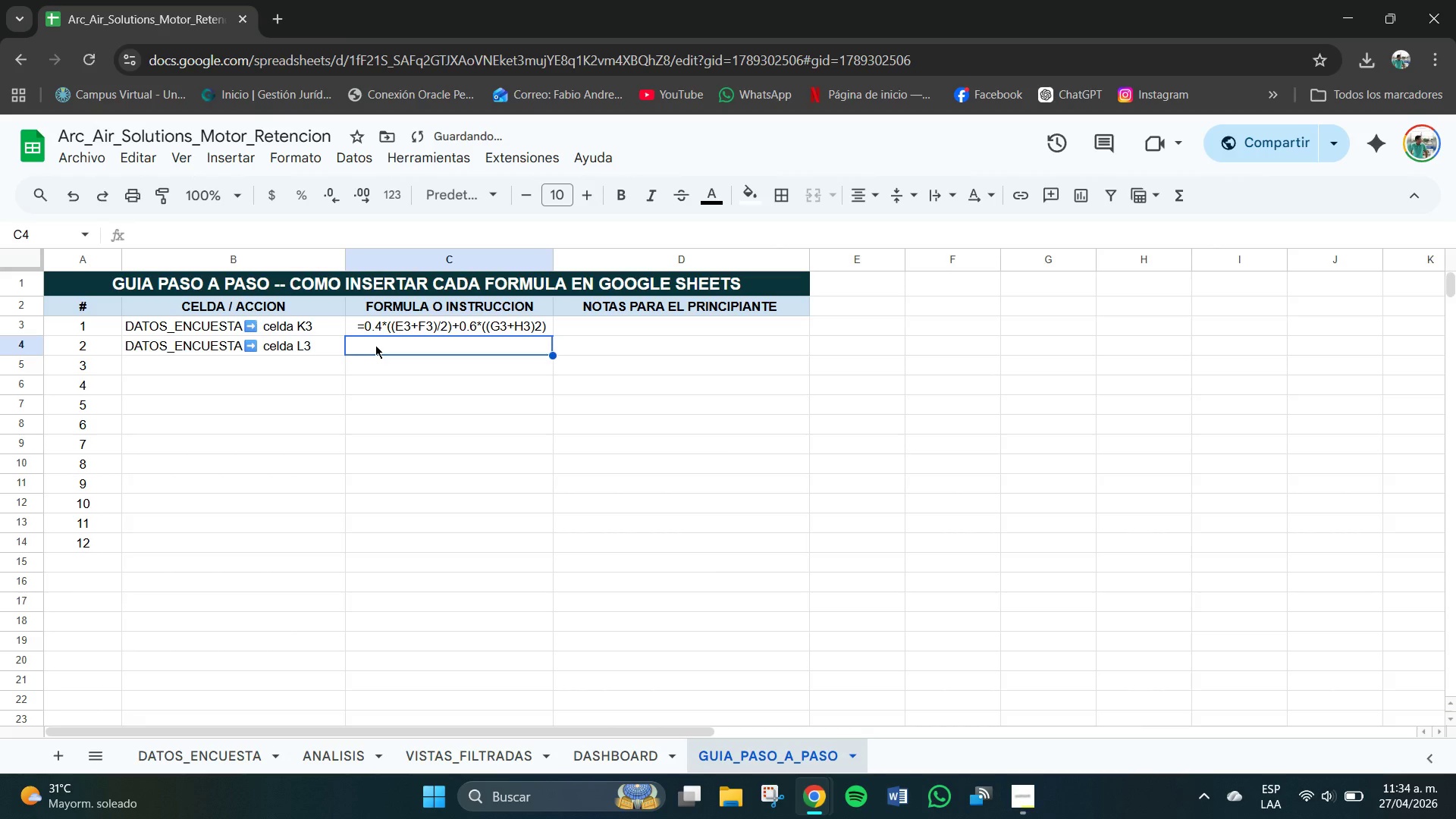 
double_click([375, 345])
 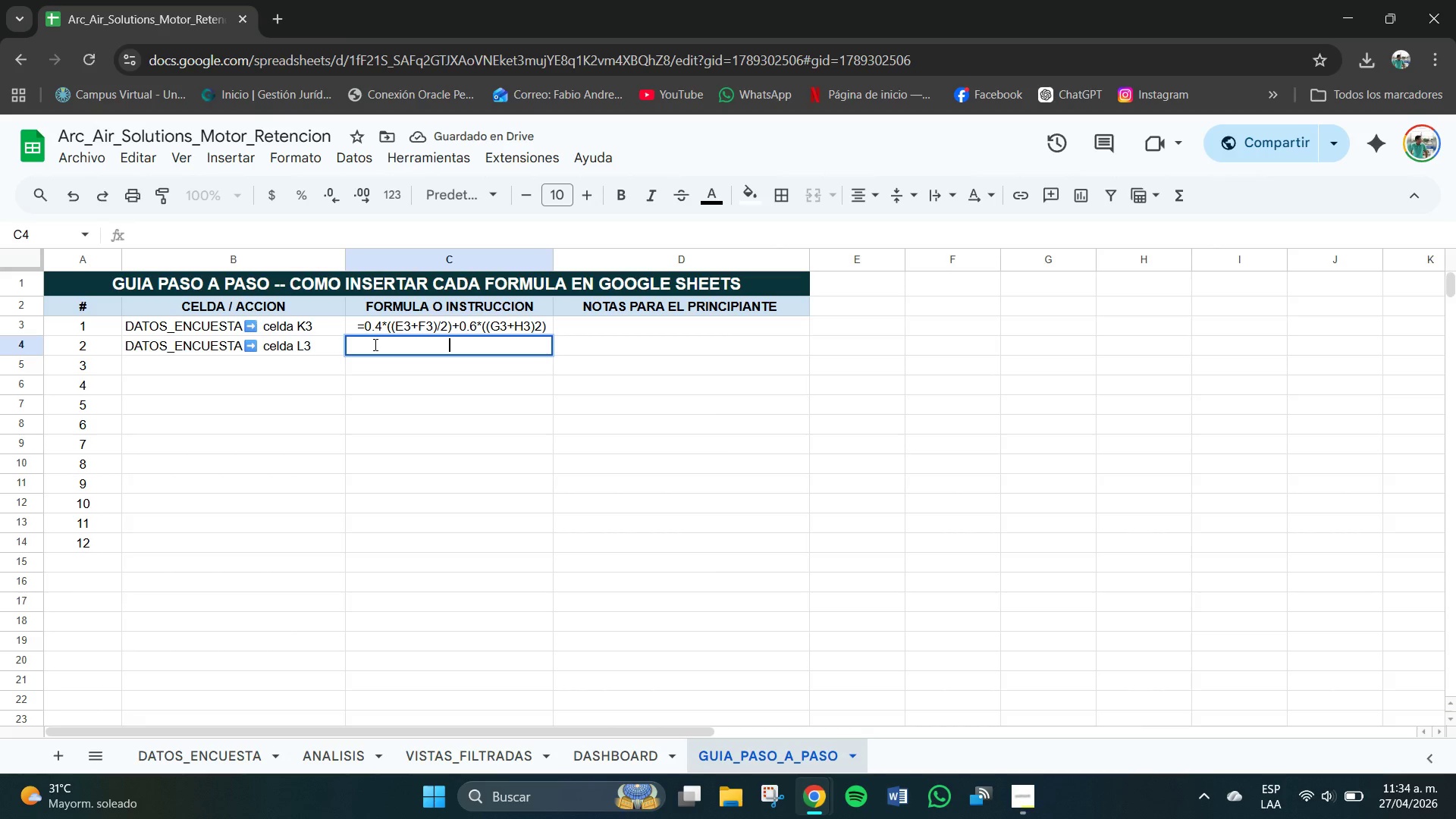 
key(Shift+0)
 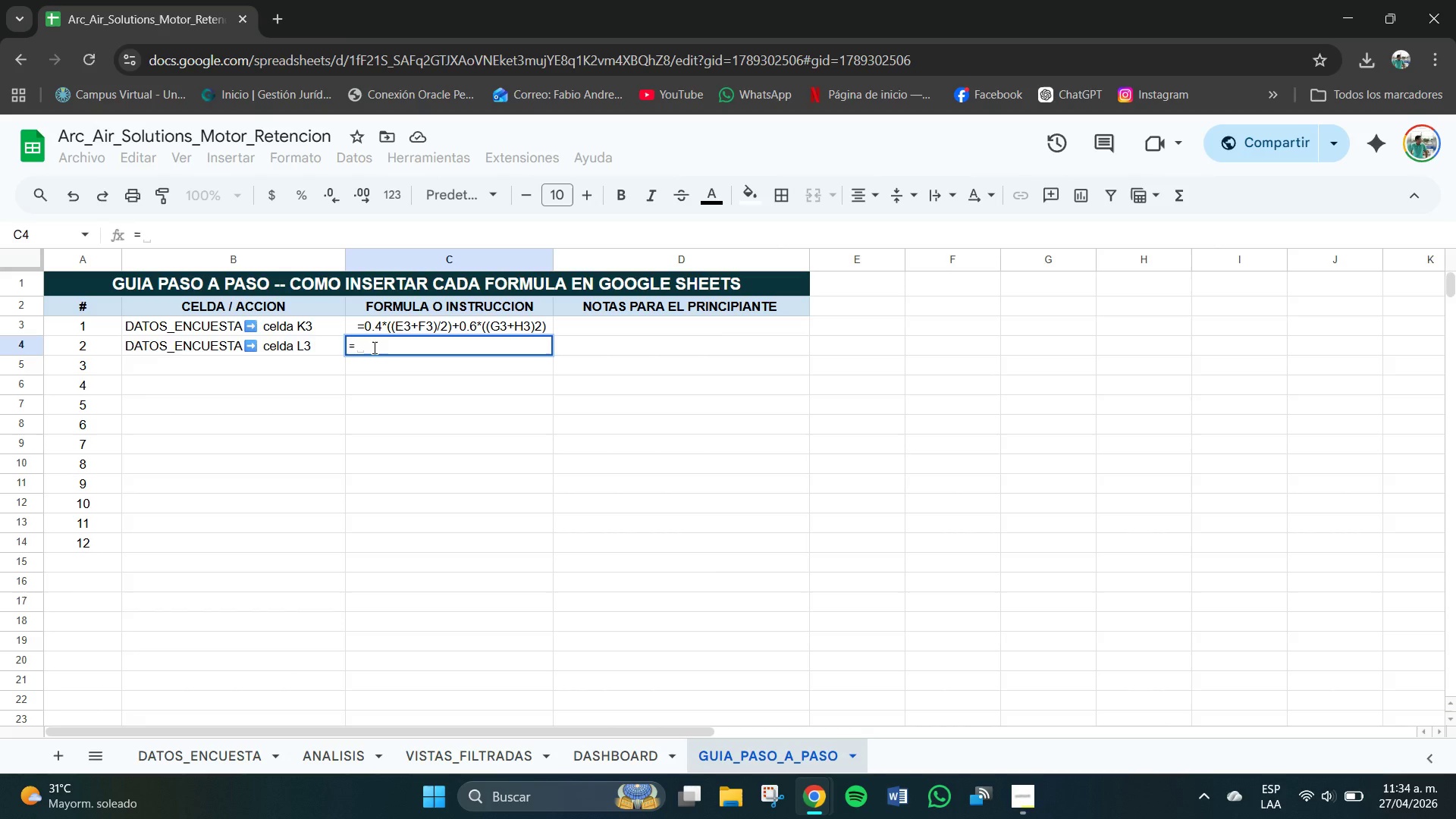 
wait(5.23)
 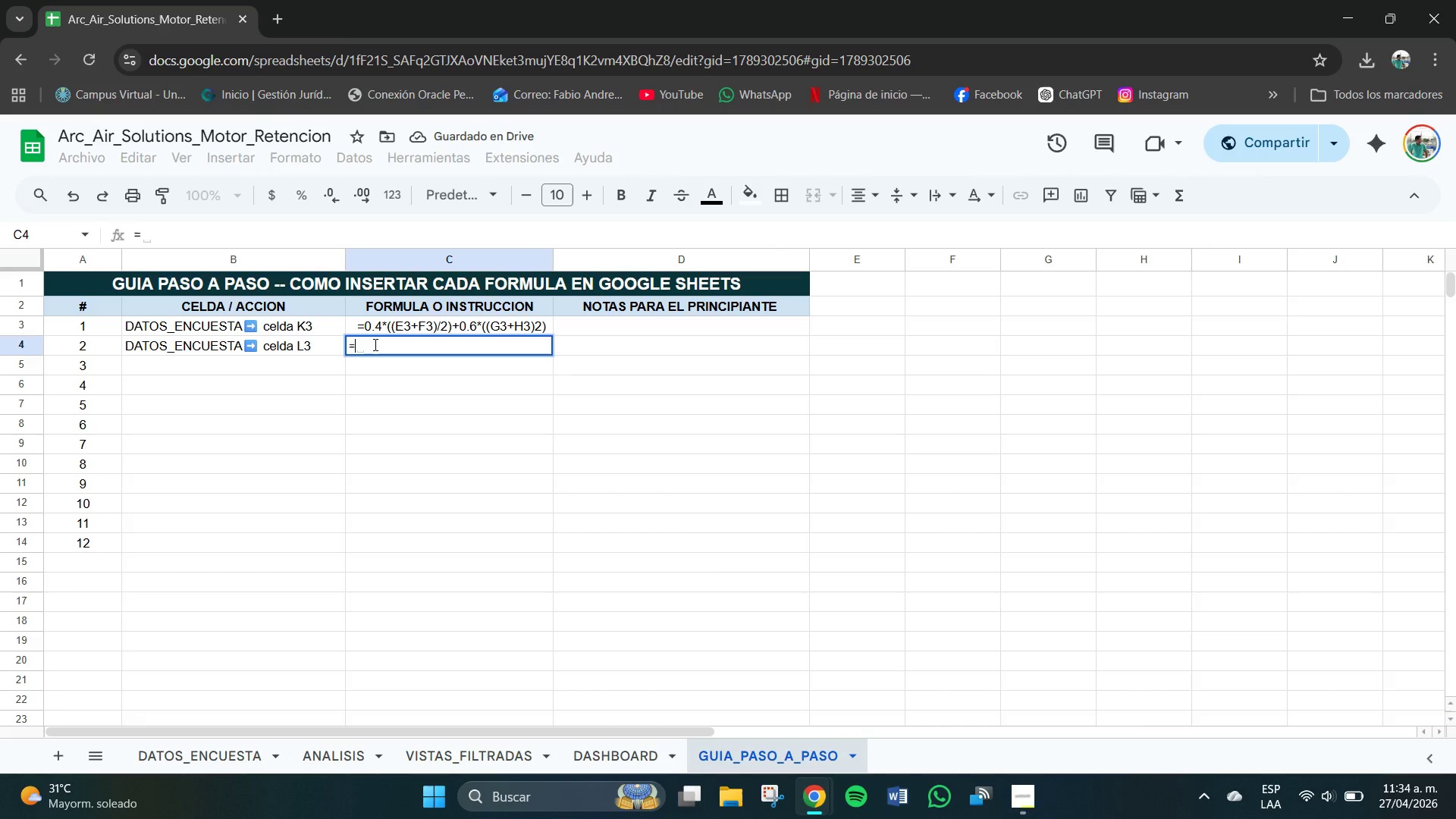 
type(IF*k3)
 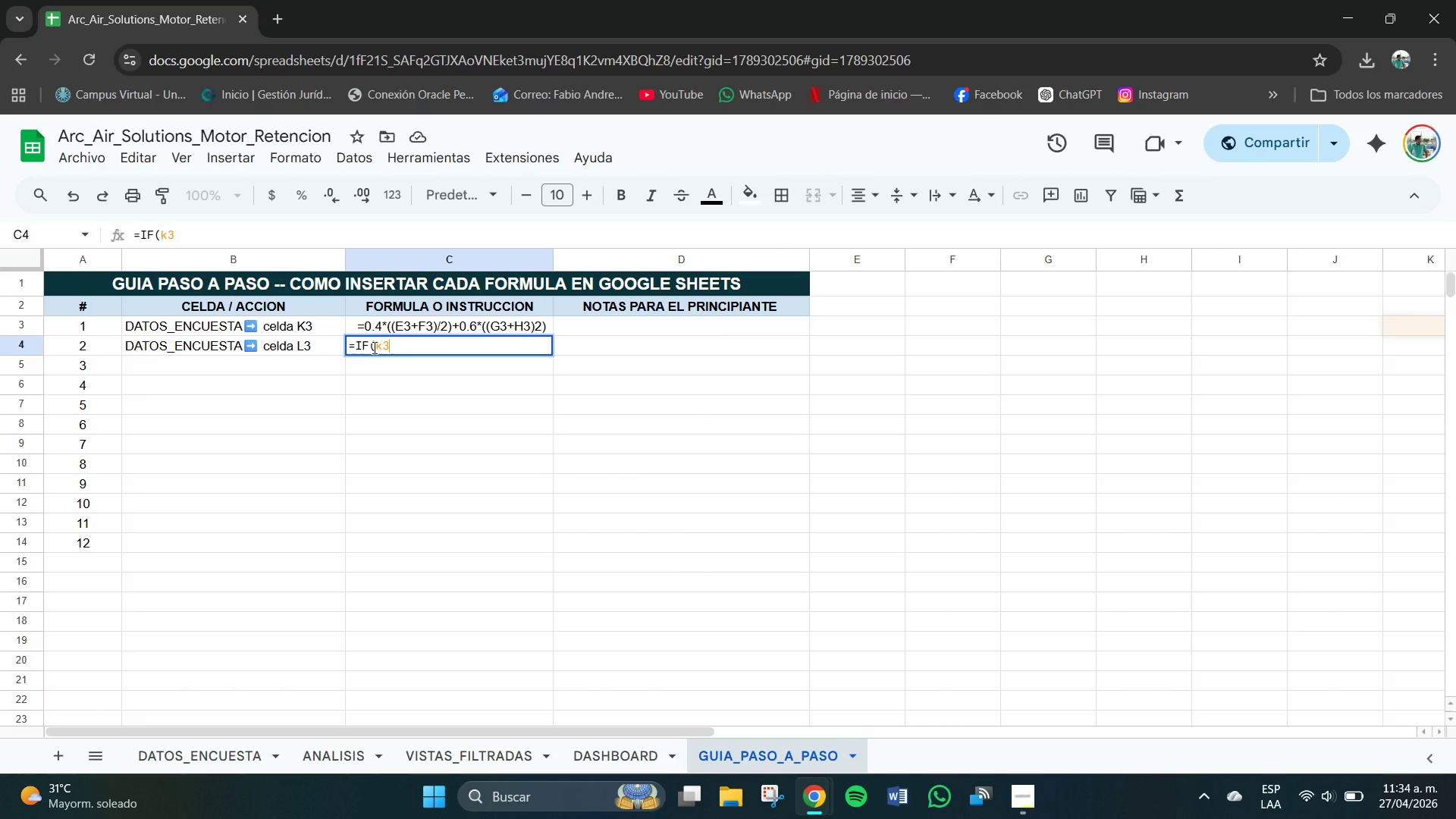 
key(Backspace)
key(Backspace)
type(L)
key(Backspace)
type(K4)
key(Backspace)
type(3)
 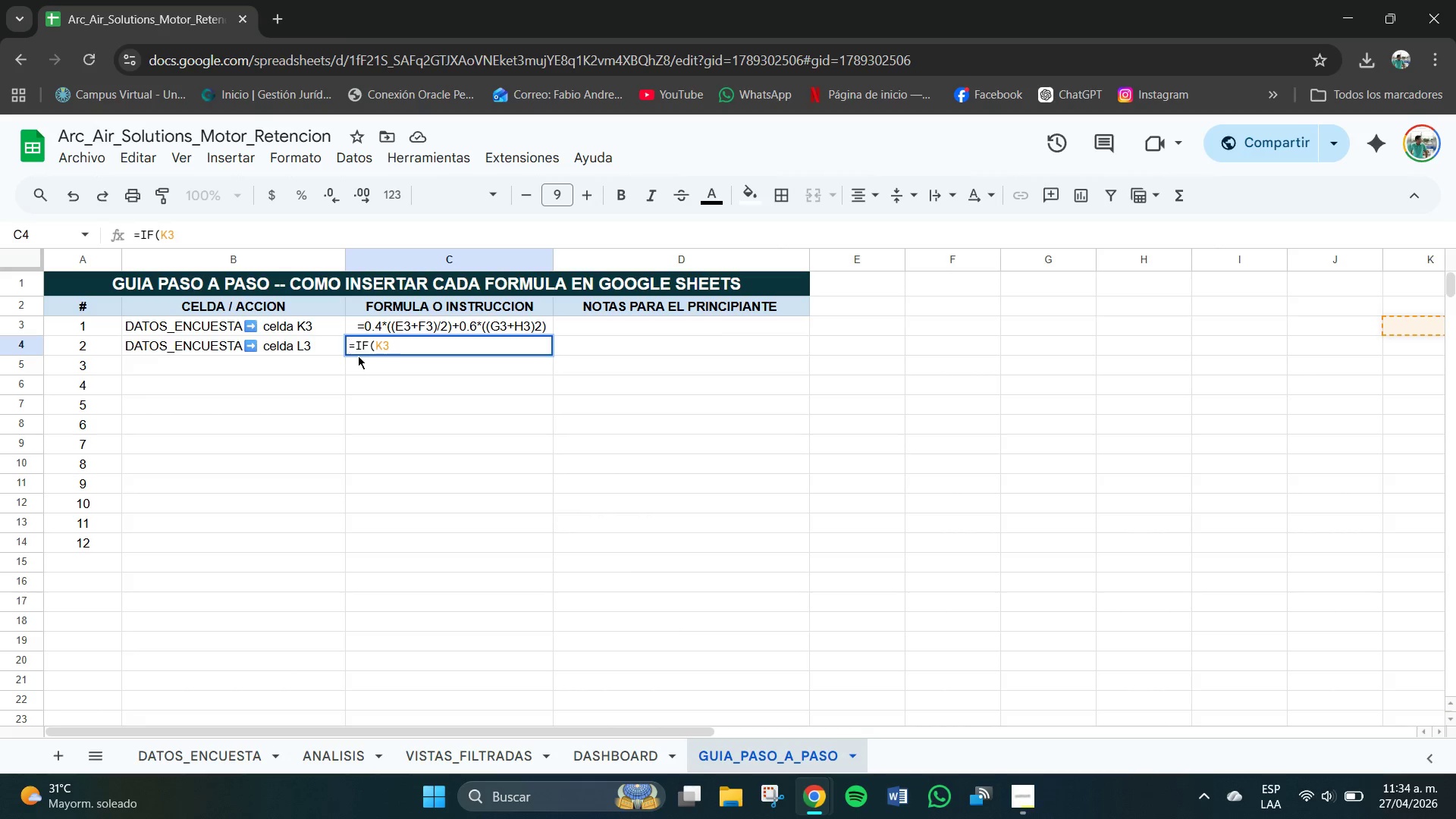 
key(Space)
 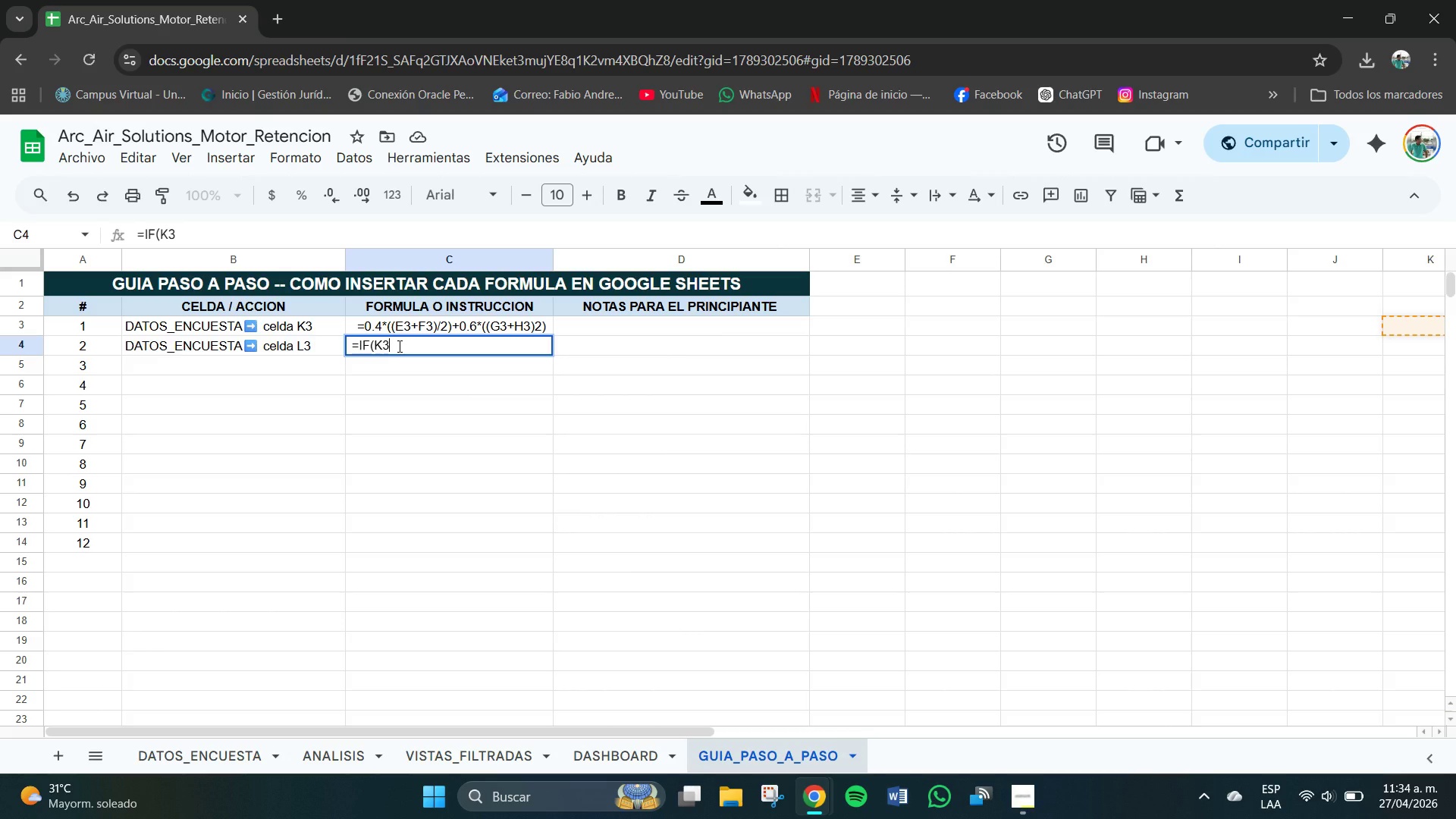 
key(Shift+Break)
 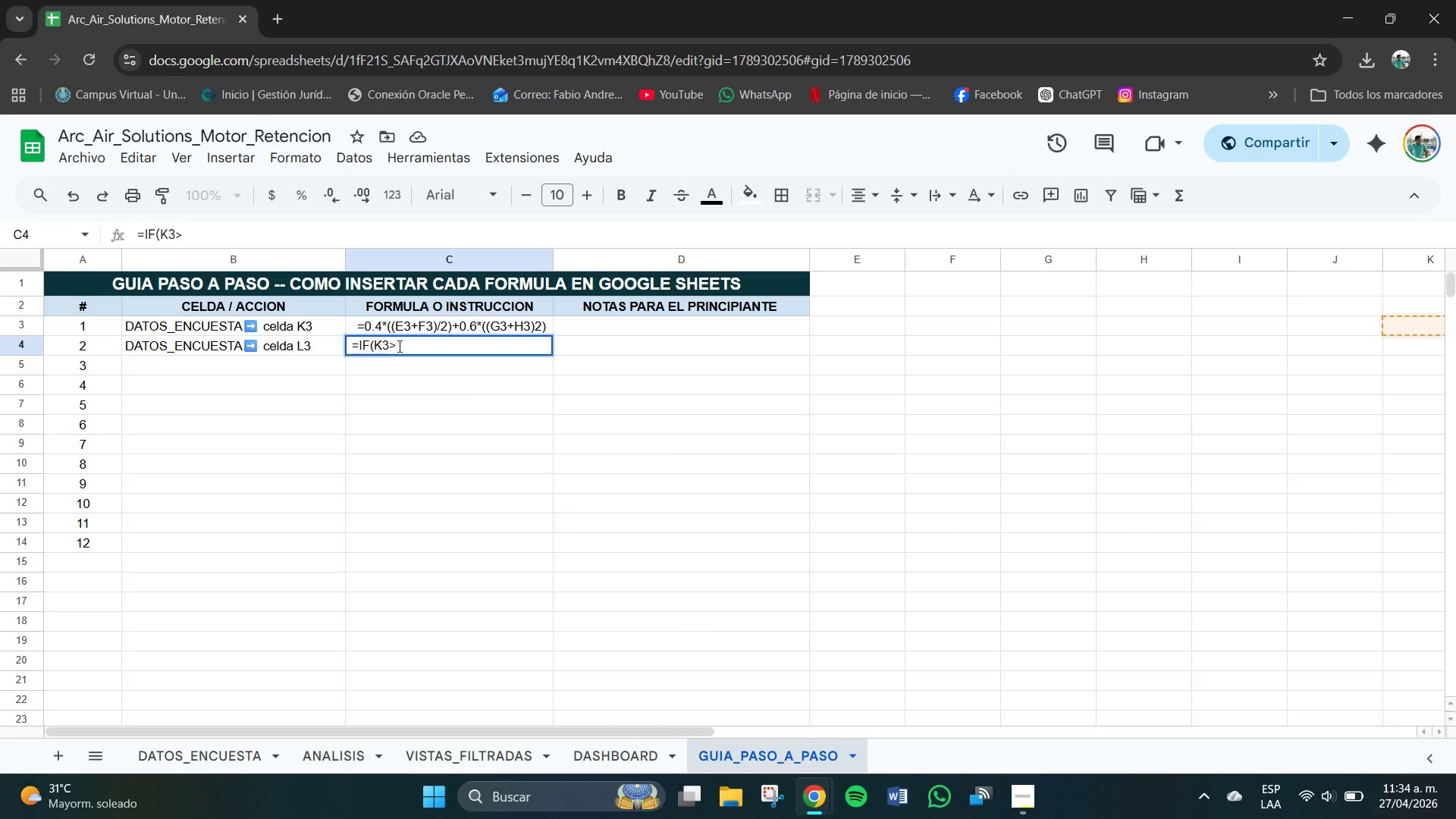 
key(Shift+0)
 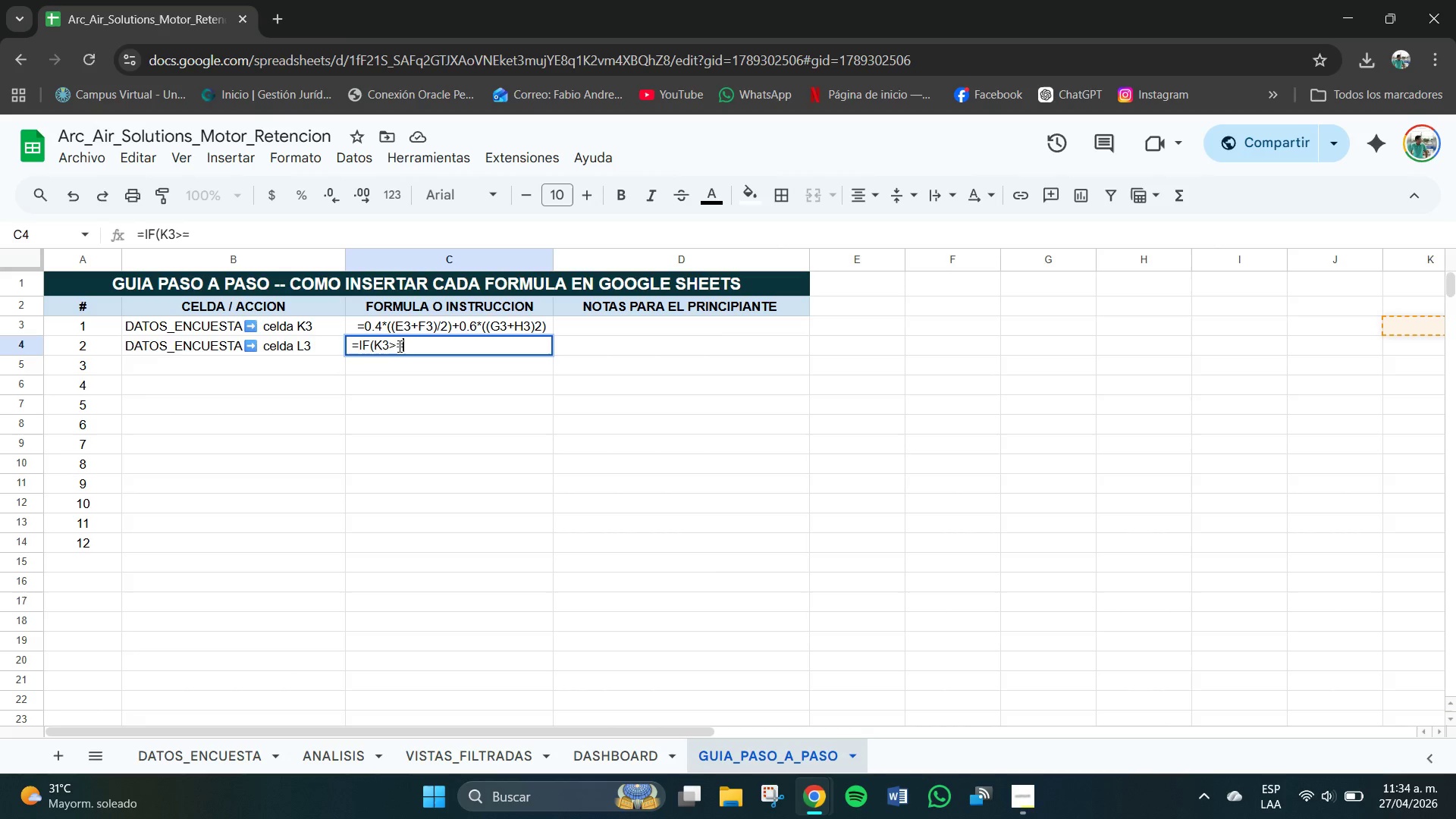 
wait(5.97)
 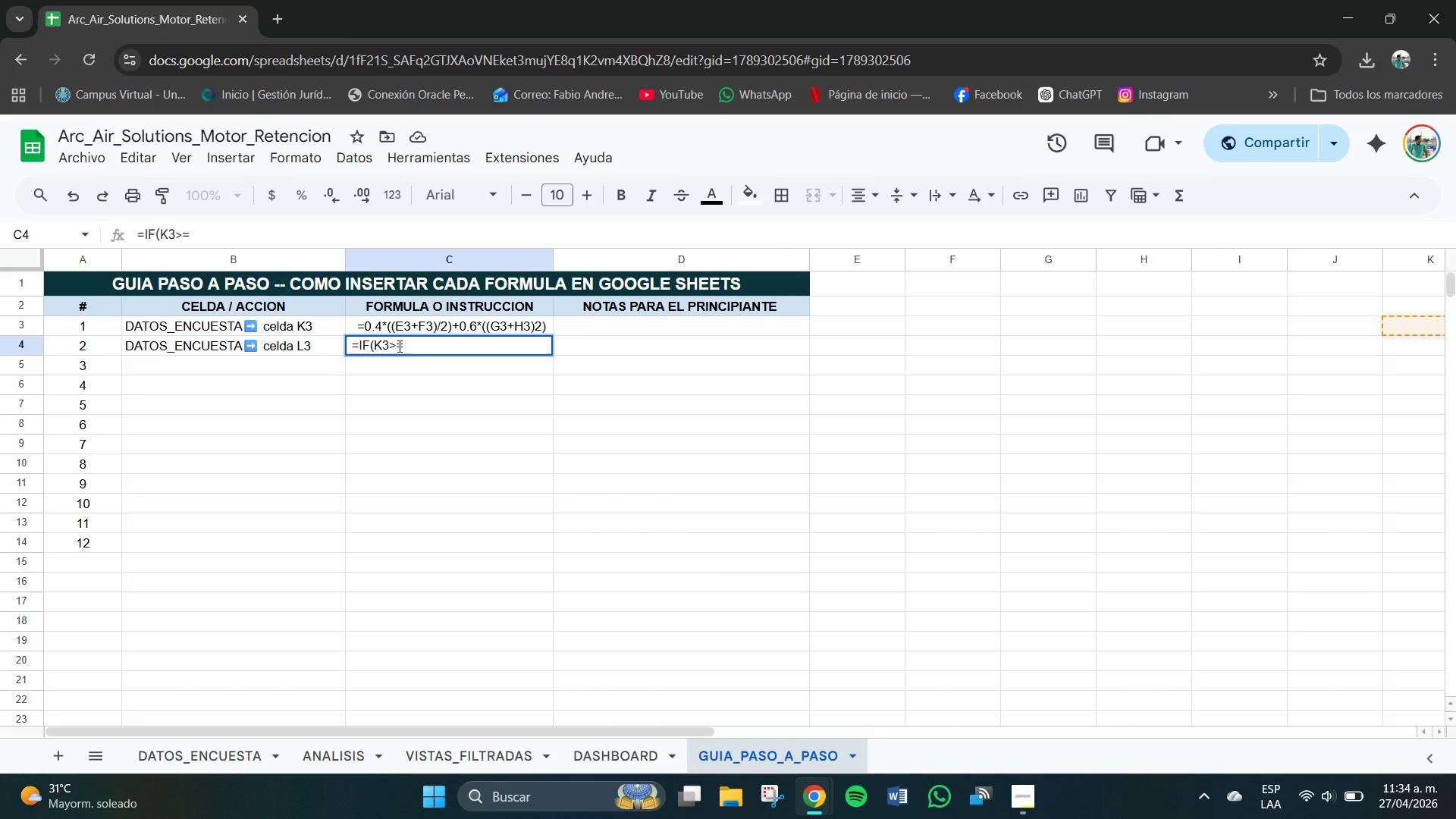 
type(PERCENTI)
key(Backspace)
key(Backspace)
key(Backspace)
type(NTILE)
 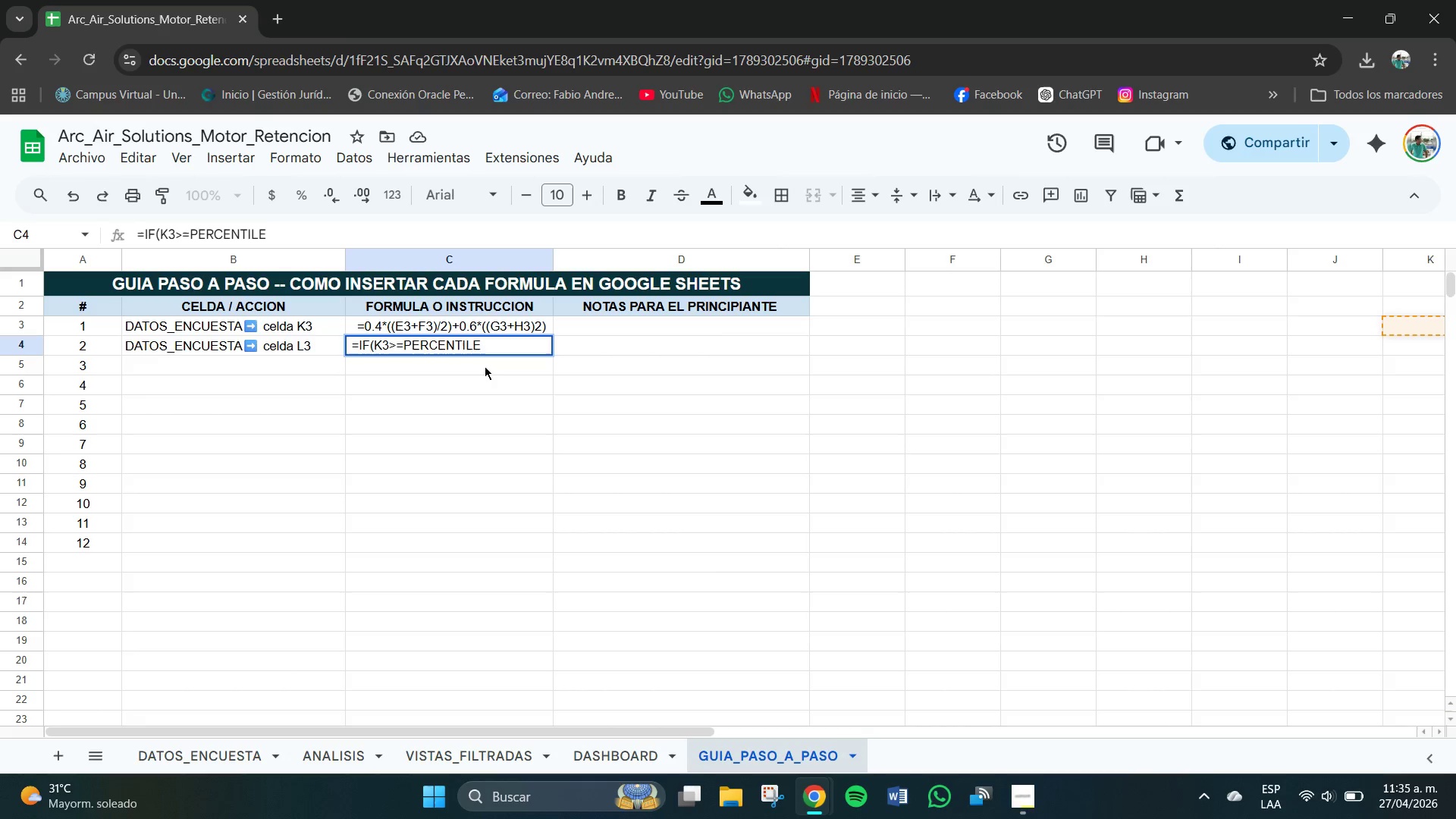 
type(*$K#)
key(Backspace)
type($3>#)
key(Backspace)
type($K$2)
key(Backspace)
type(152)
 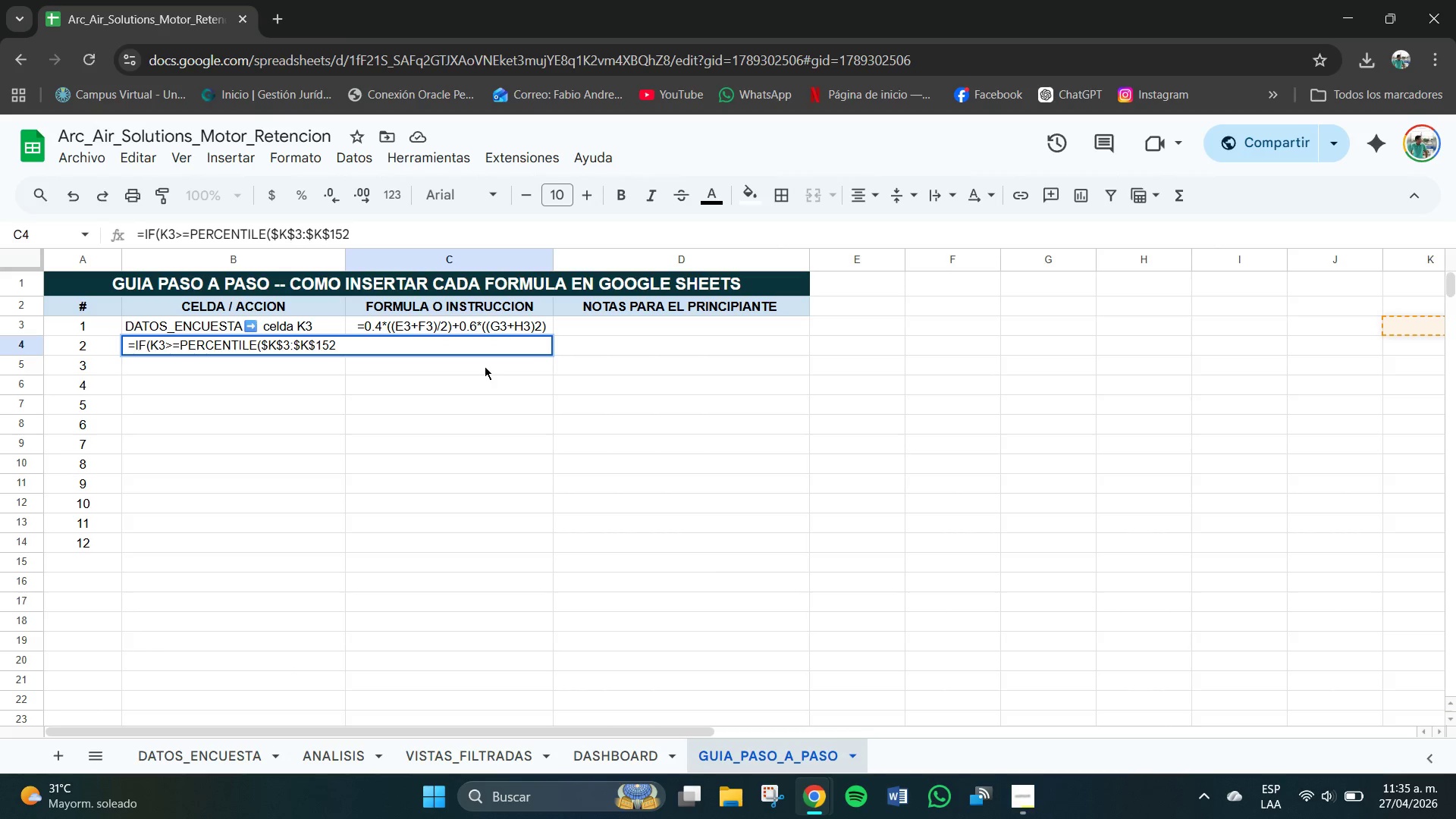 
type(,.)
key(Backspace)
type(0.75(,Q1- Alto)
 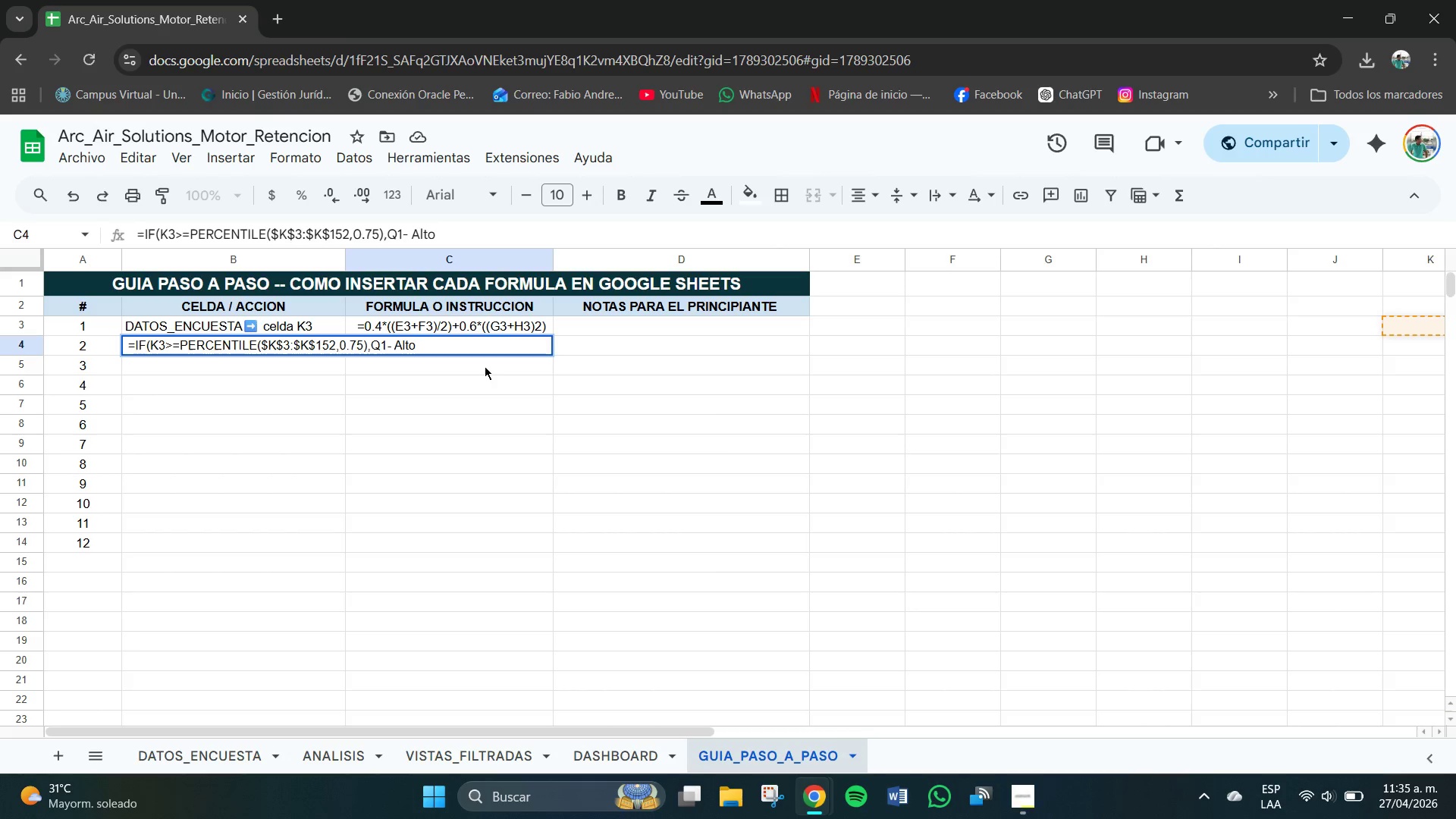 
hold_key(key=ShiftRight, duration=0.42)
 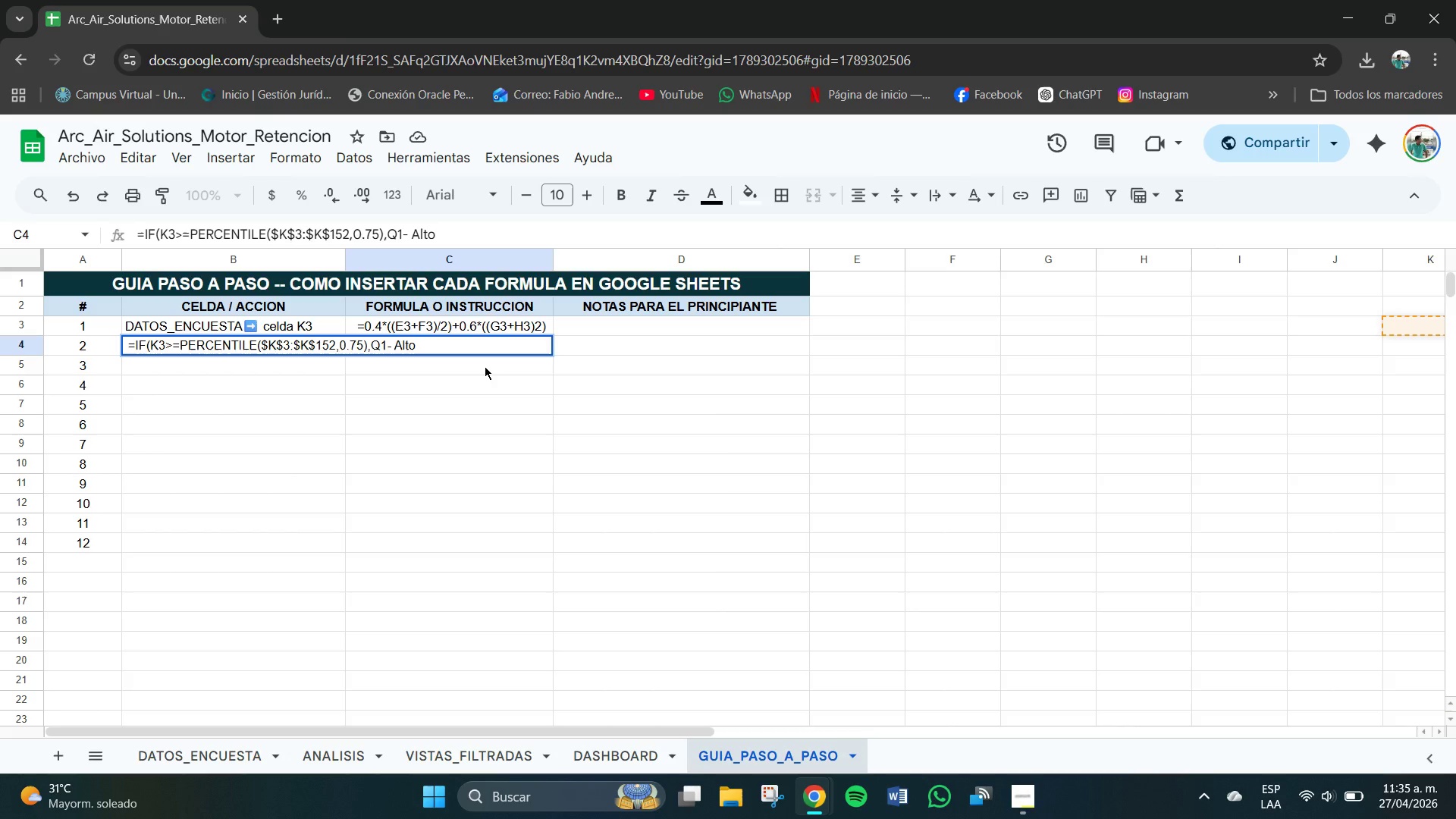 
type(@ I)
key(Backspace)
key(Backspace)
type(IF*K3()
key(Backspace)
type([Break])
 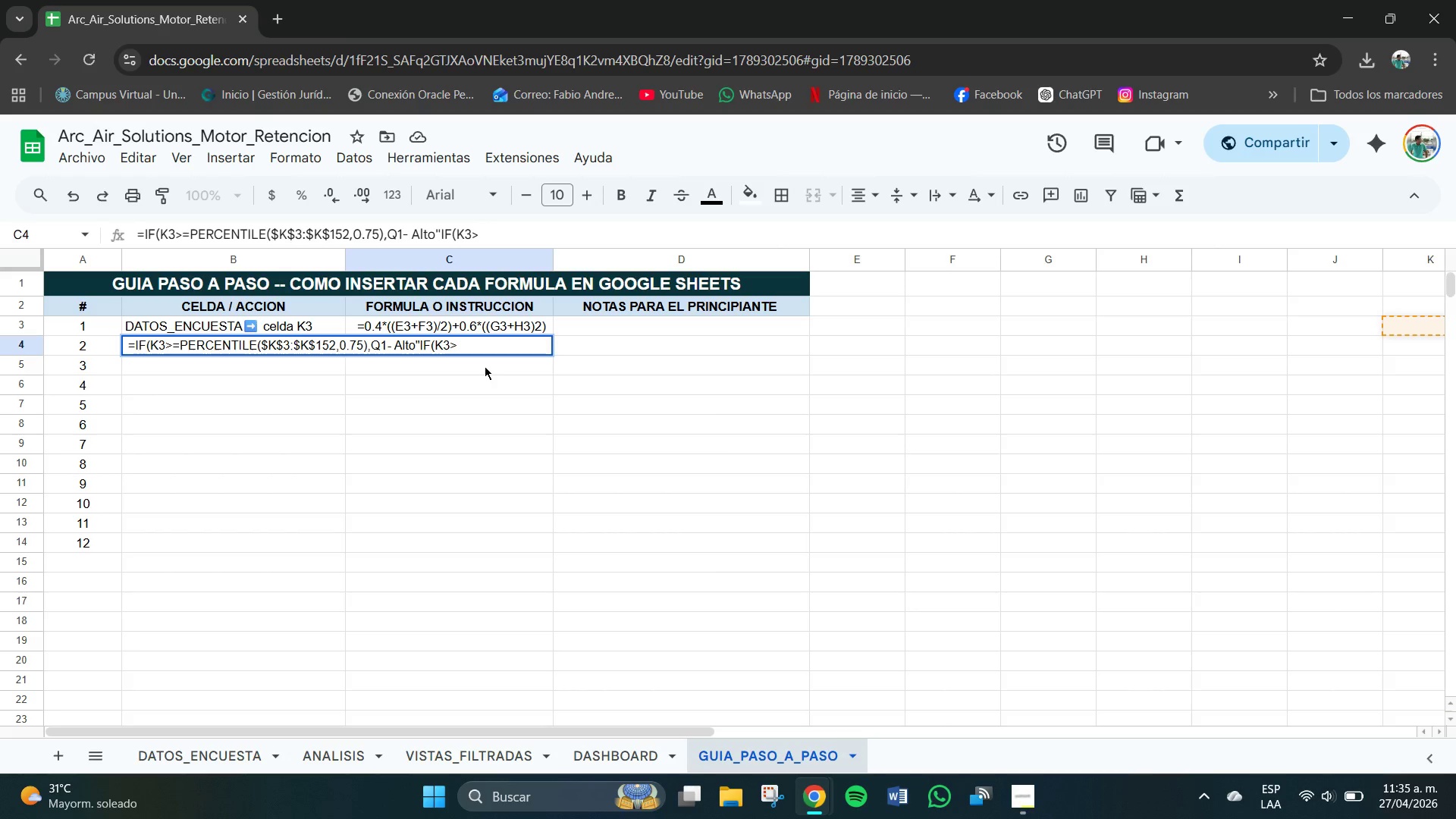 
type()PERFE)
key(Backspace)
key(Backspace)
type(CENTILE*)
 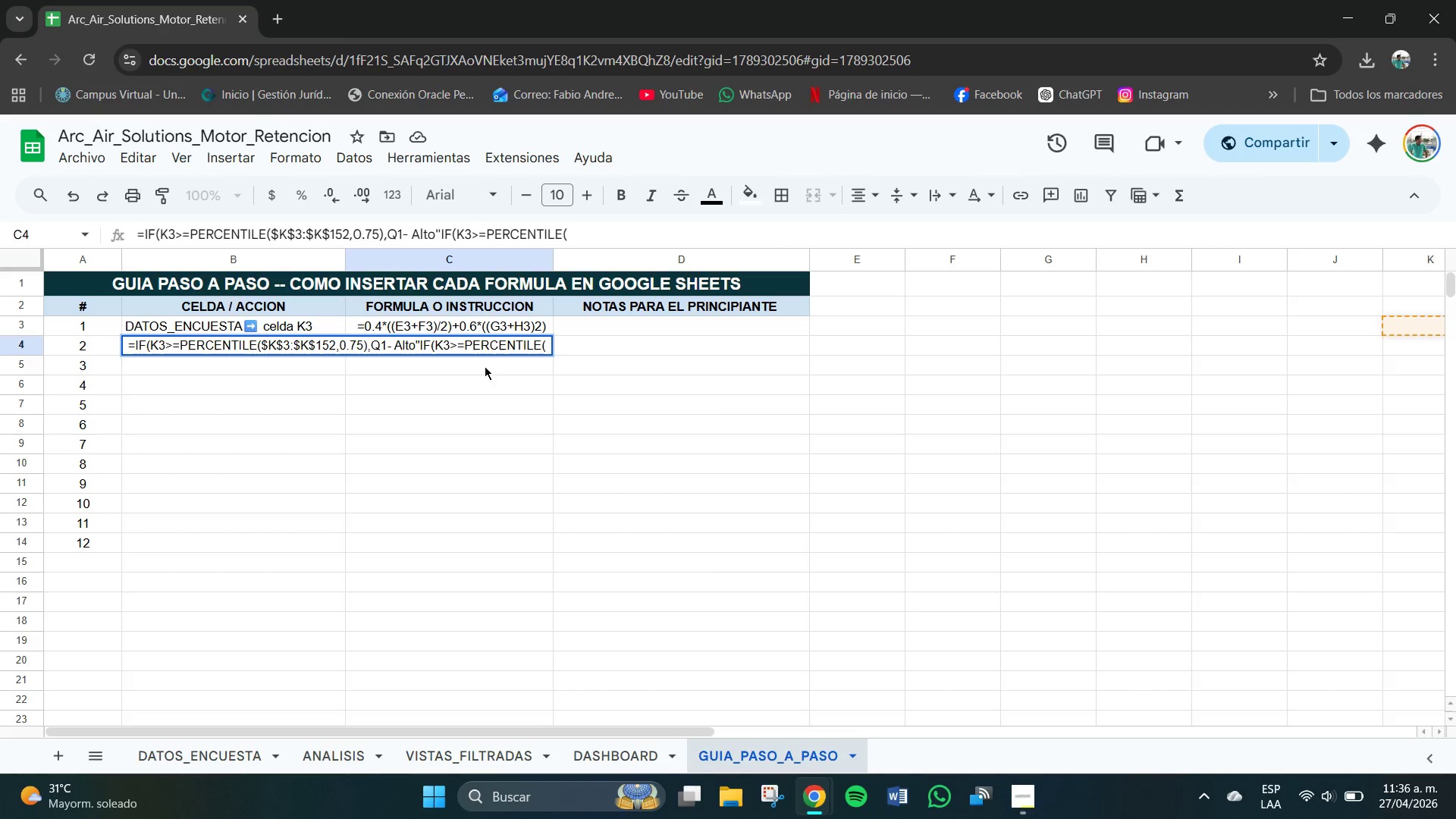 
type($K$3>#)
key(Backspace)
type($K$152,0.5)
 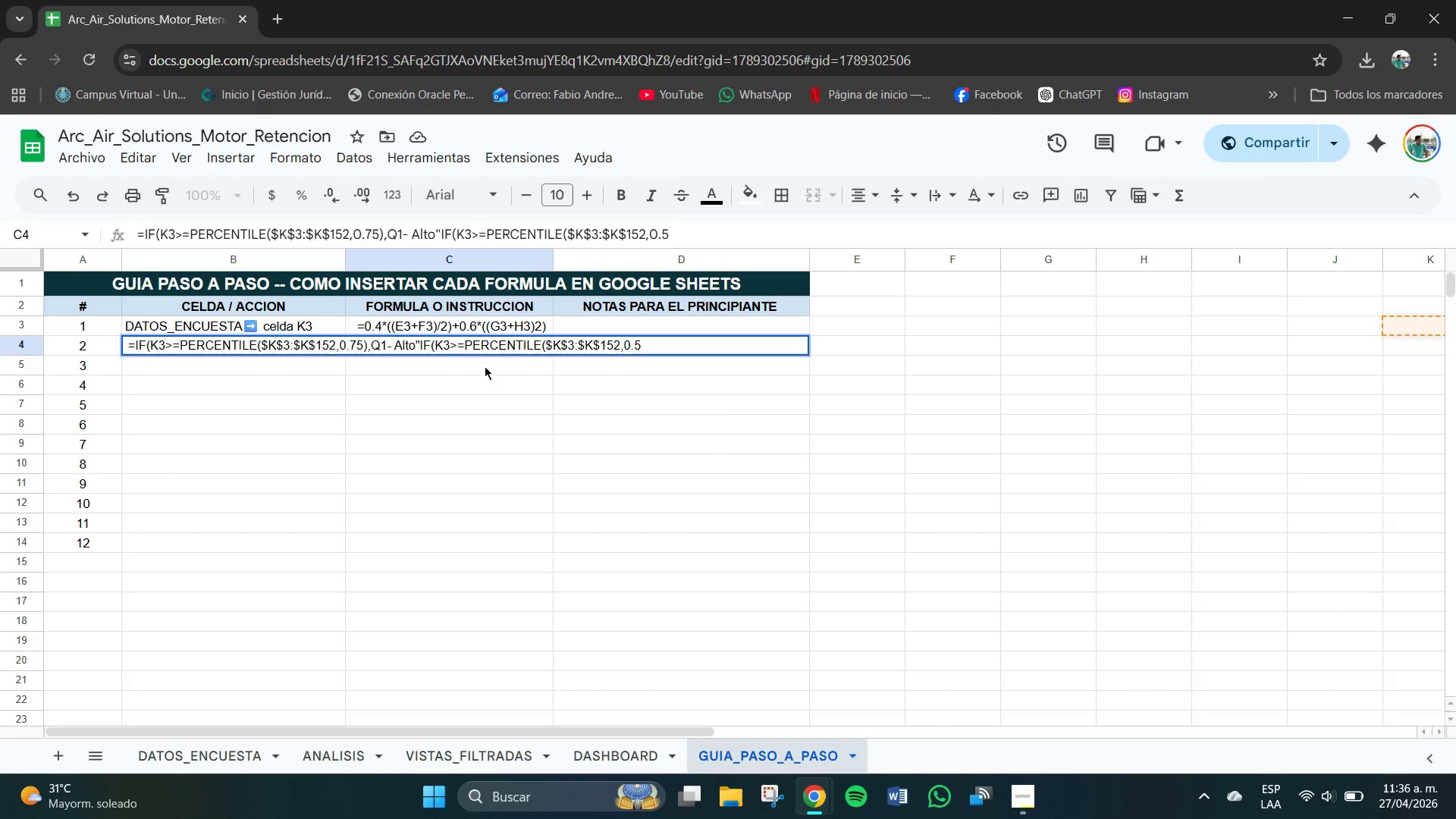 
wait(7.55)
 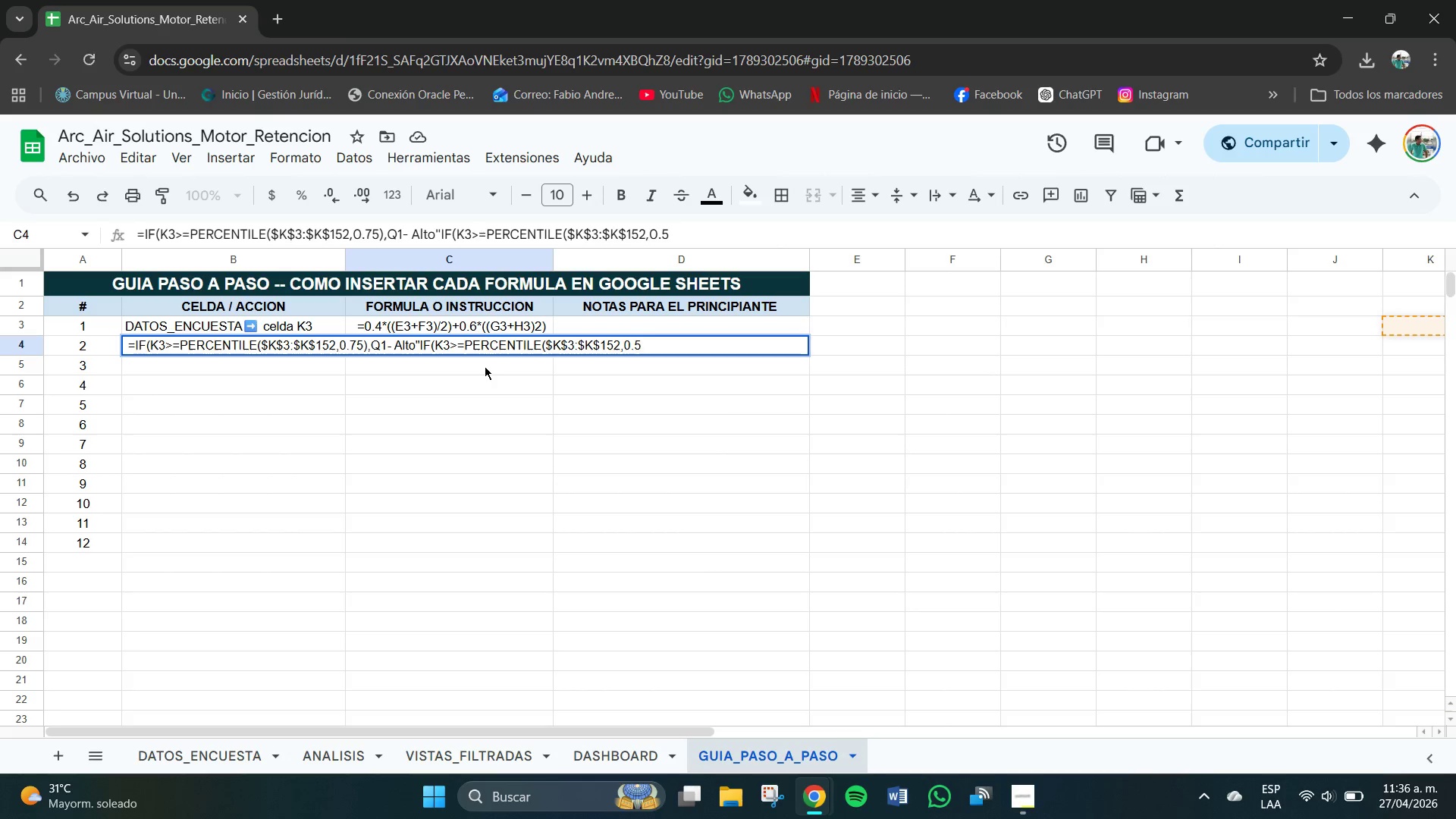 
type((@Q2- Medio.)
key(Backspace)
type(.A)
key(Backspace)
key(Backspace)
type(-Alto@)
 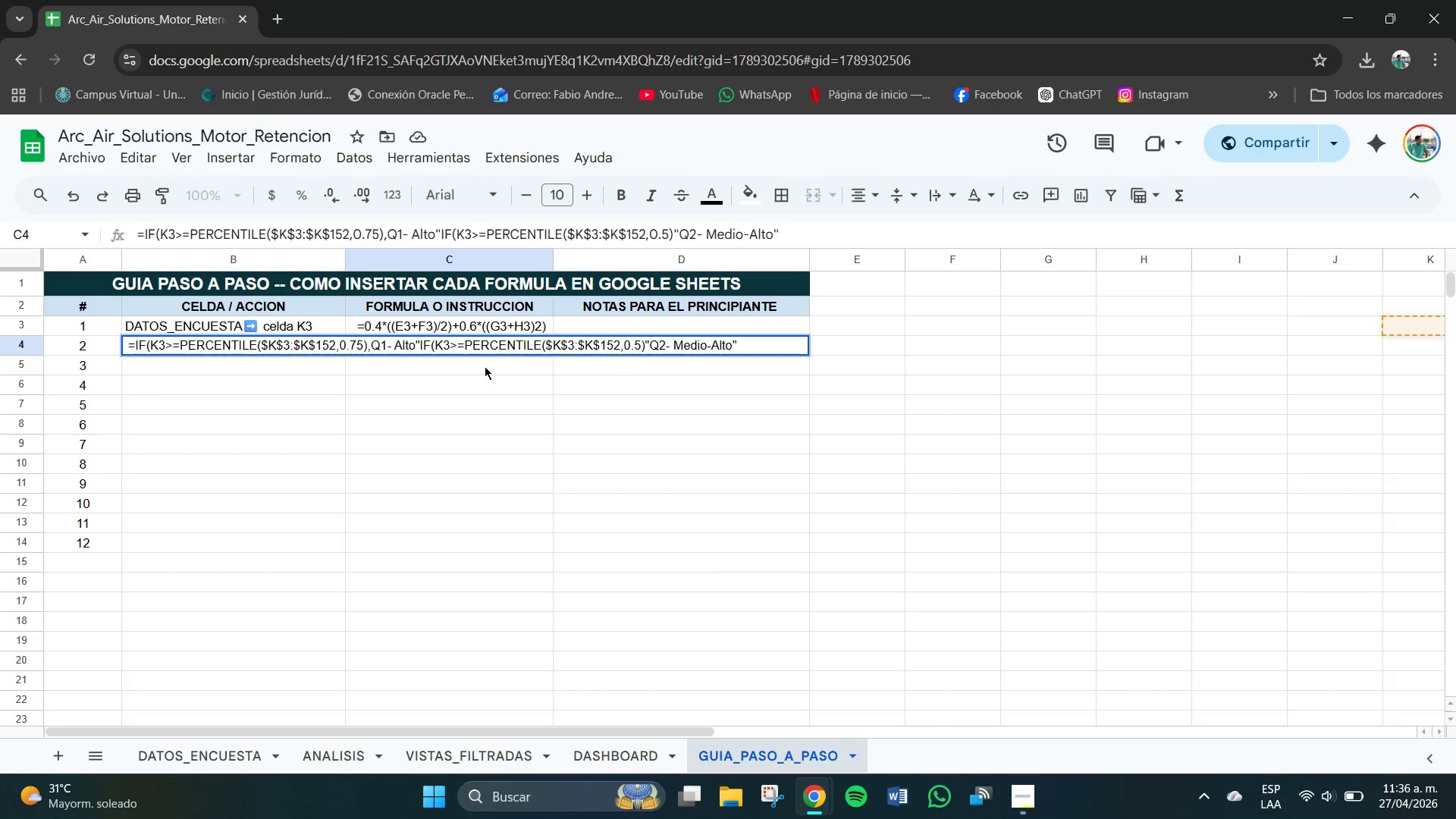 
type(,IF*K3[Break]))
 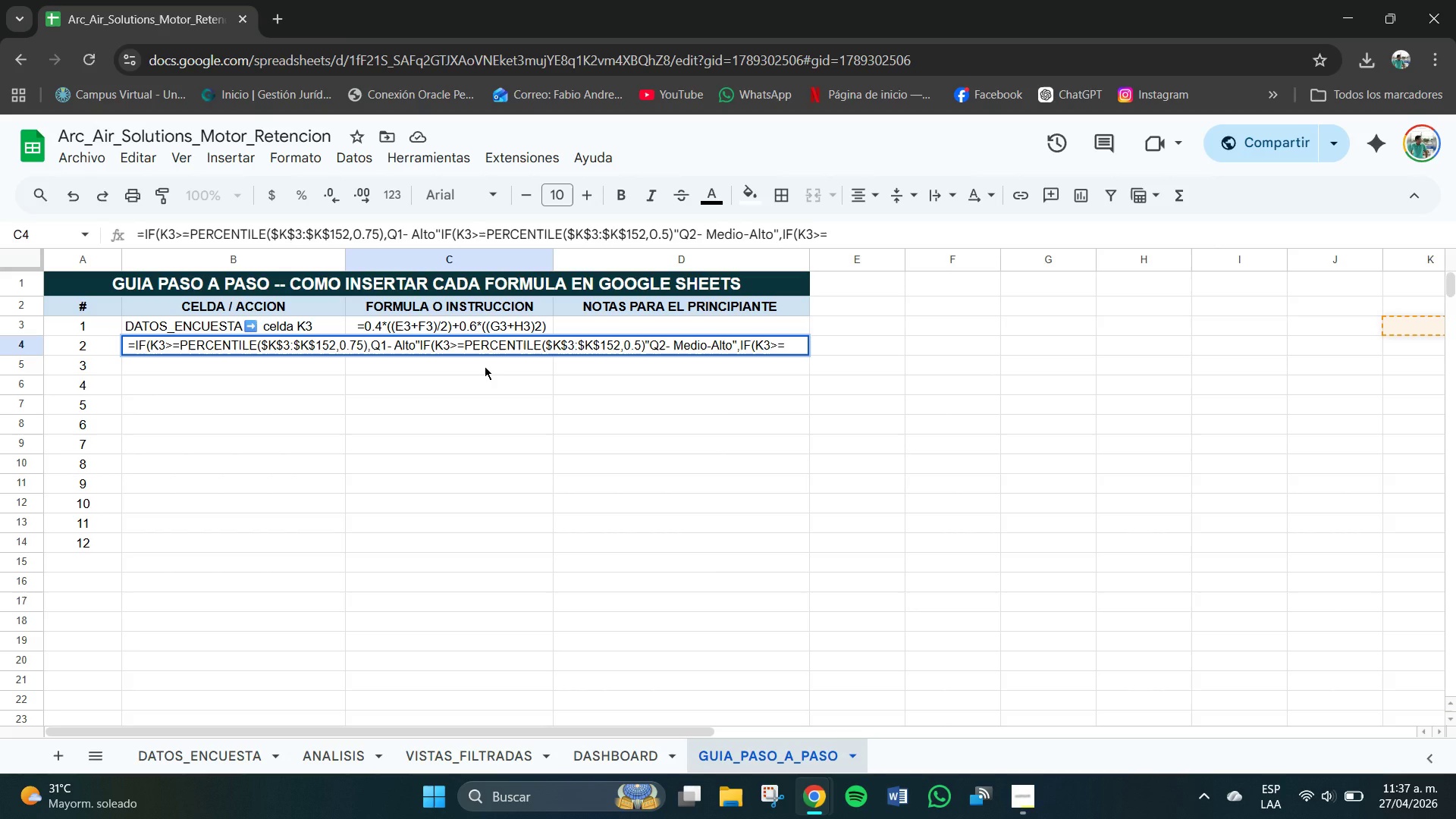 
type(PERFE)
key(Backspace)
key(Backspace)
type(CENTIL*)
 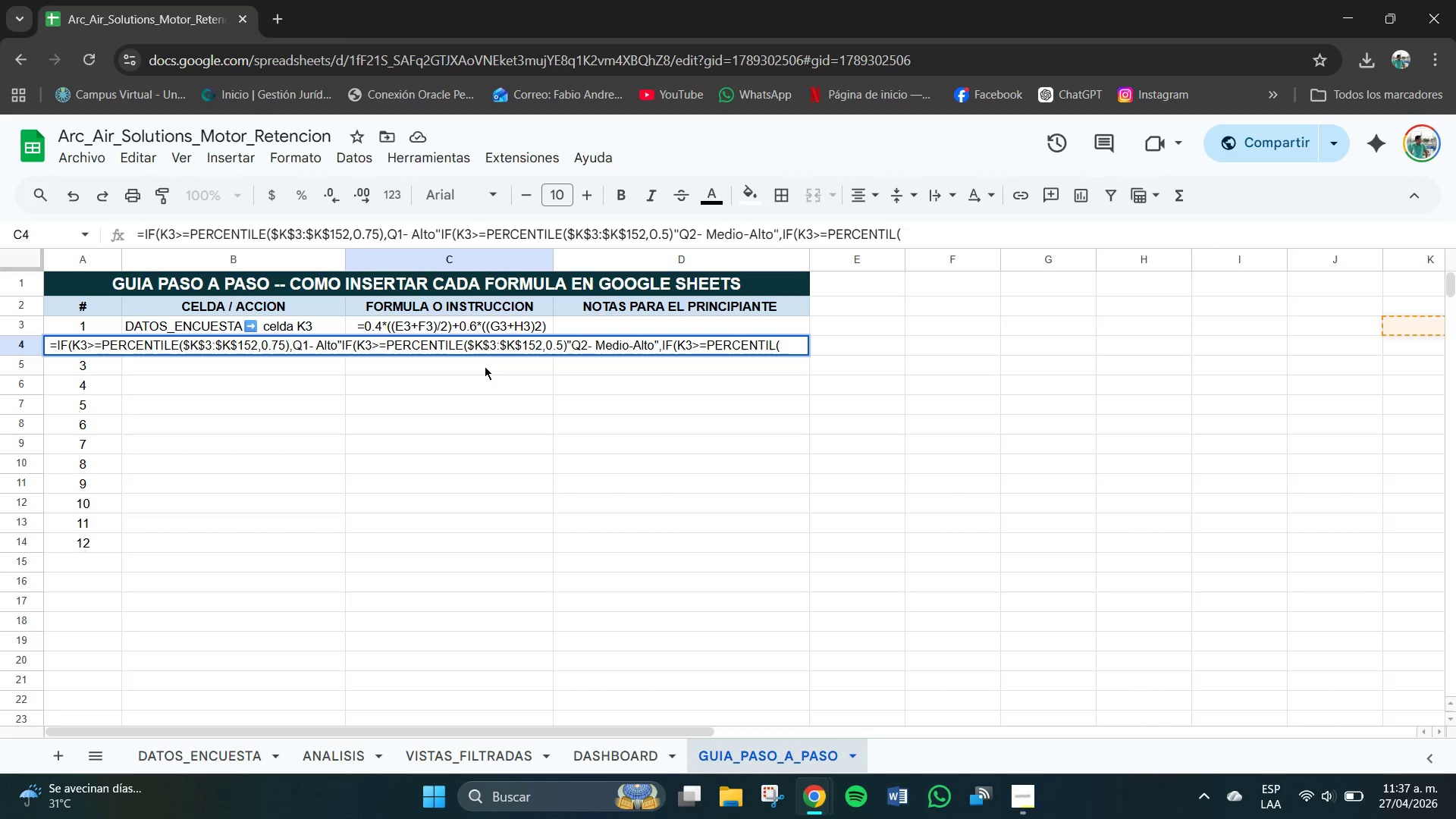 
wait(5.08)
 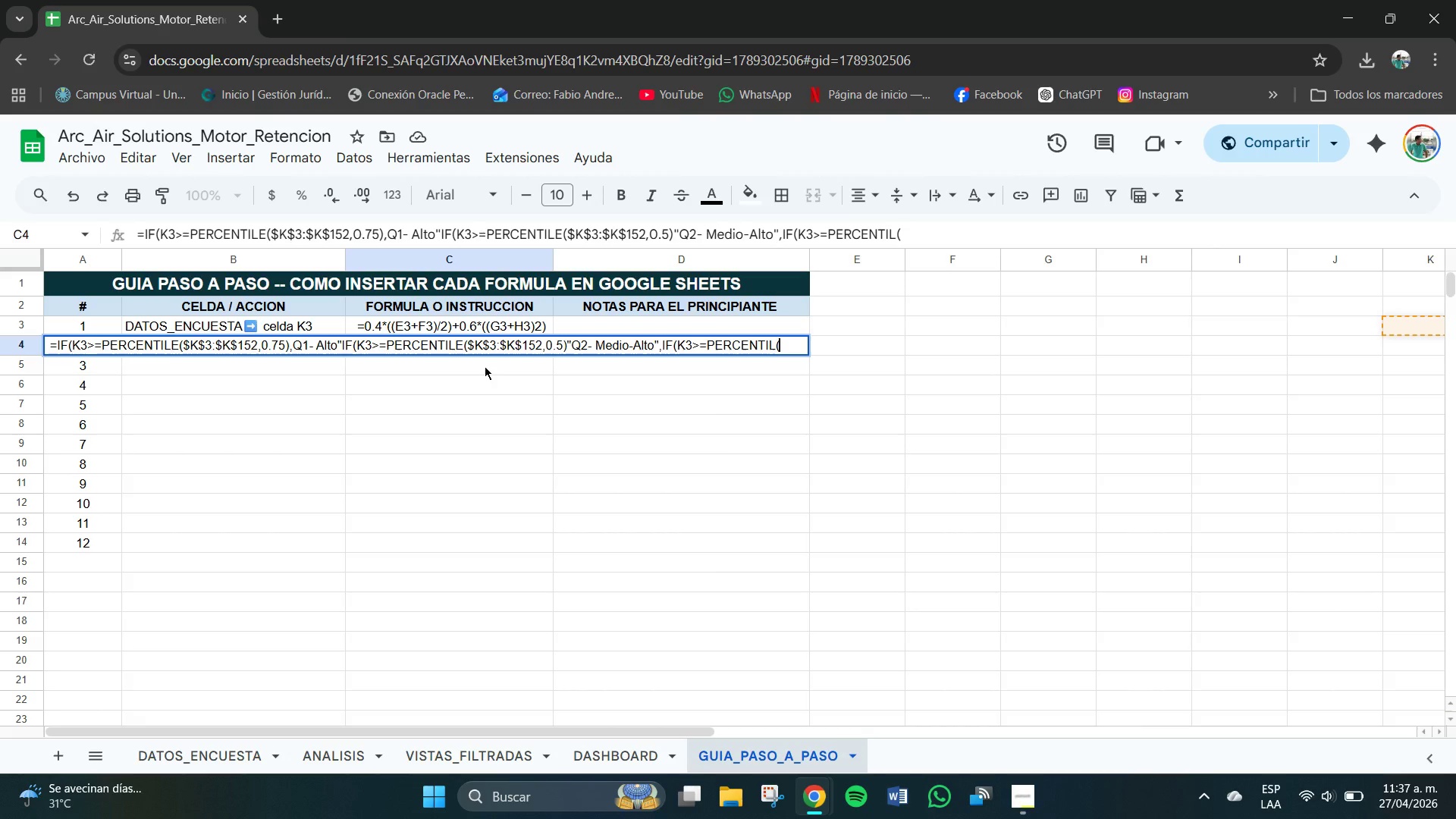 
type($K$3>4)
key(Backspace)
type($K$152,0-25])
key(Backspace)
key(Backspace)
key(Backspace)
key(Backspace)
type(.25)
 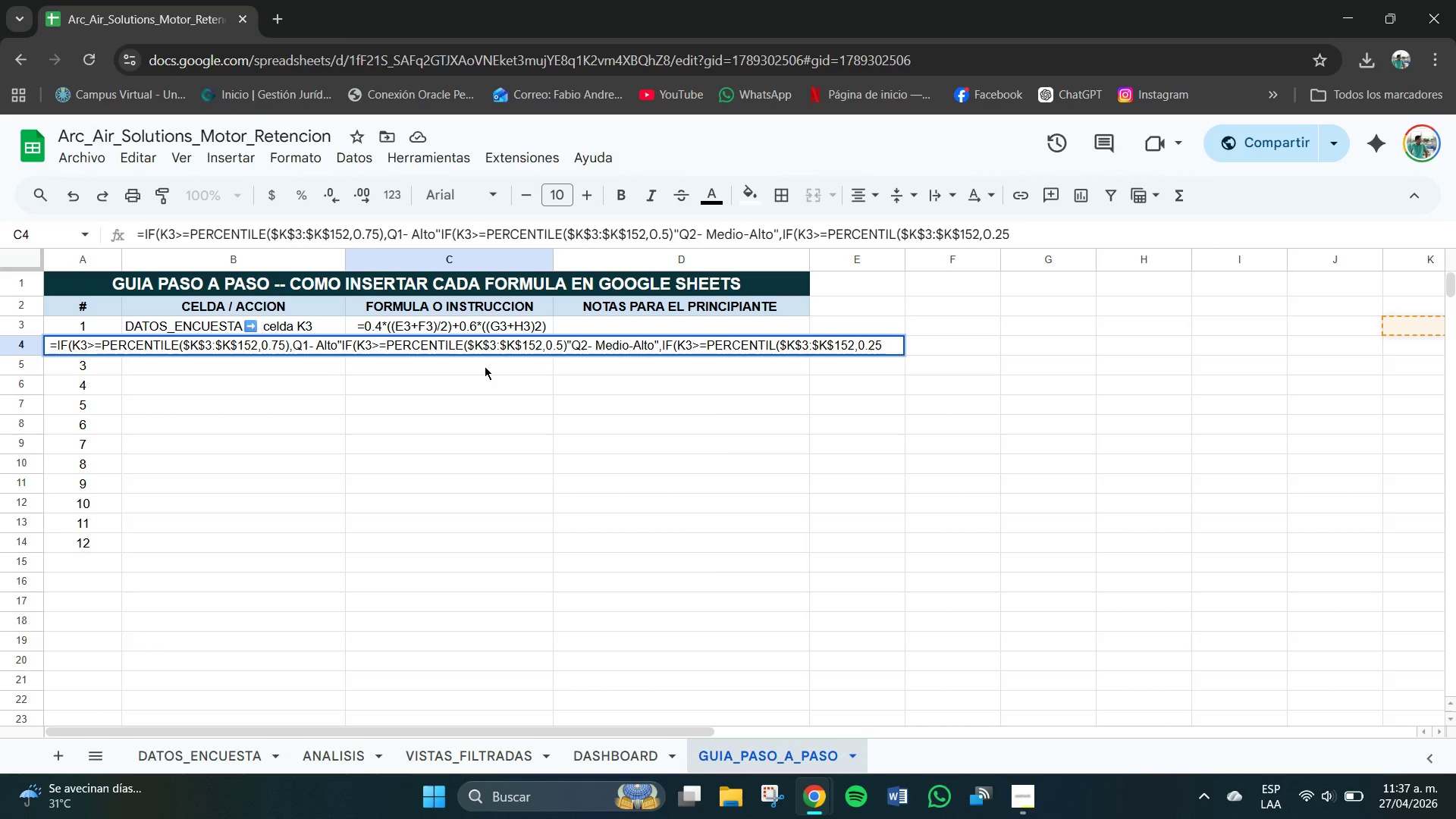 
wait(16.83)
 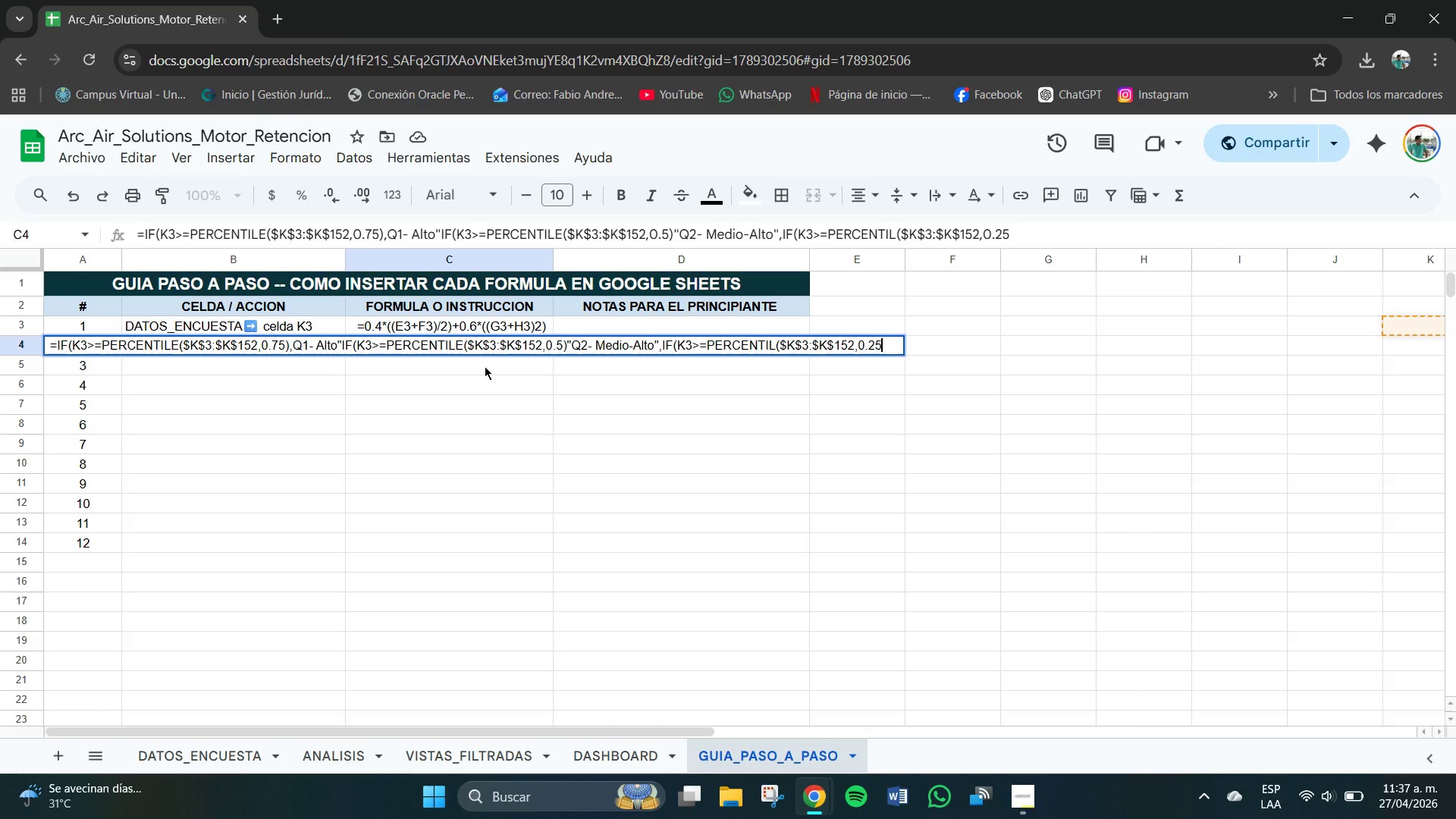 
type((,@Q3.)
key(Backspace)
type(-Mei)
key(Backspace)
type(dio-Bajo!)
key(Backspace)
type(@)
 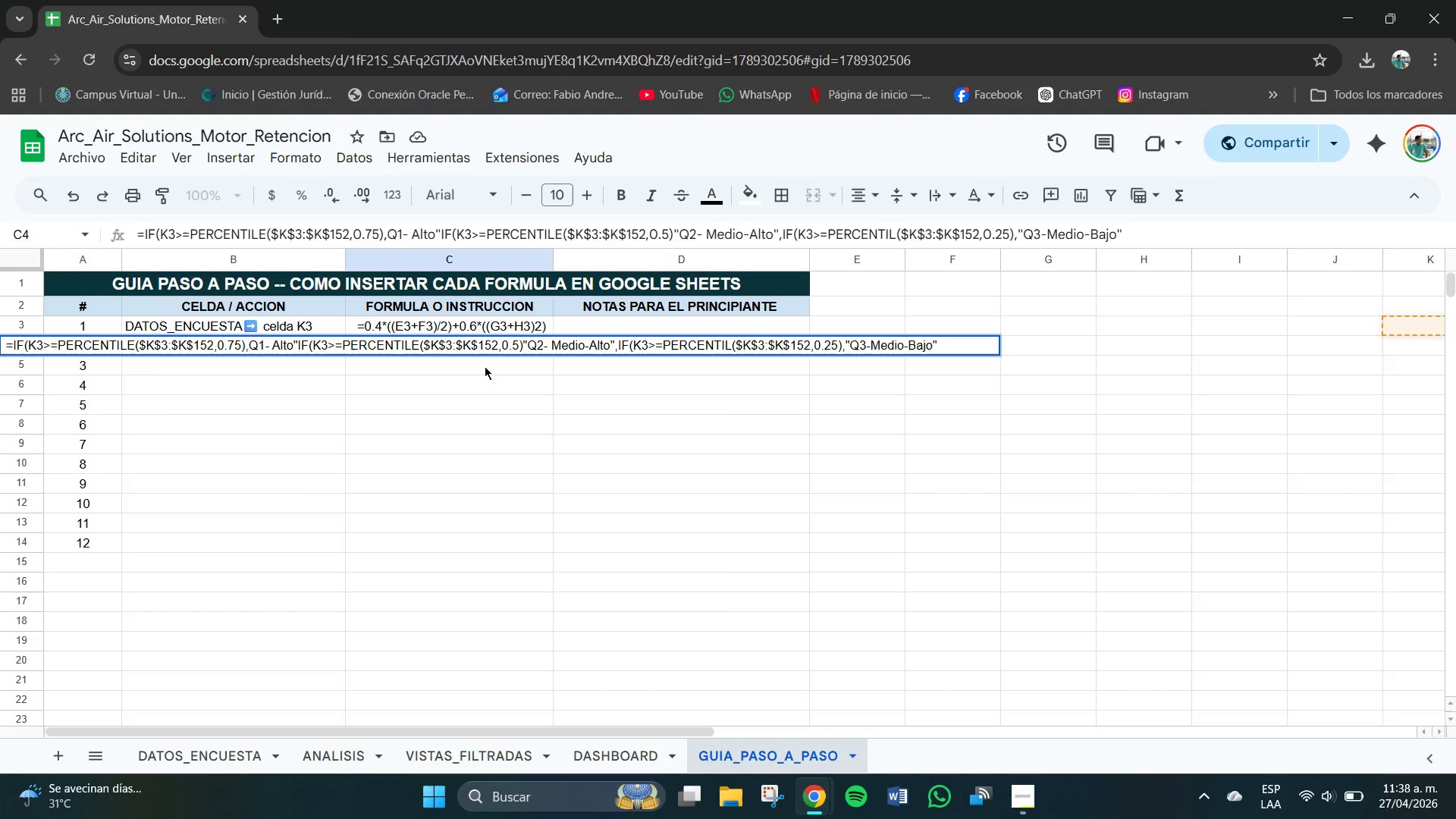 
type(,@Q4-Bajo@((()
 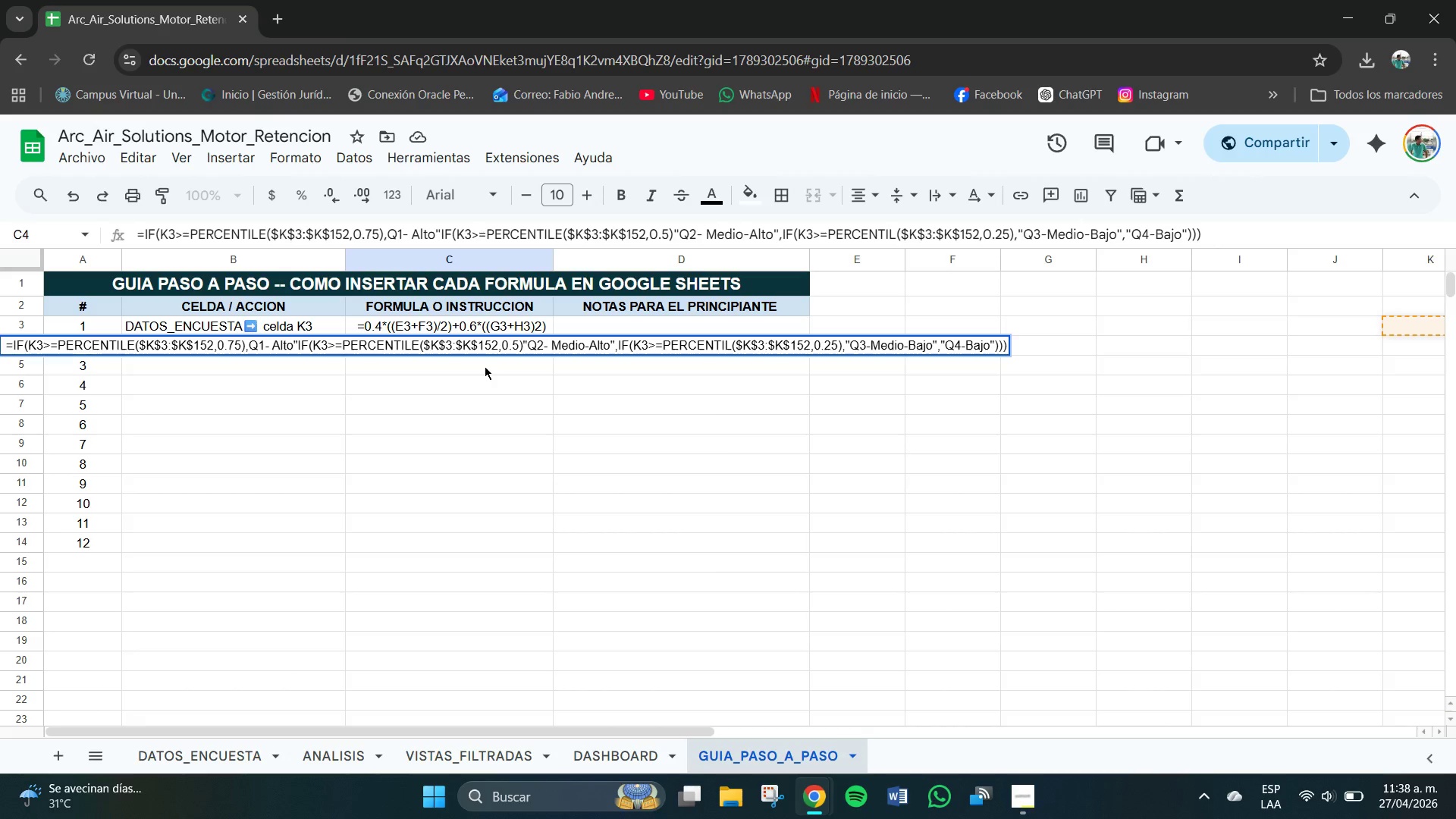 
key(Enter)
 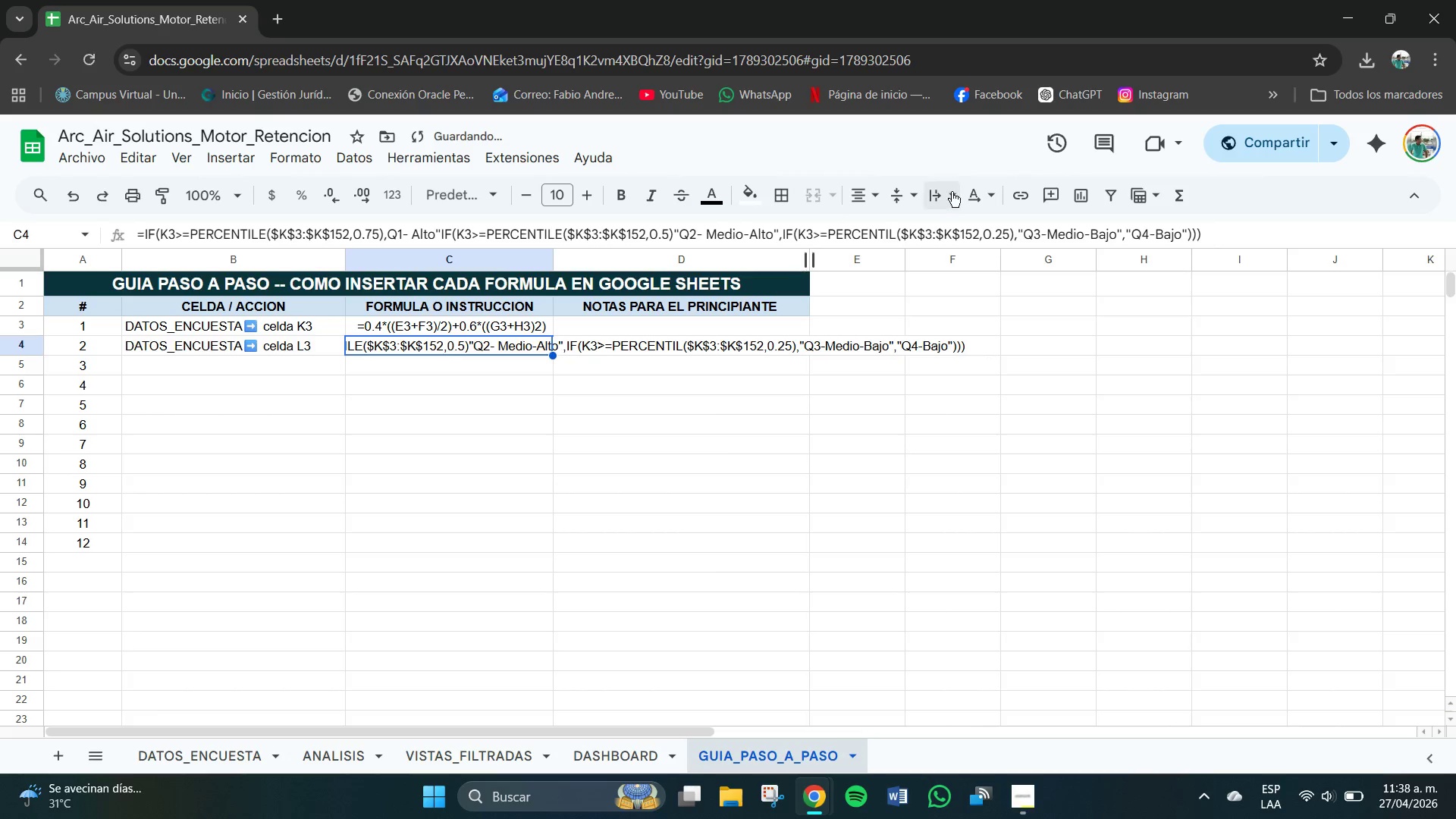 
left_click_drag(start_coordinate=[927, 196], to_coordinate=[931, 196])
 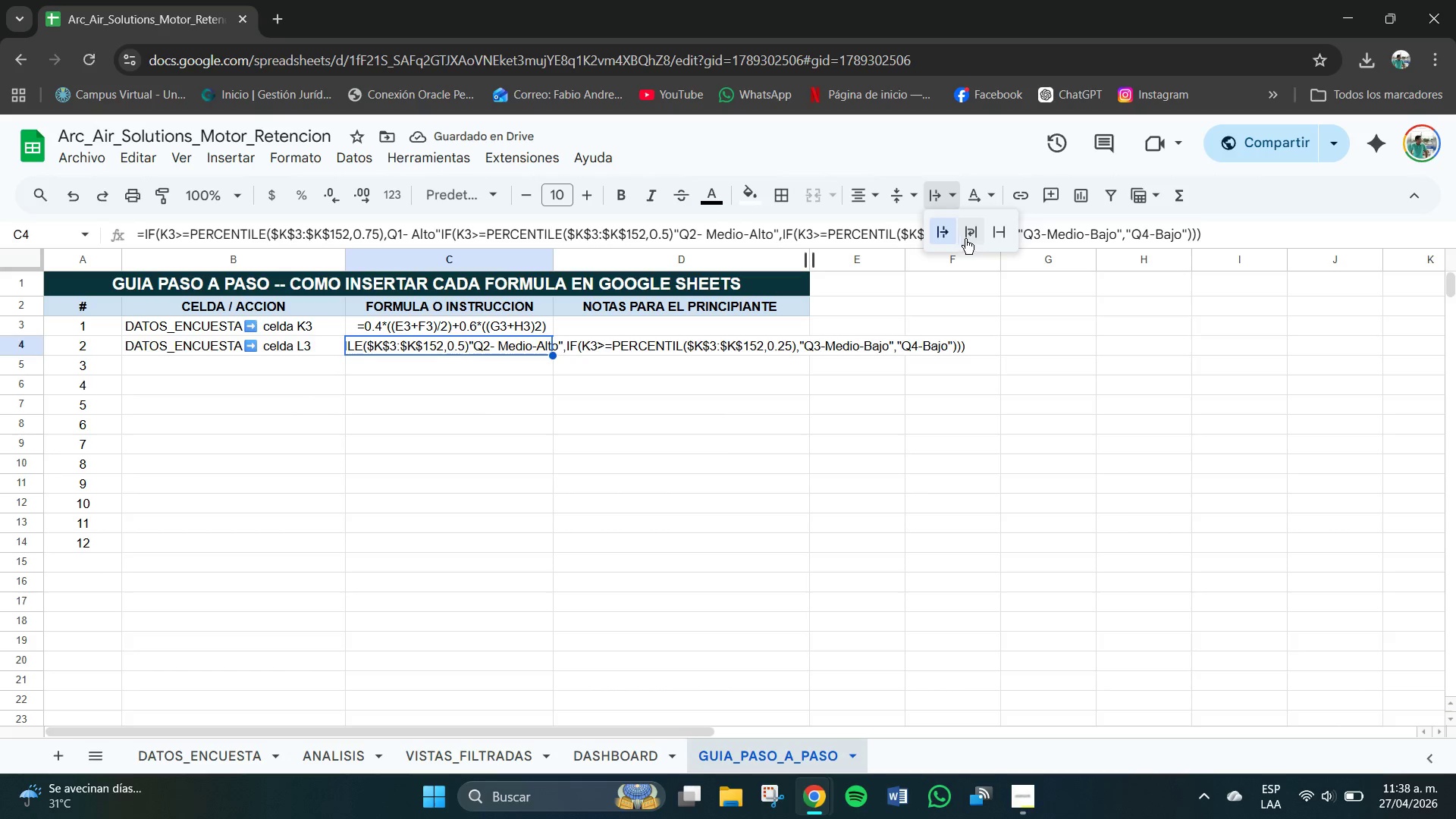 
left_click([965, 239])
 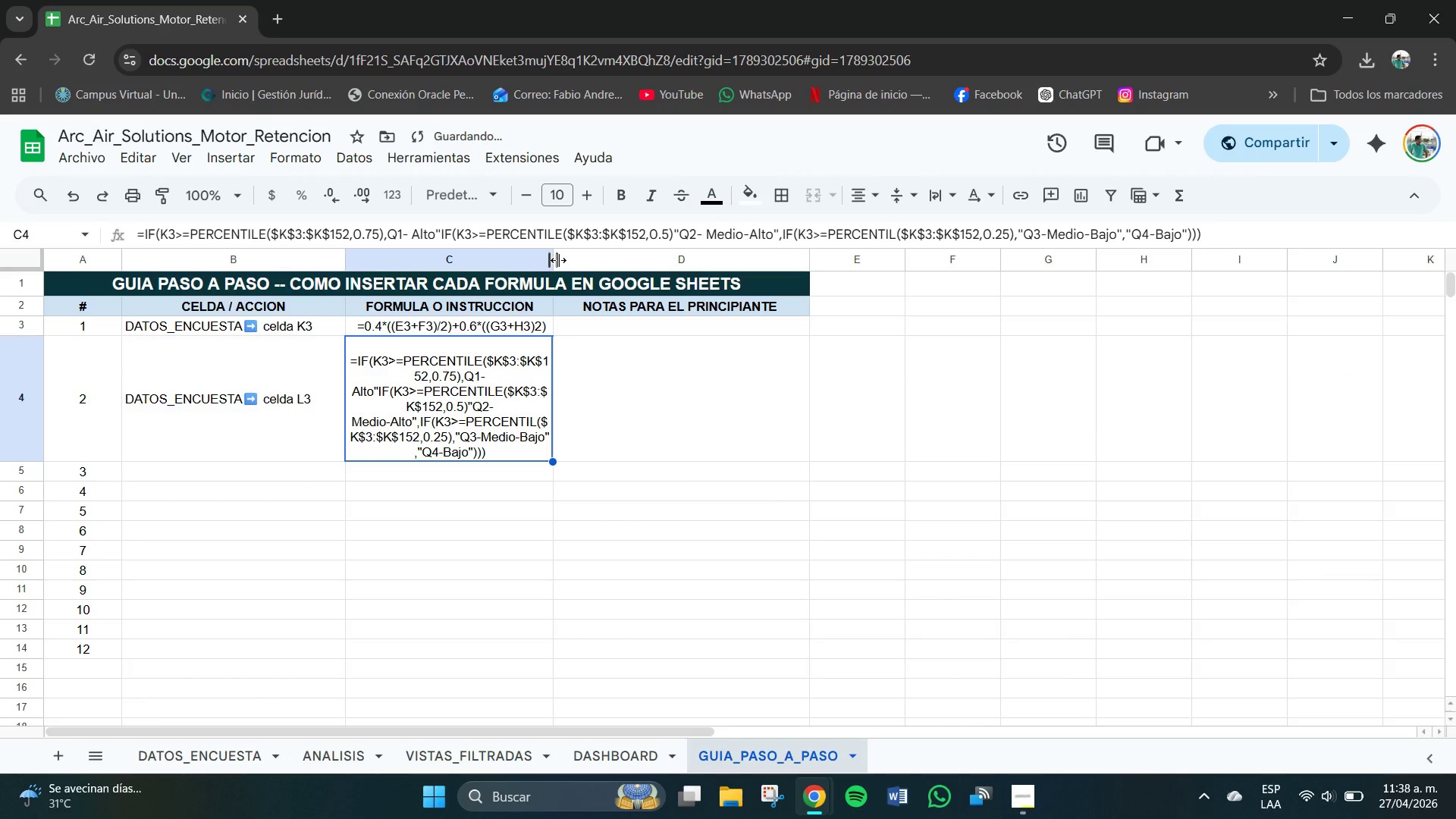 
left_click([463, 529])
 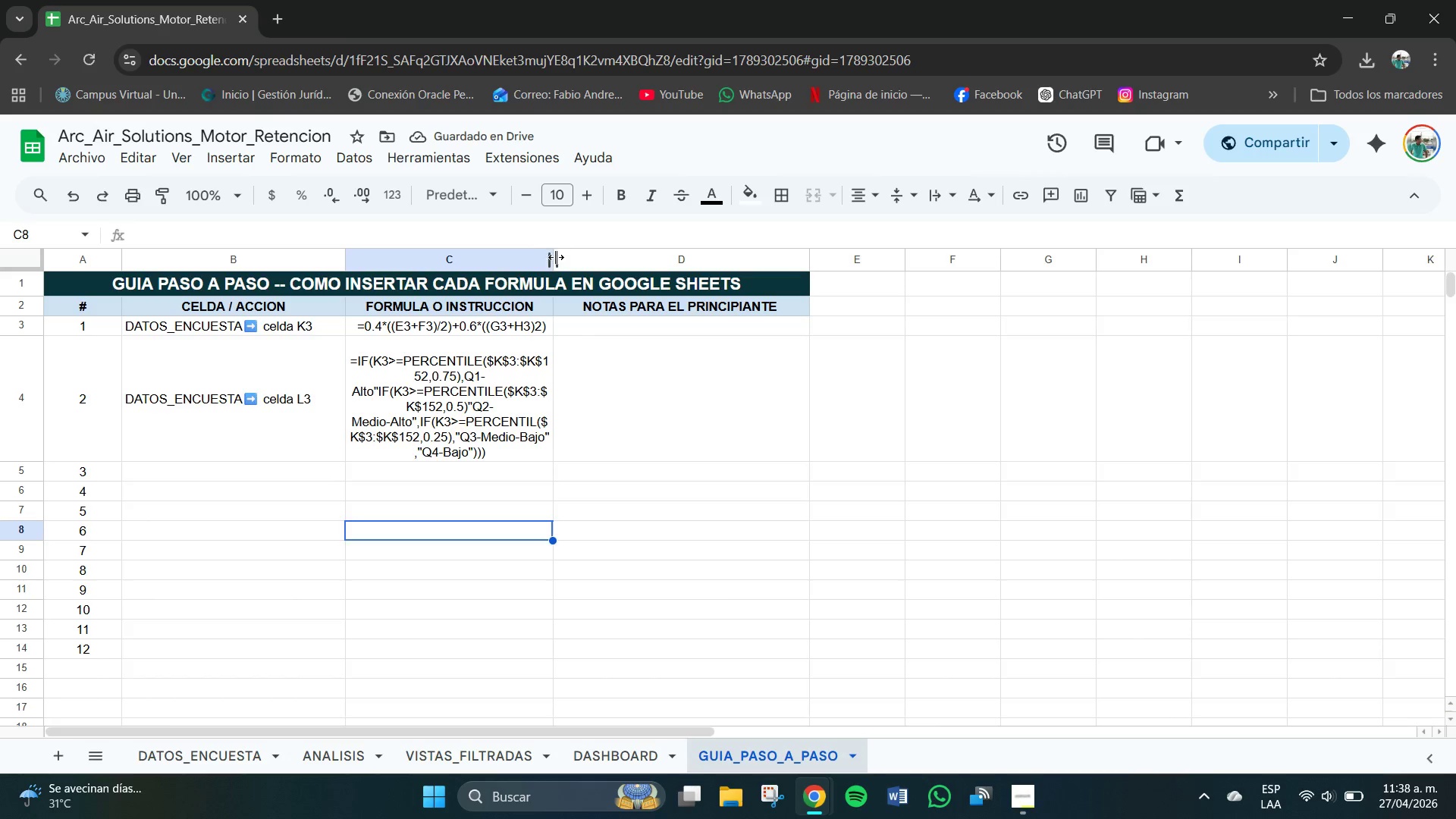 
left_click_drag(start_coordinate=[556, 259], to_coordinate=[657, 267])
 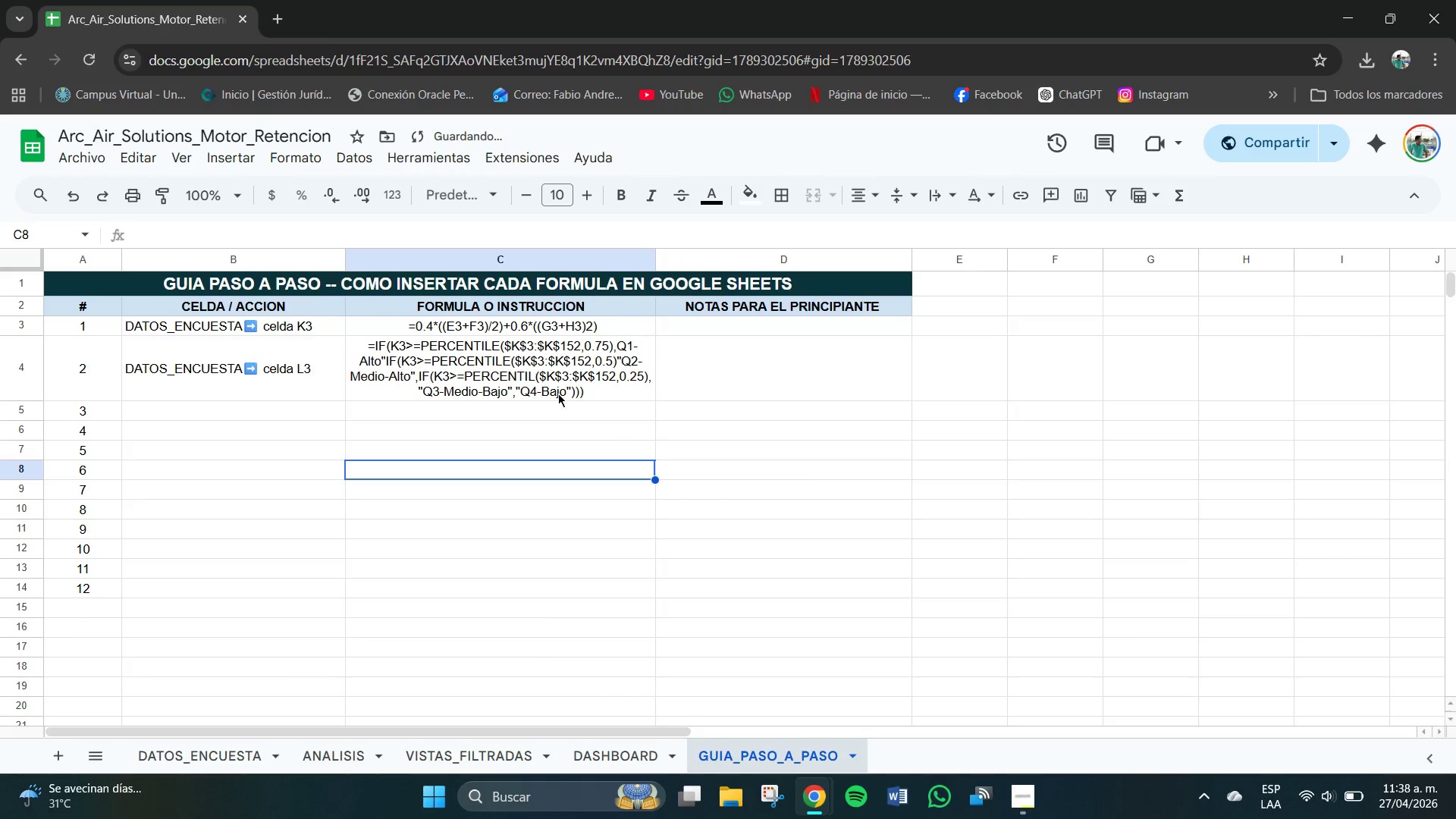 
left_click([543, 388])
 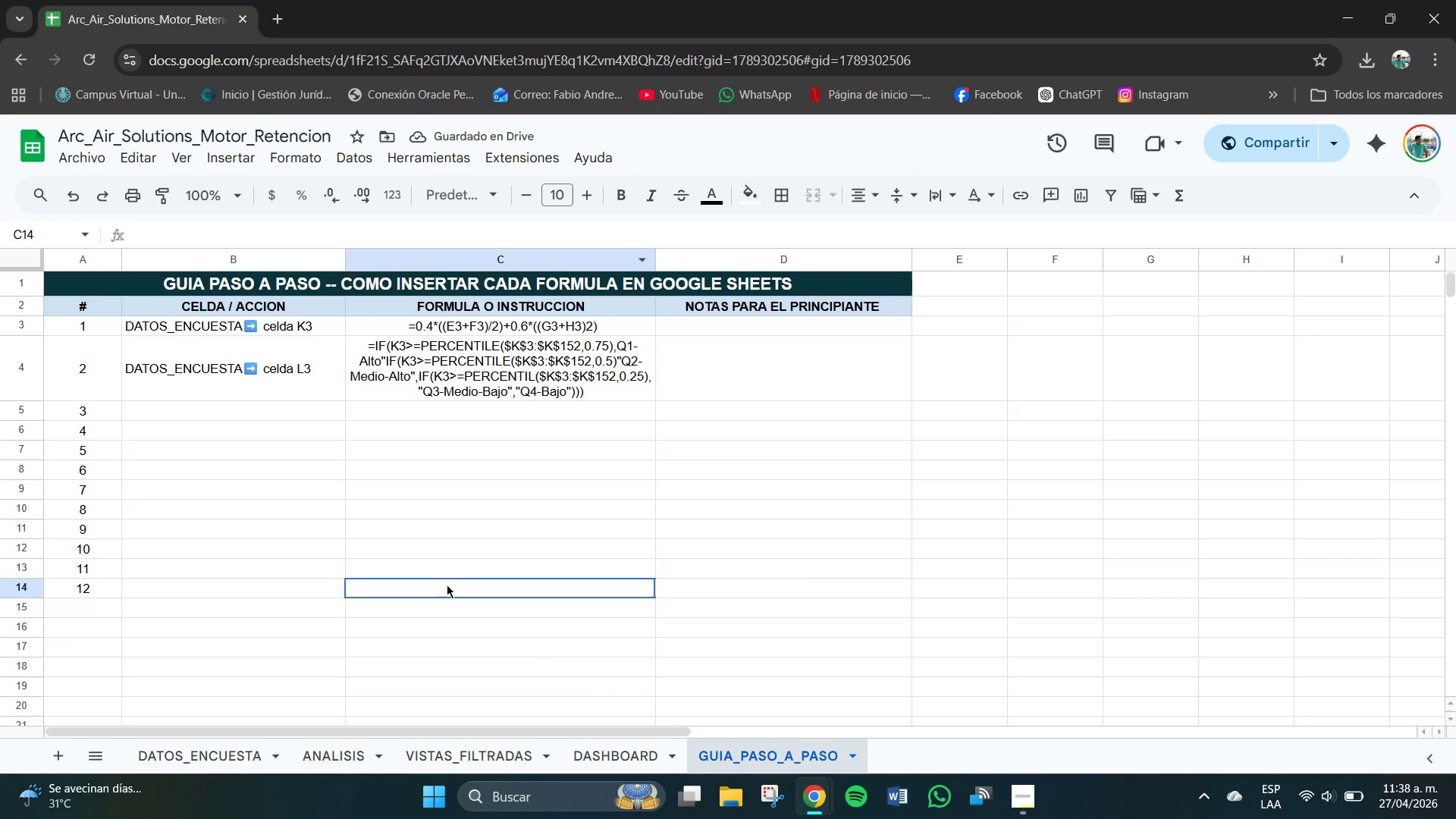 
left_click_drag(start_coordinate=[460, 319], to_coordinate=[460, 575])
 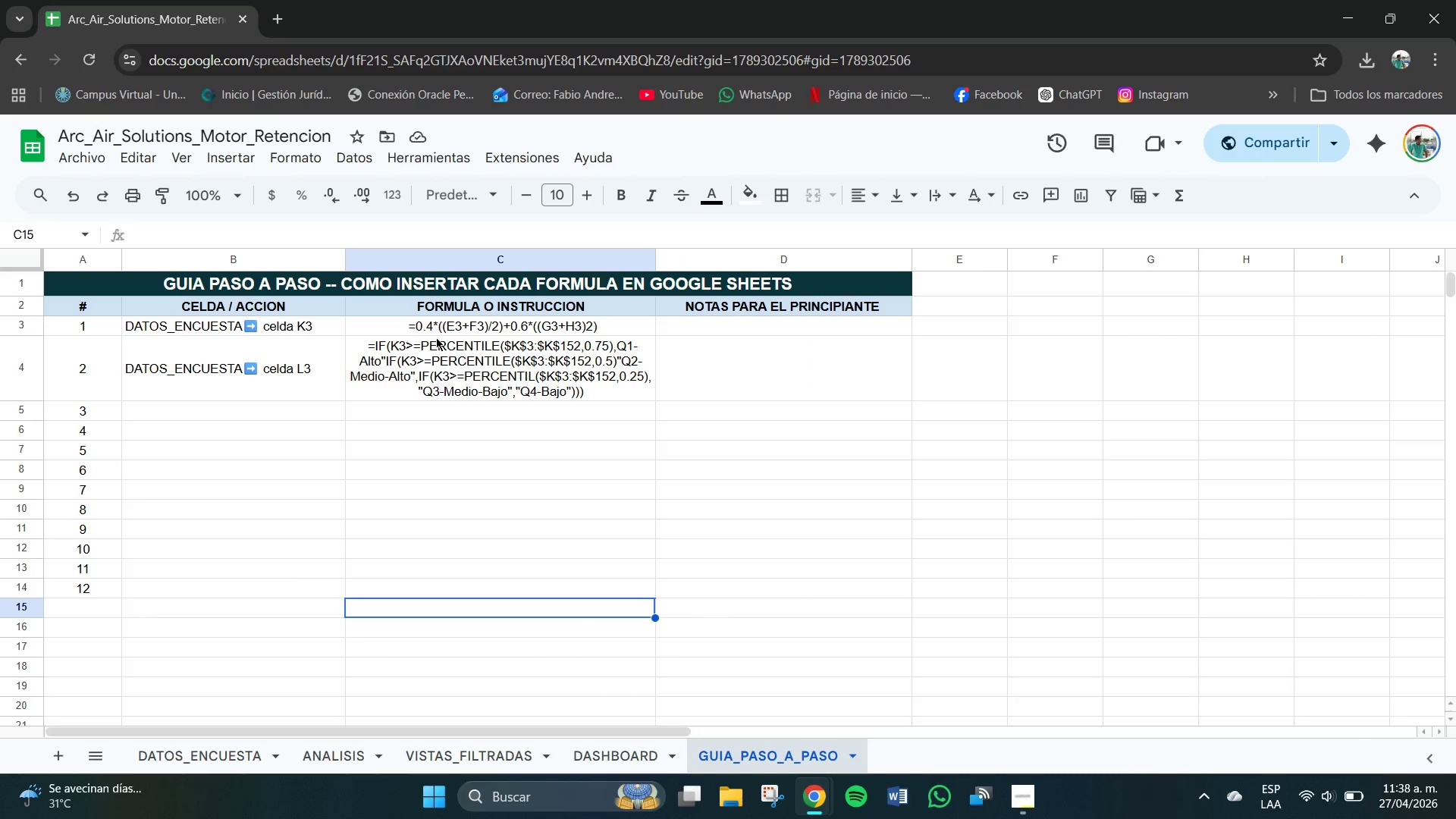 
left_click_drag(start_coordinate=[446, 321], to_coordinate=[431, 575])
 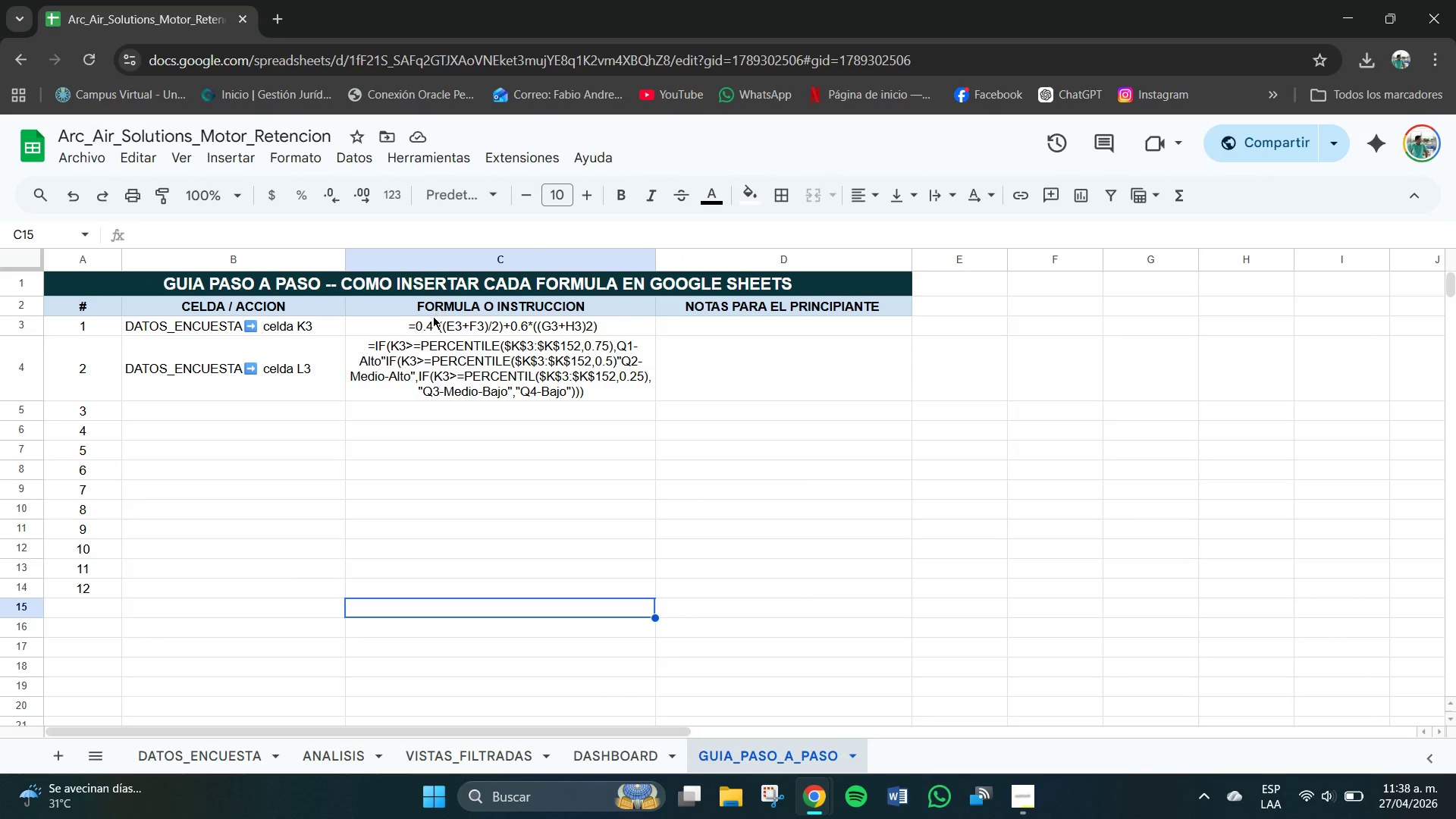 
left_click_drag(start_coordinate=[437, 328], to_coordinate=[426, 587])
 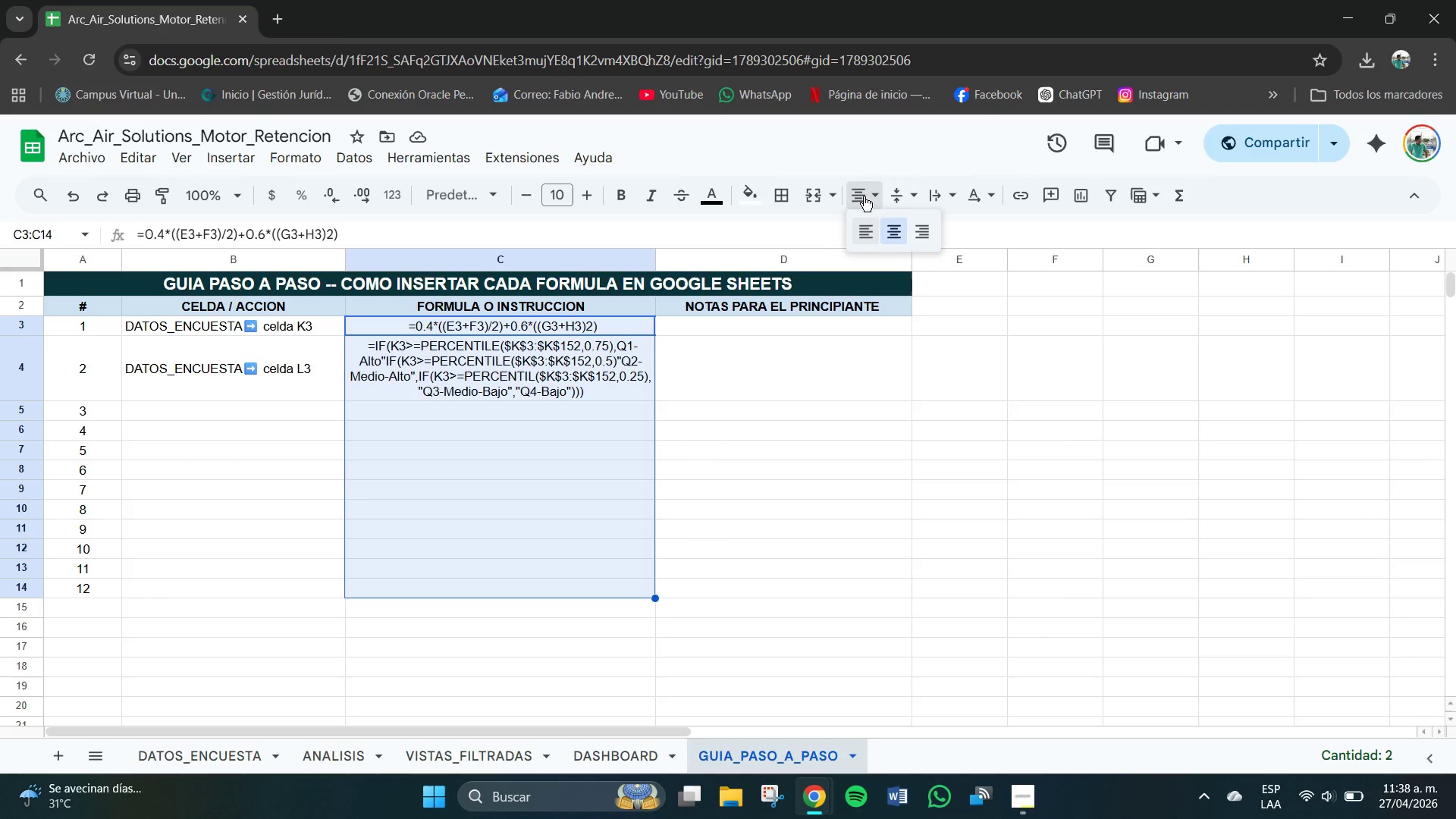 
double_click([864, 237])
 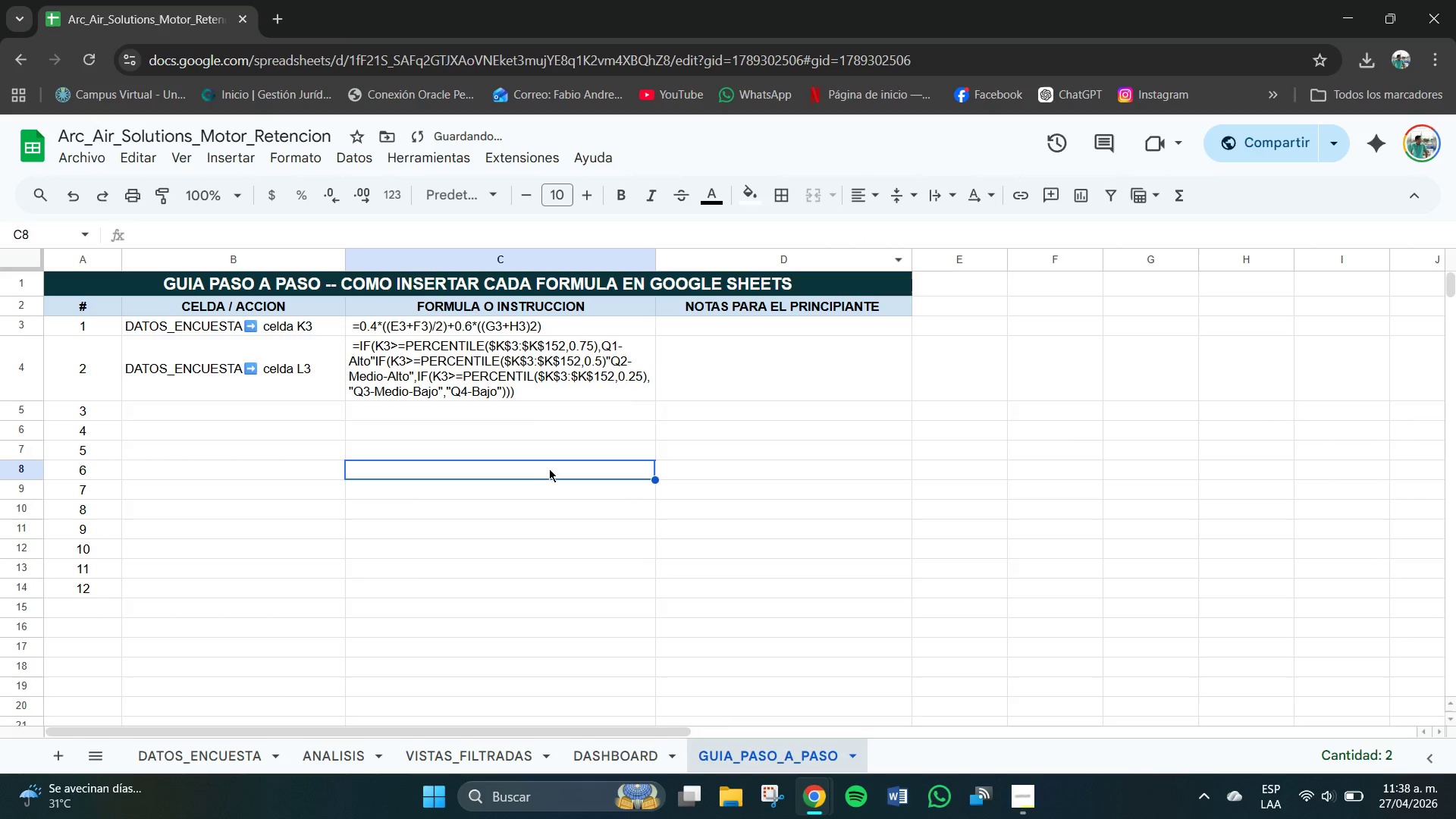 
double_click([588, 375])
 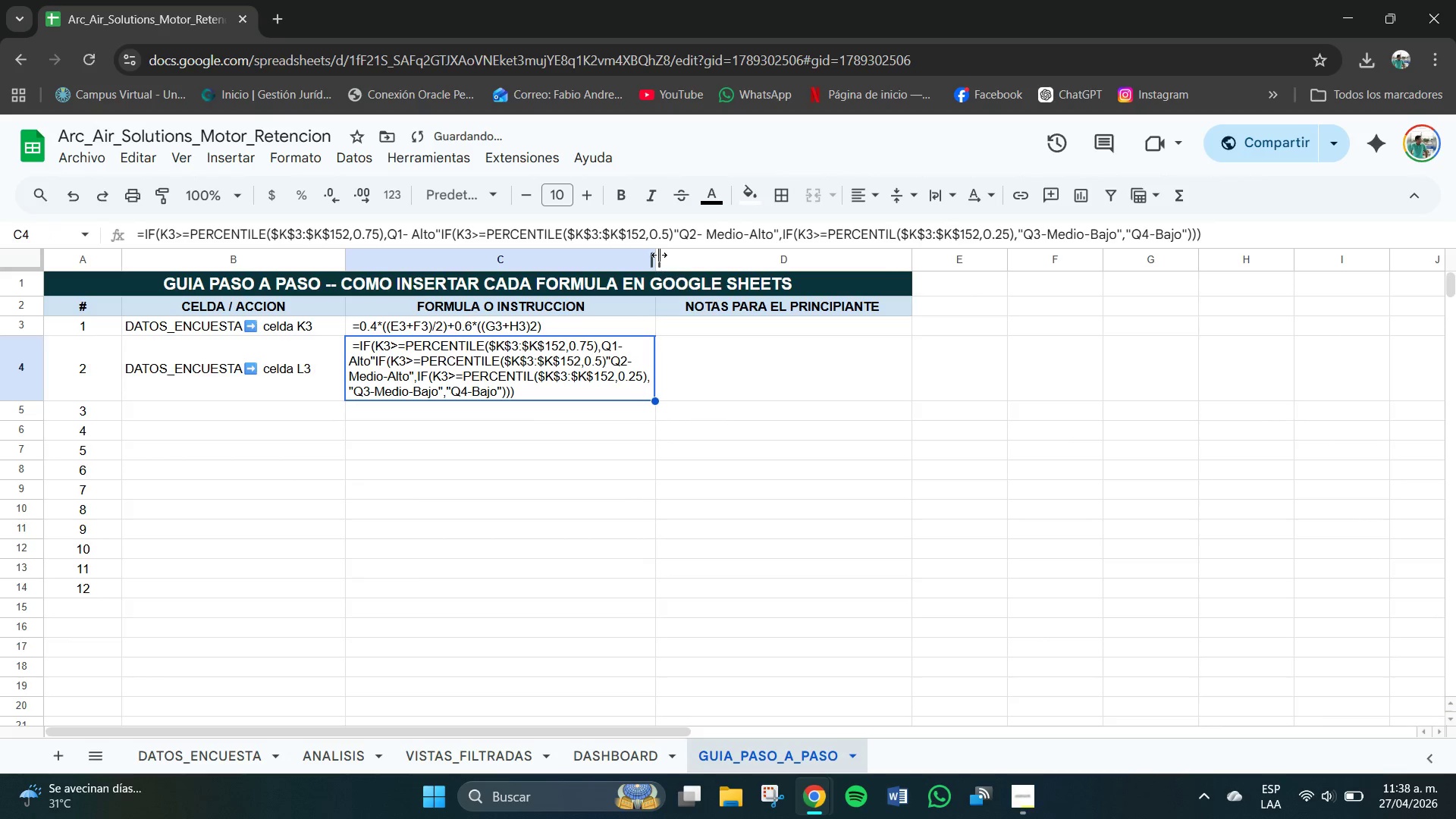 
left_click_drag(start_coordinate=[657, 255], to_coordinate=[672, 259])
 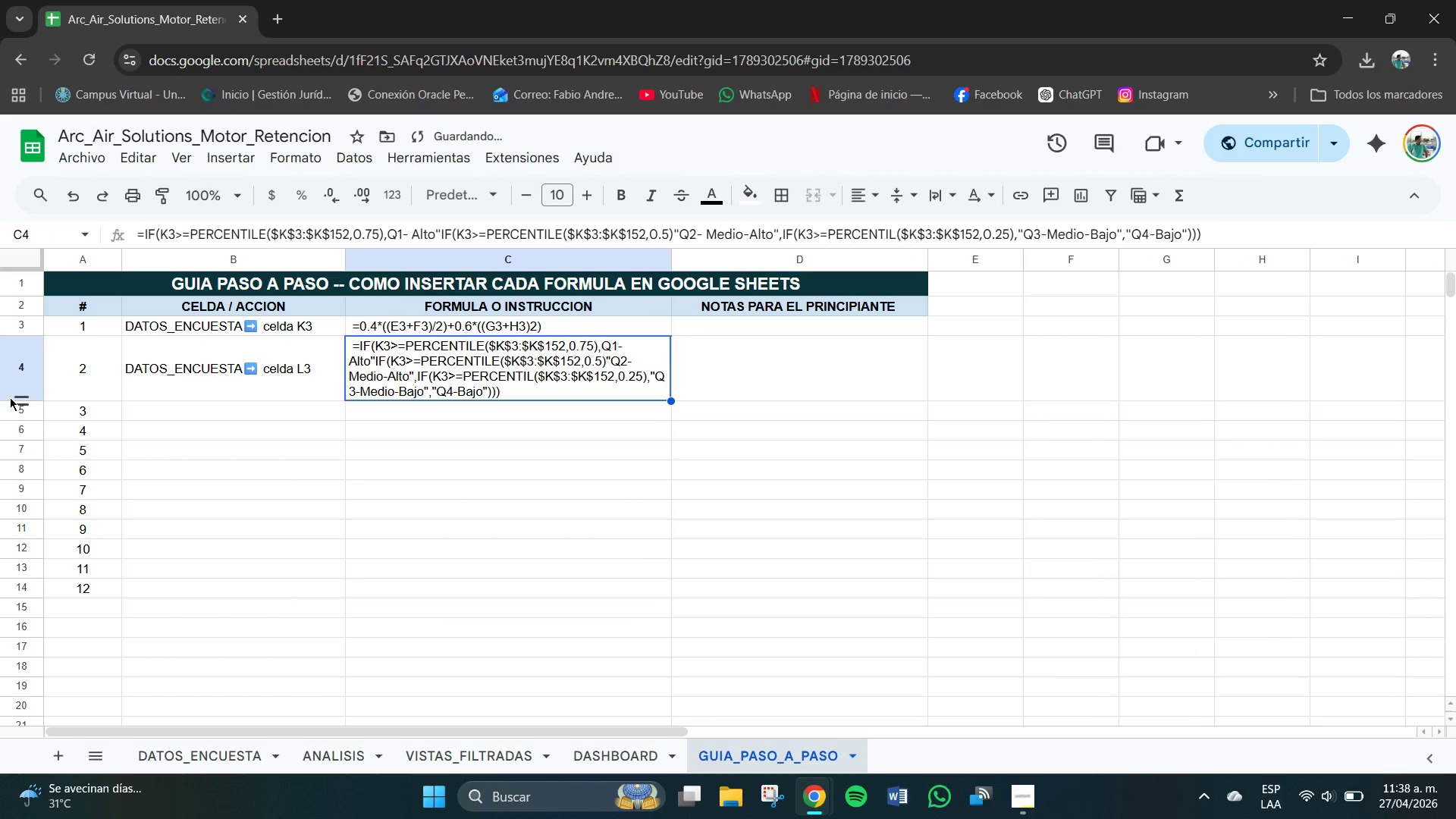 
left_click([17, 381])
 